 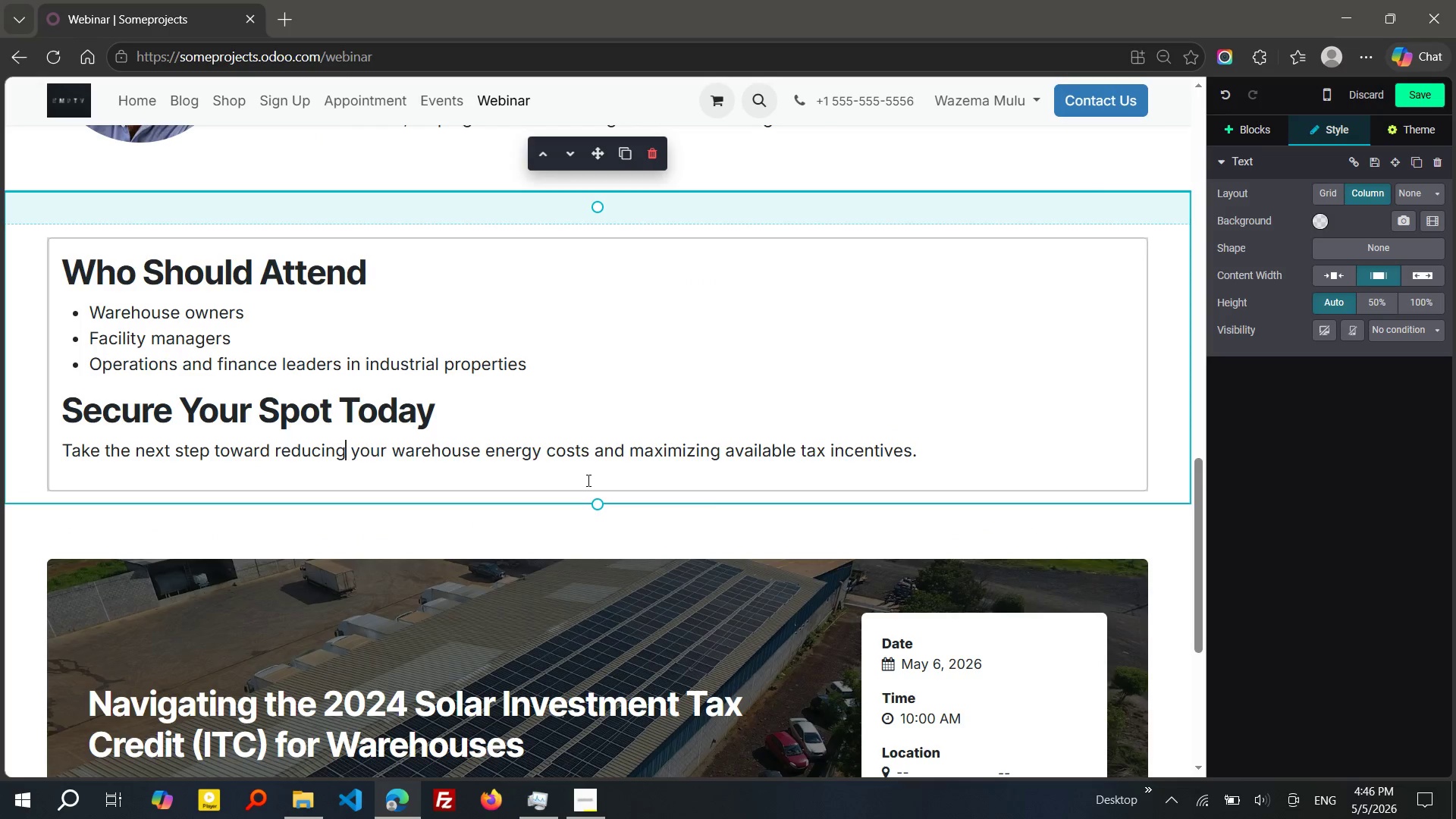 
left_click([577, 522])
 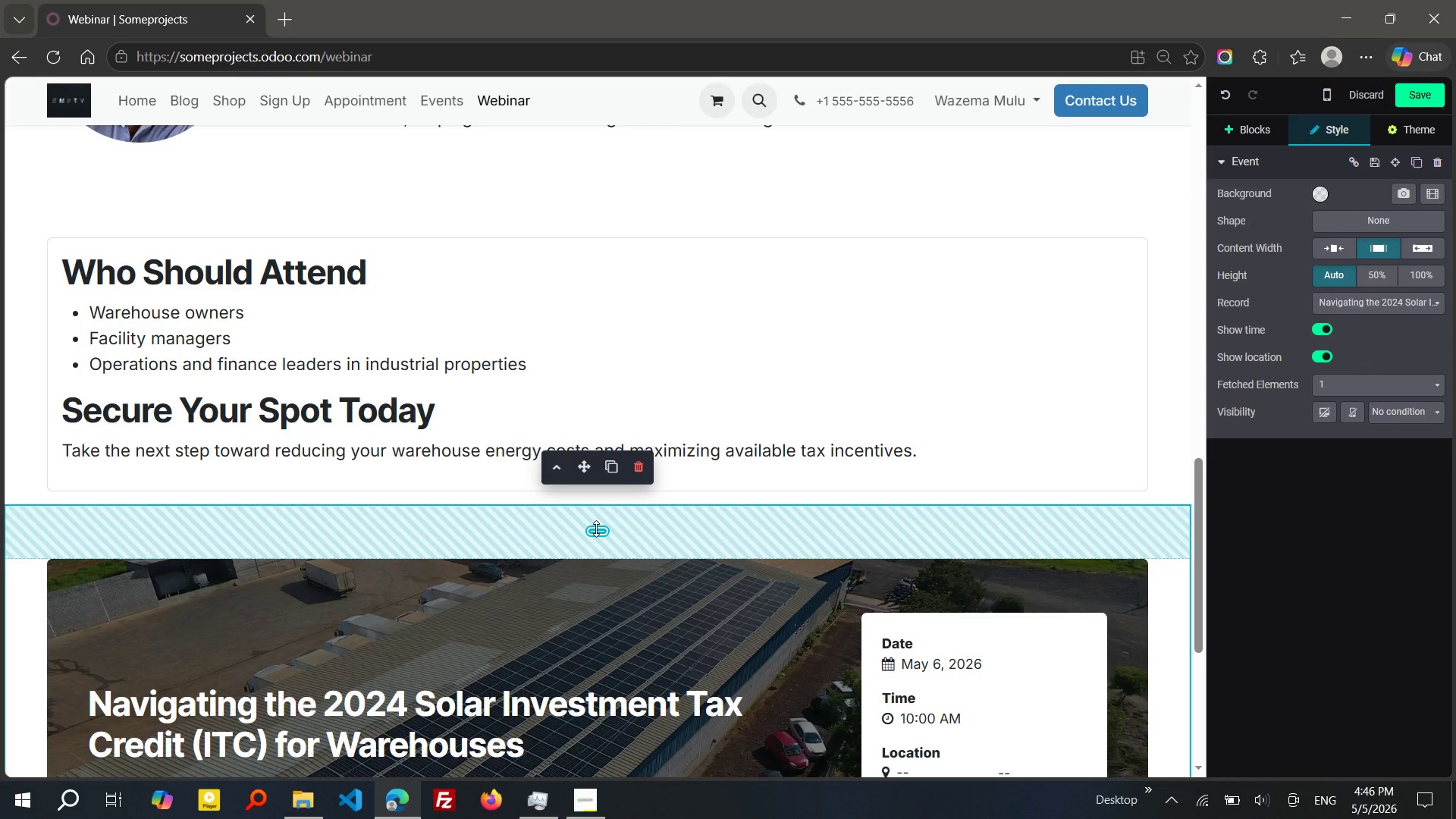 
left_click_drag(start_coordinate=[596, 529], to_coordinate=[602, 355])
 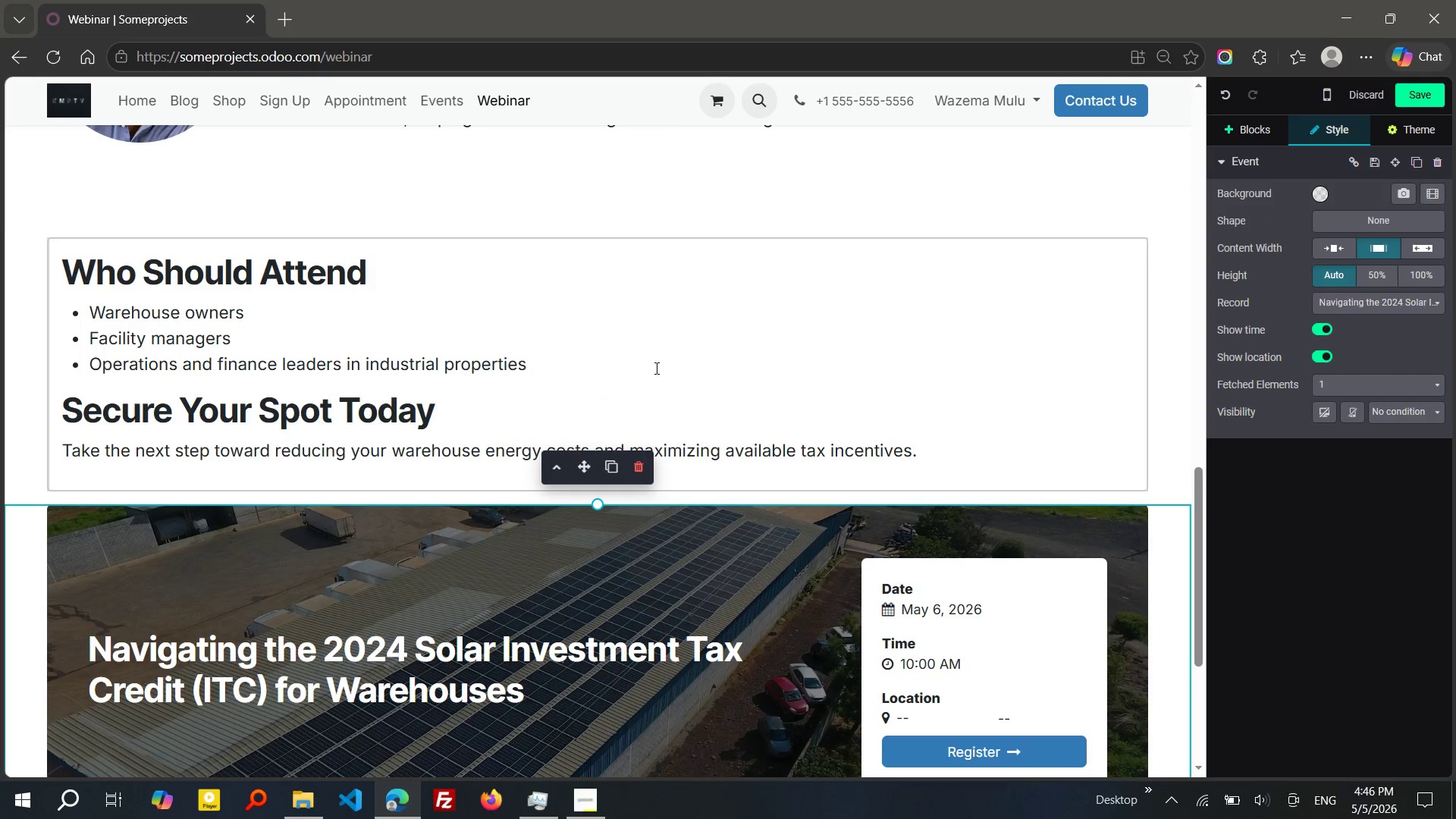 
left_click([662, 368])
 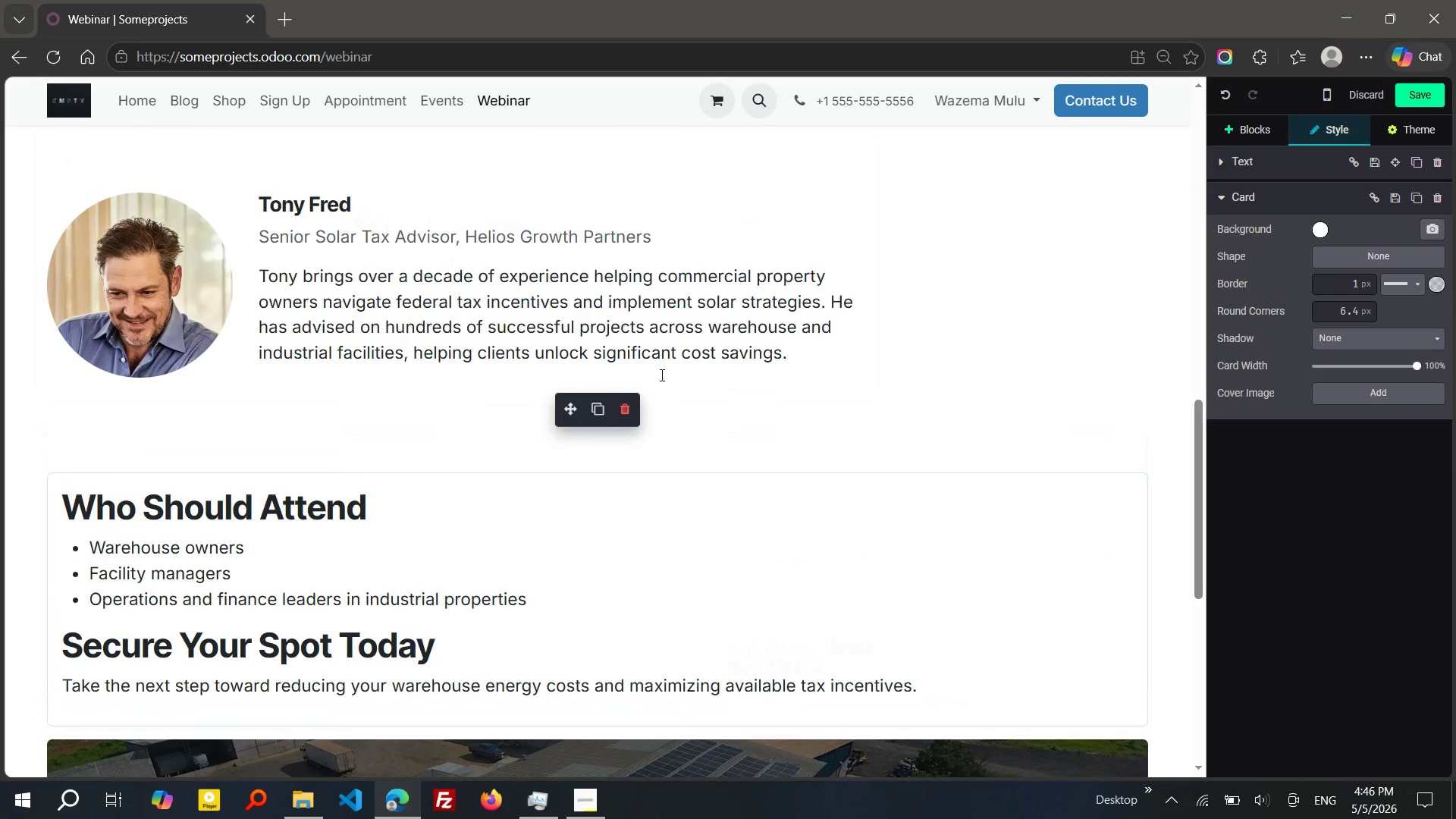 
wait(9.14)
 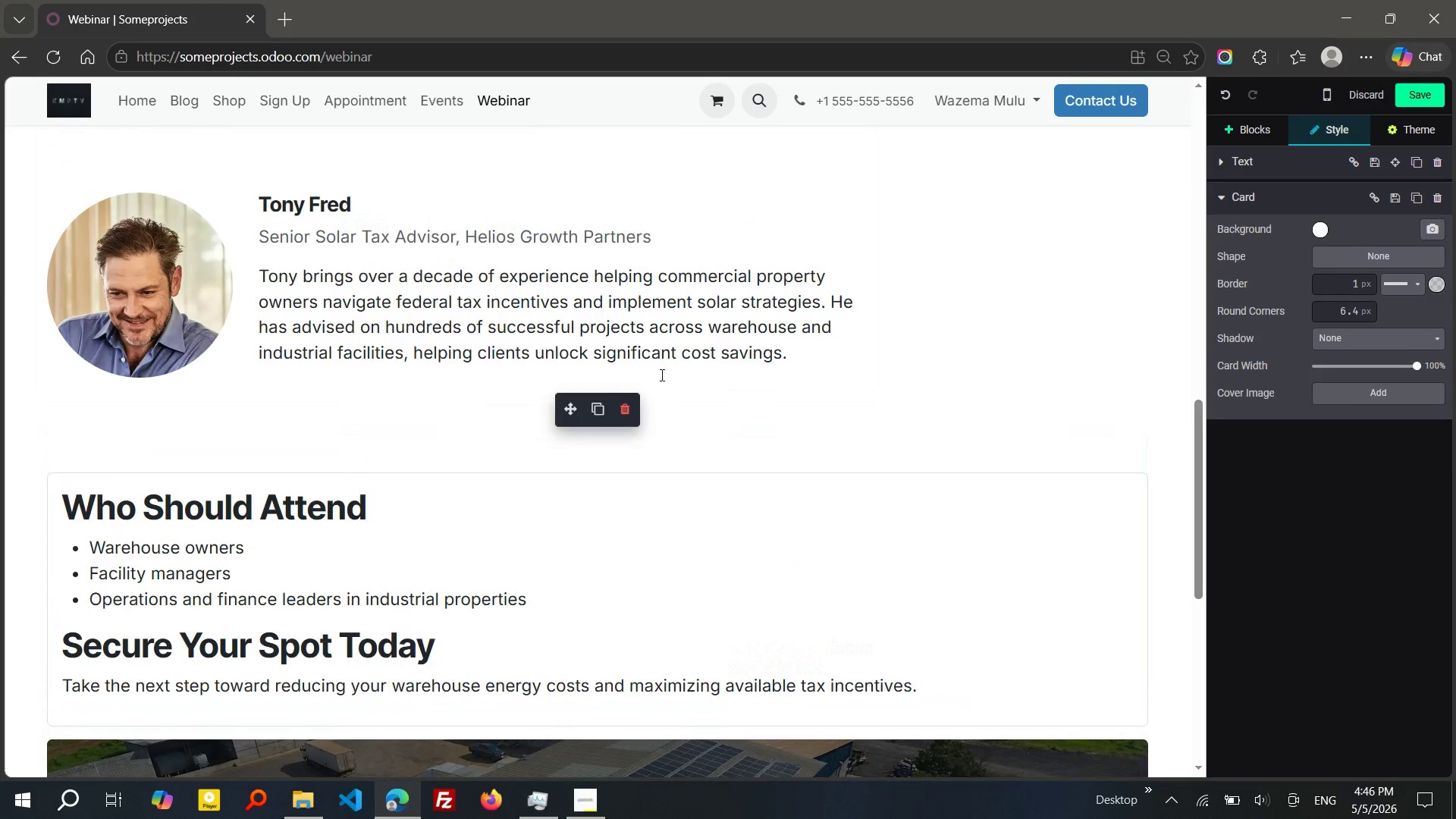 
left_click([500, 555])
 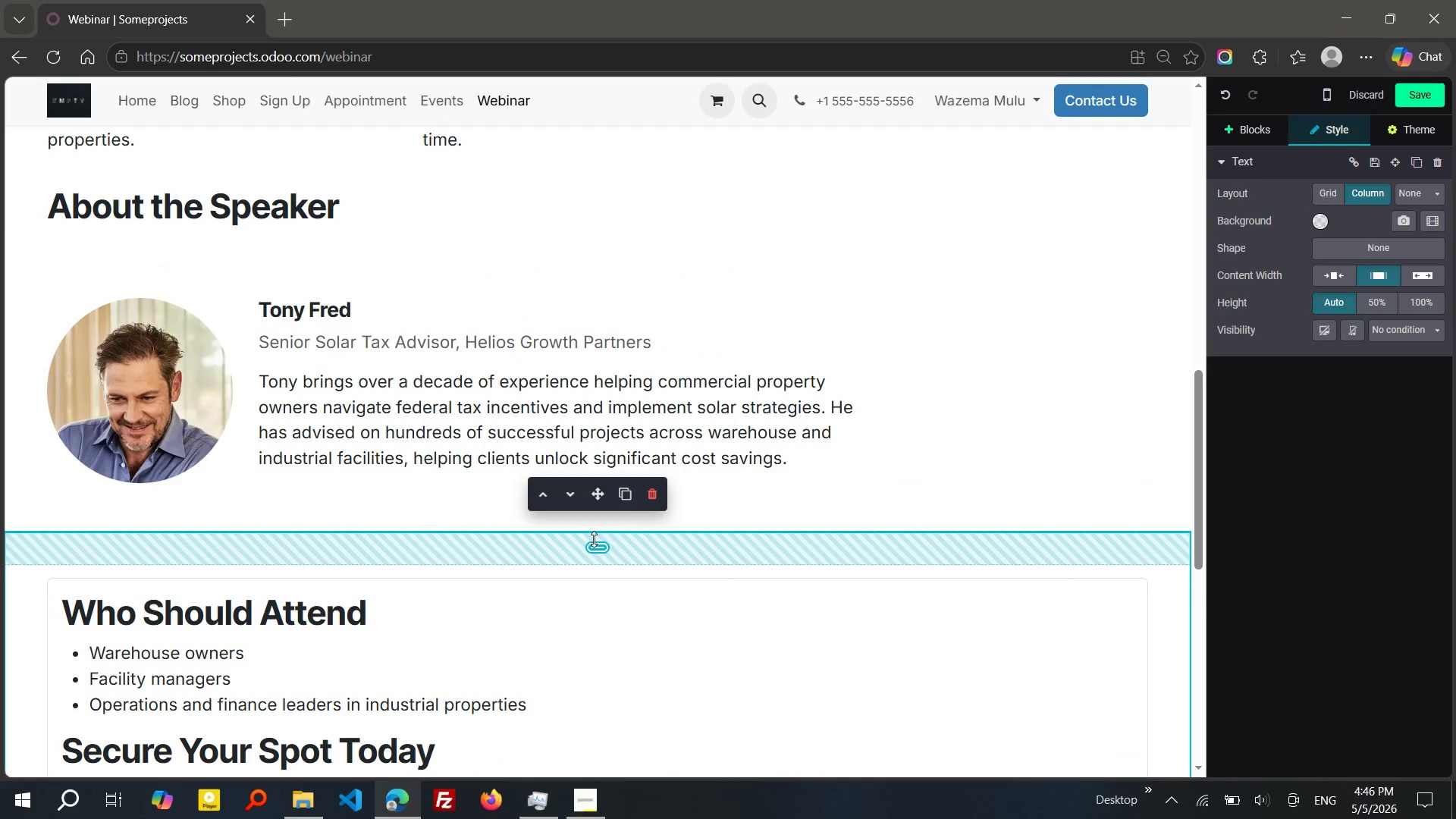 
left_click_drag(start_coordinate=[593, 538], to_coordinate=[591, 452])
 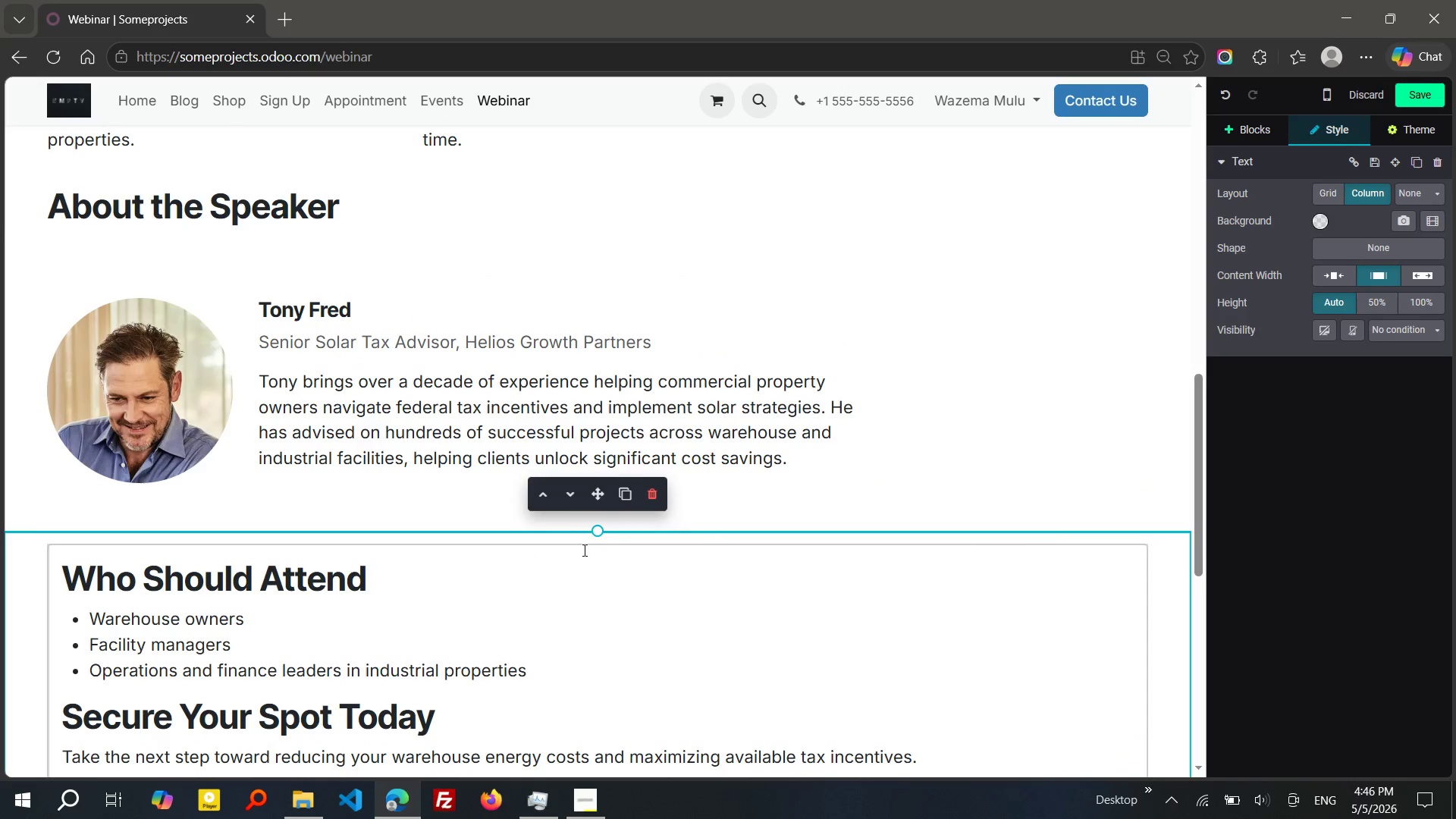 
left_click([658, 303])
 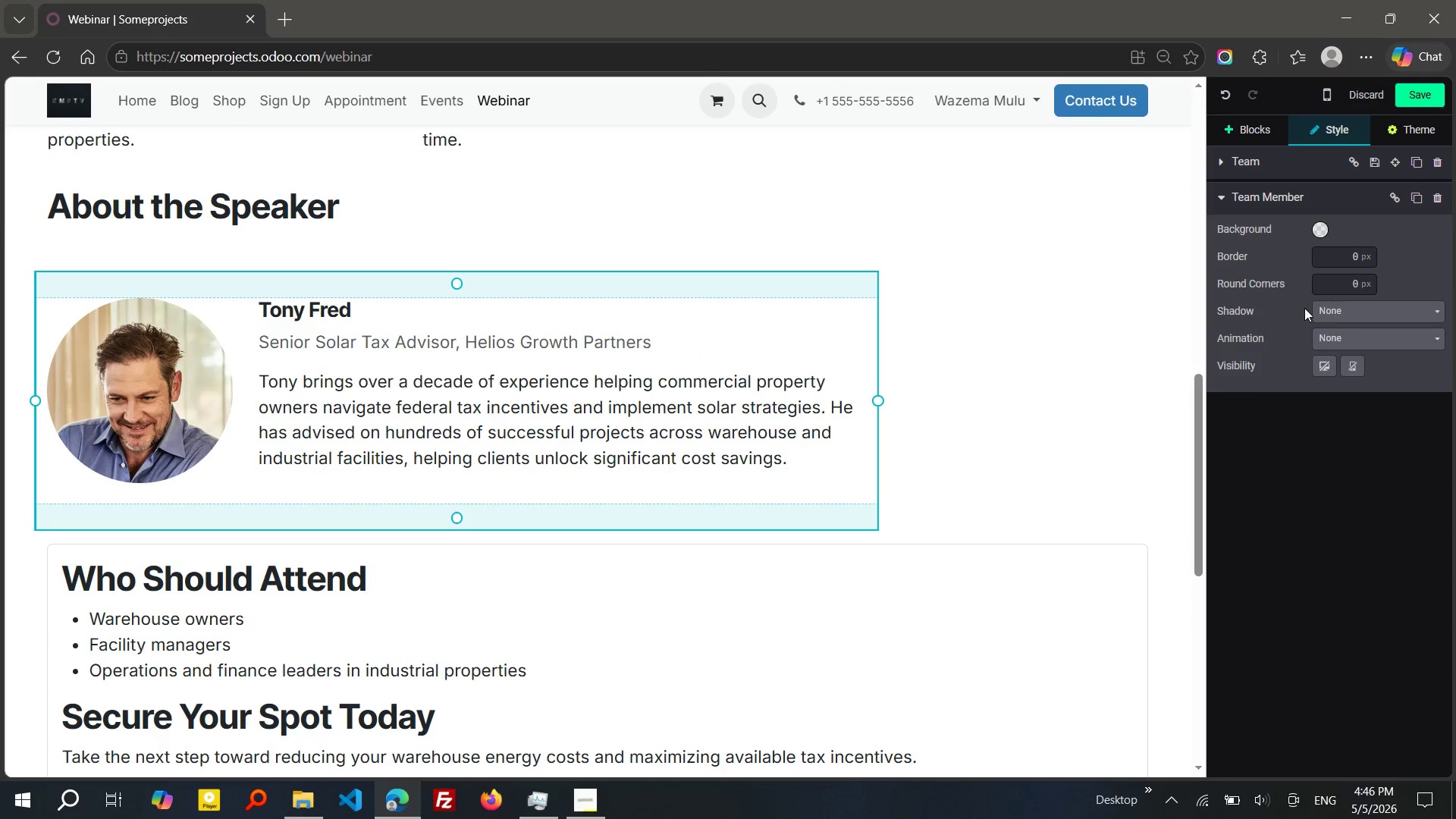 
left_click([1323, 309])
 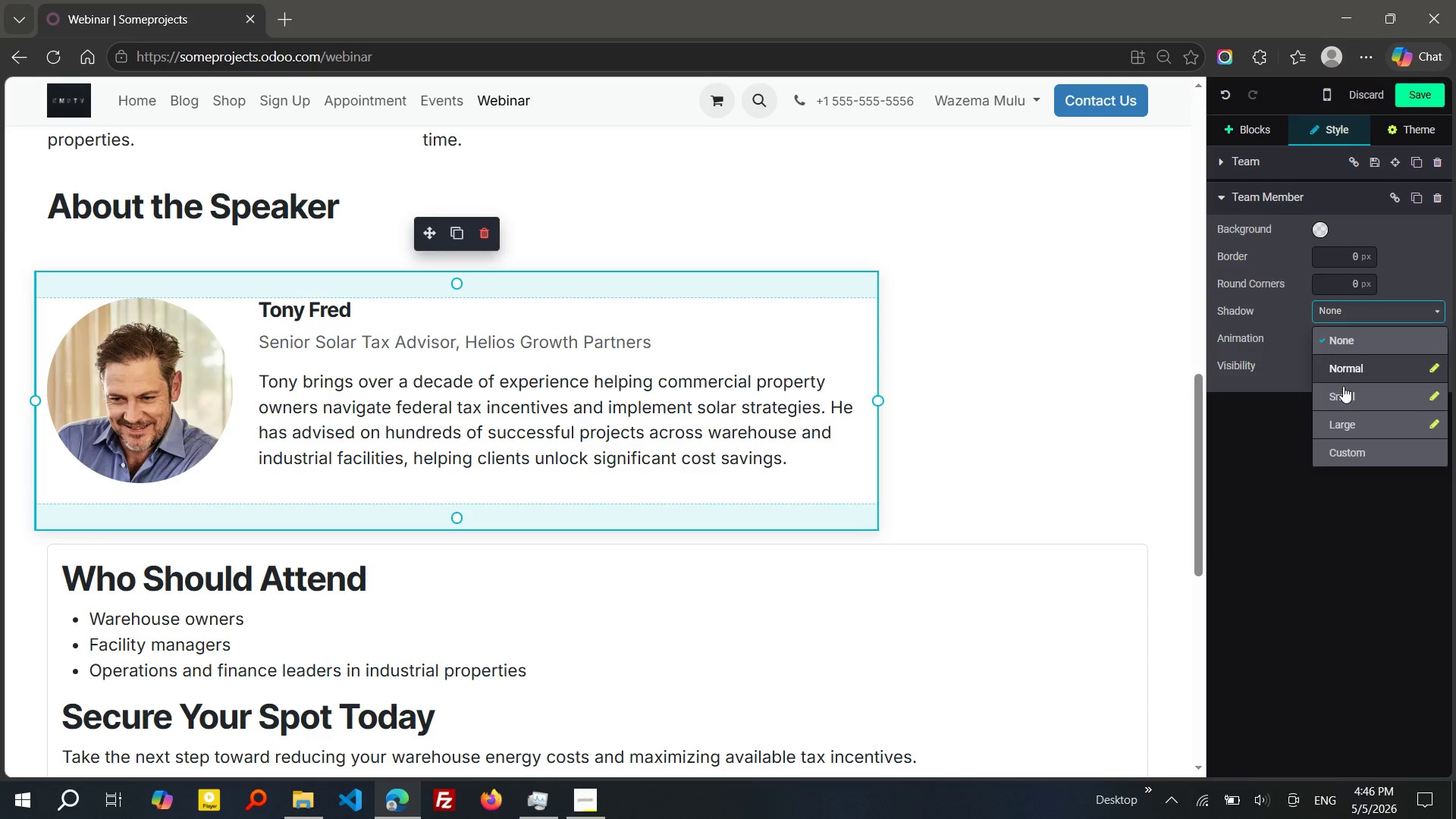 
left_click([1343, 387])
 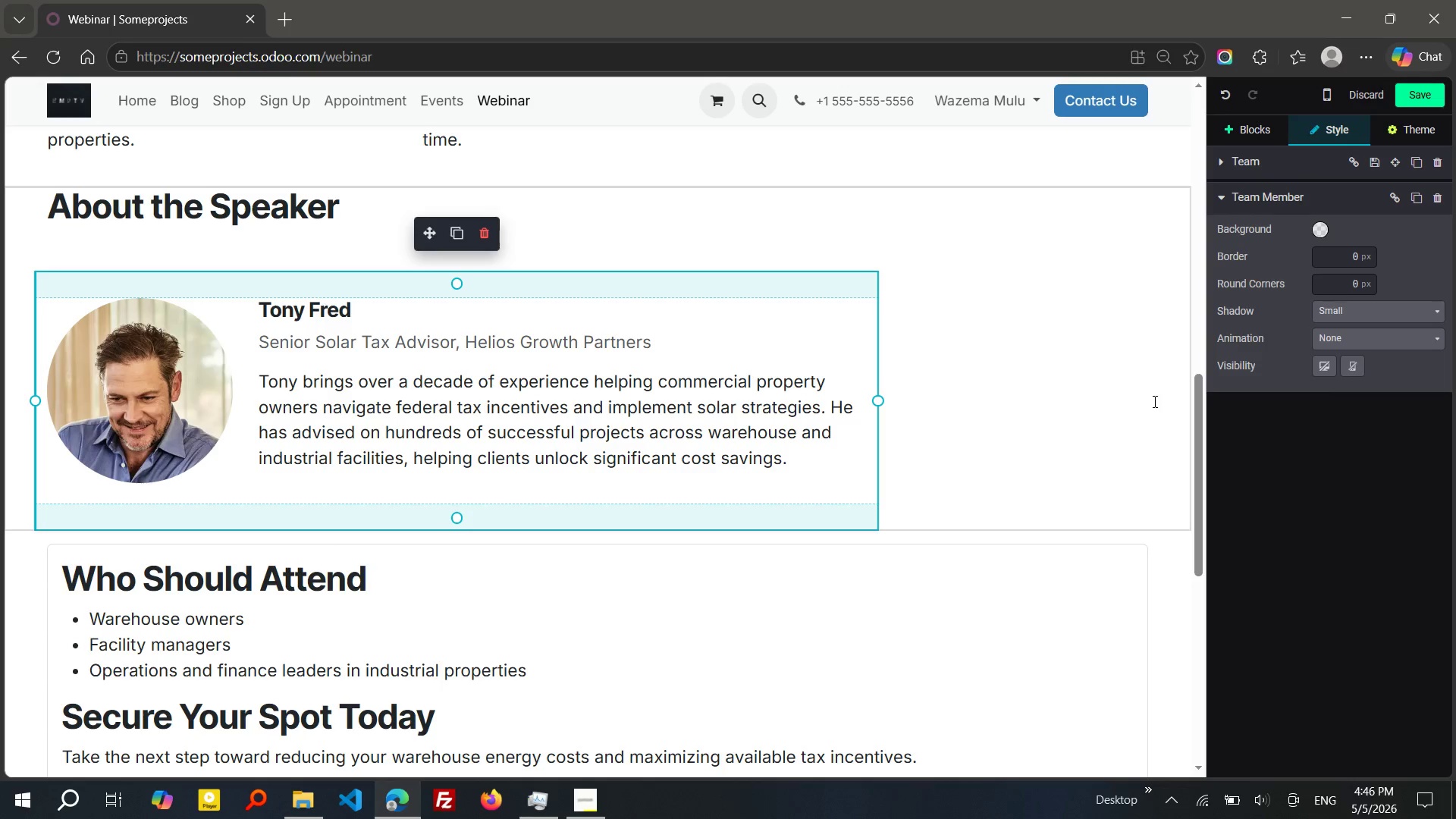 
left_click([1153, 401])
 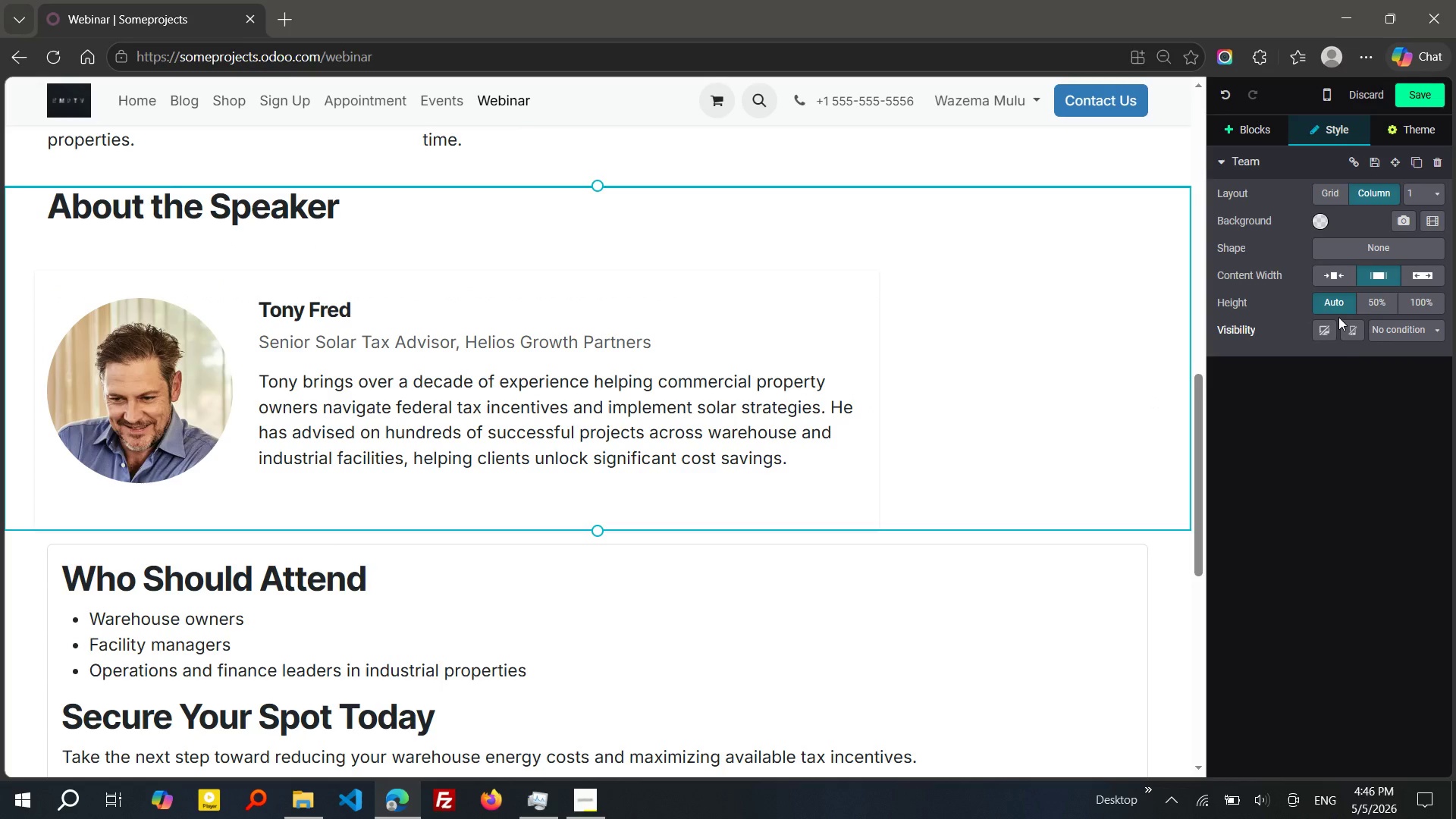 
left_click([1037, 384])
 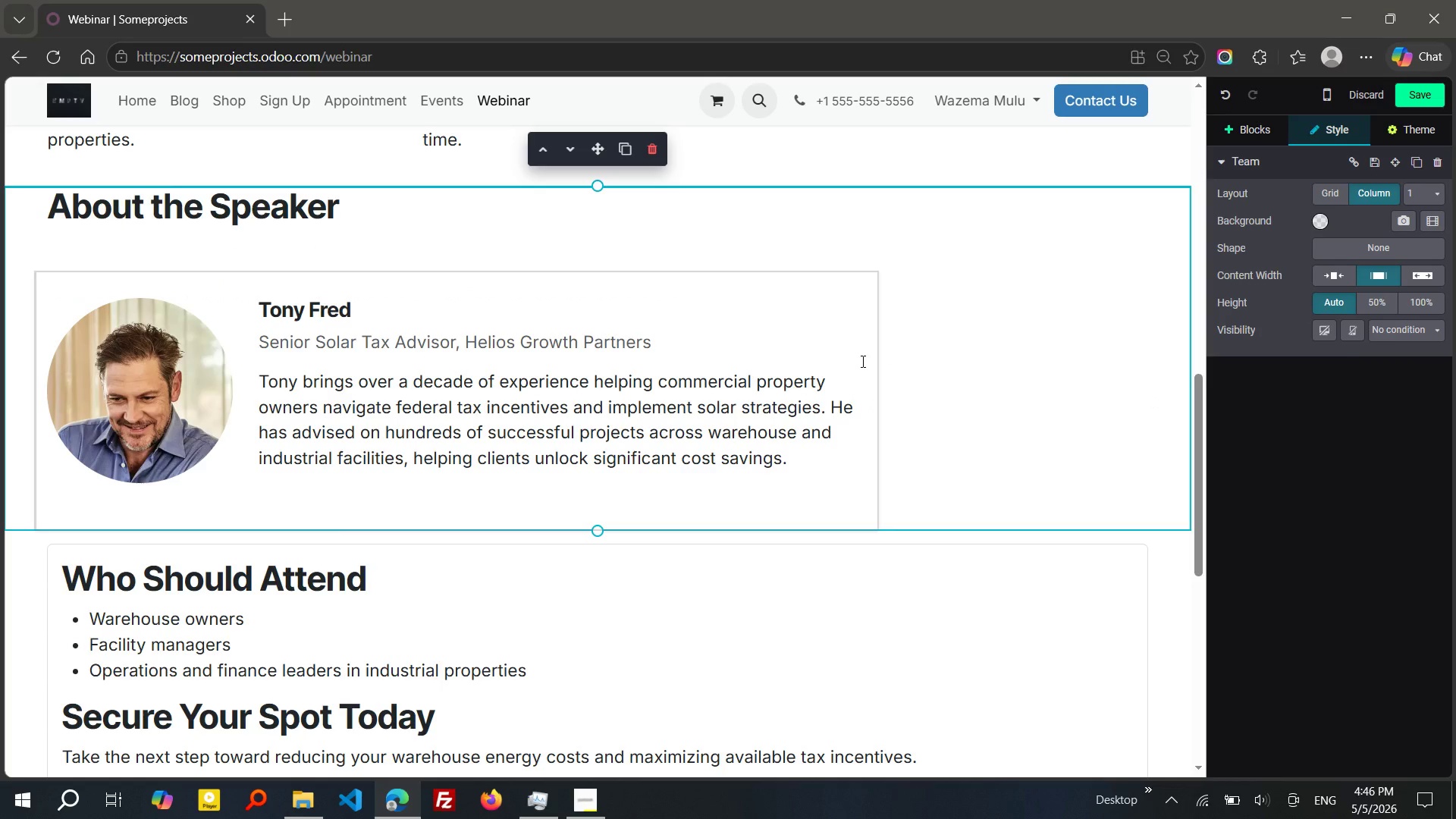 
left_click([861, 361])
 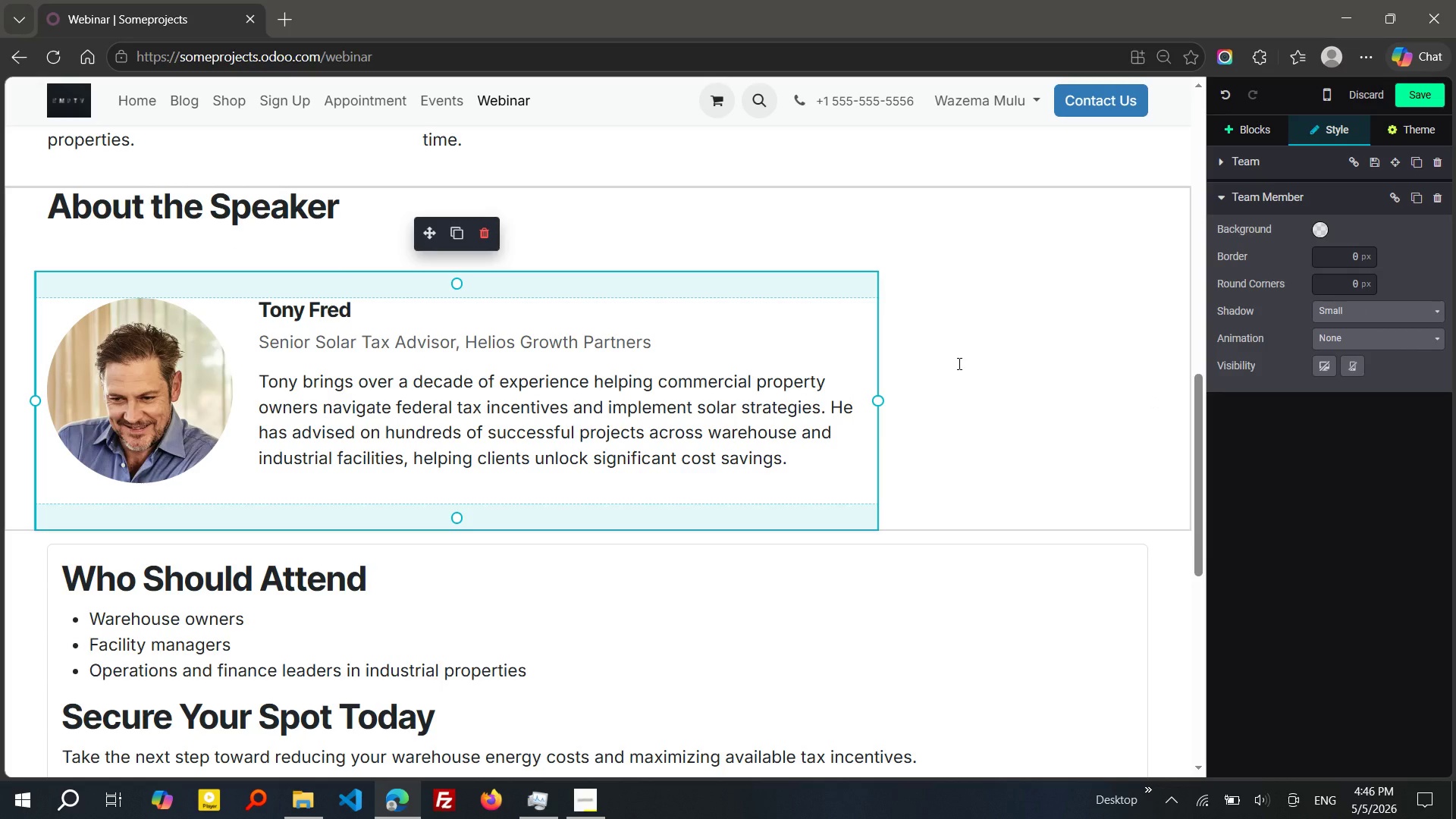 
left_click([958, 363])
 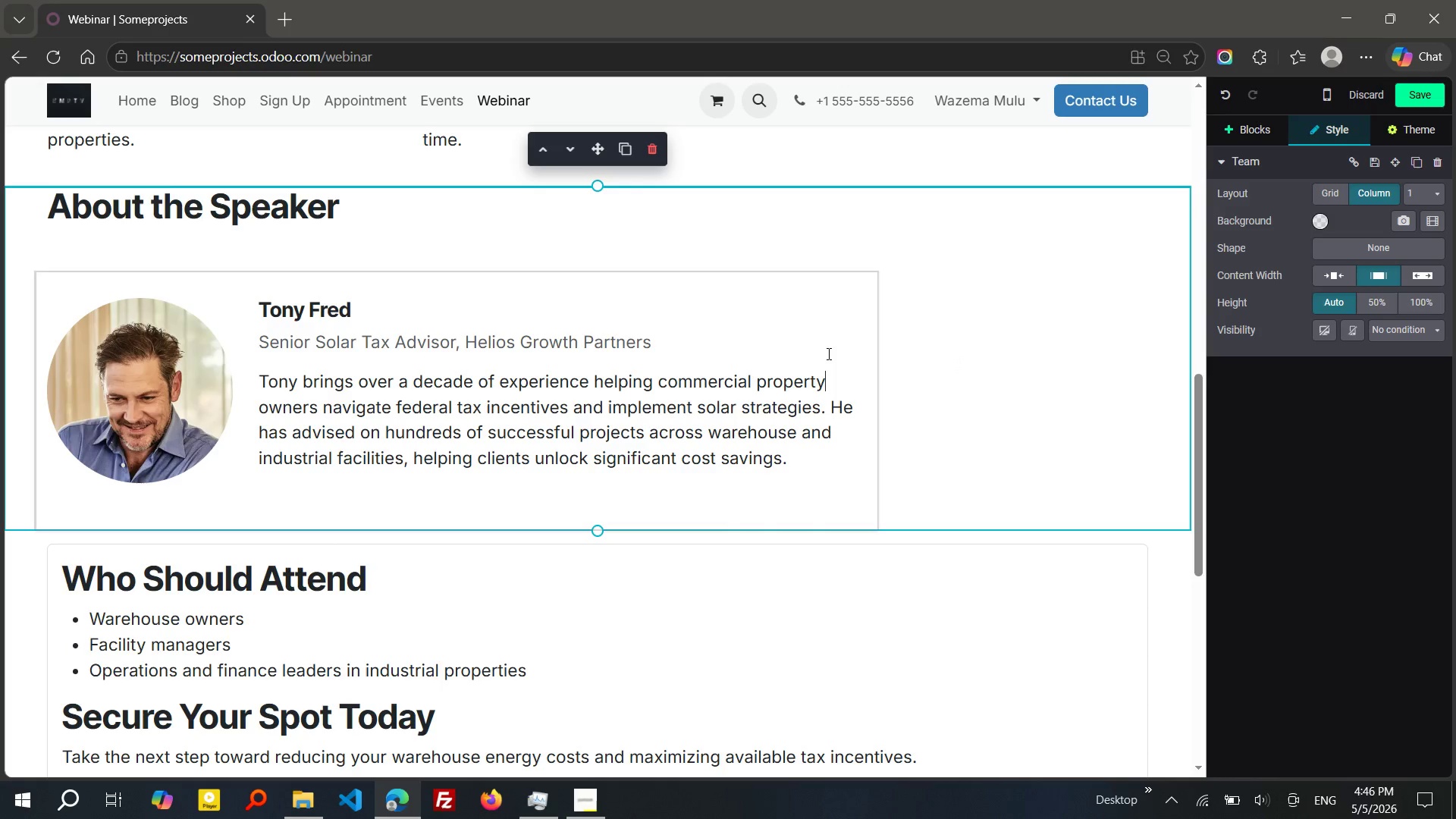 
left_click([827, 353])
 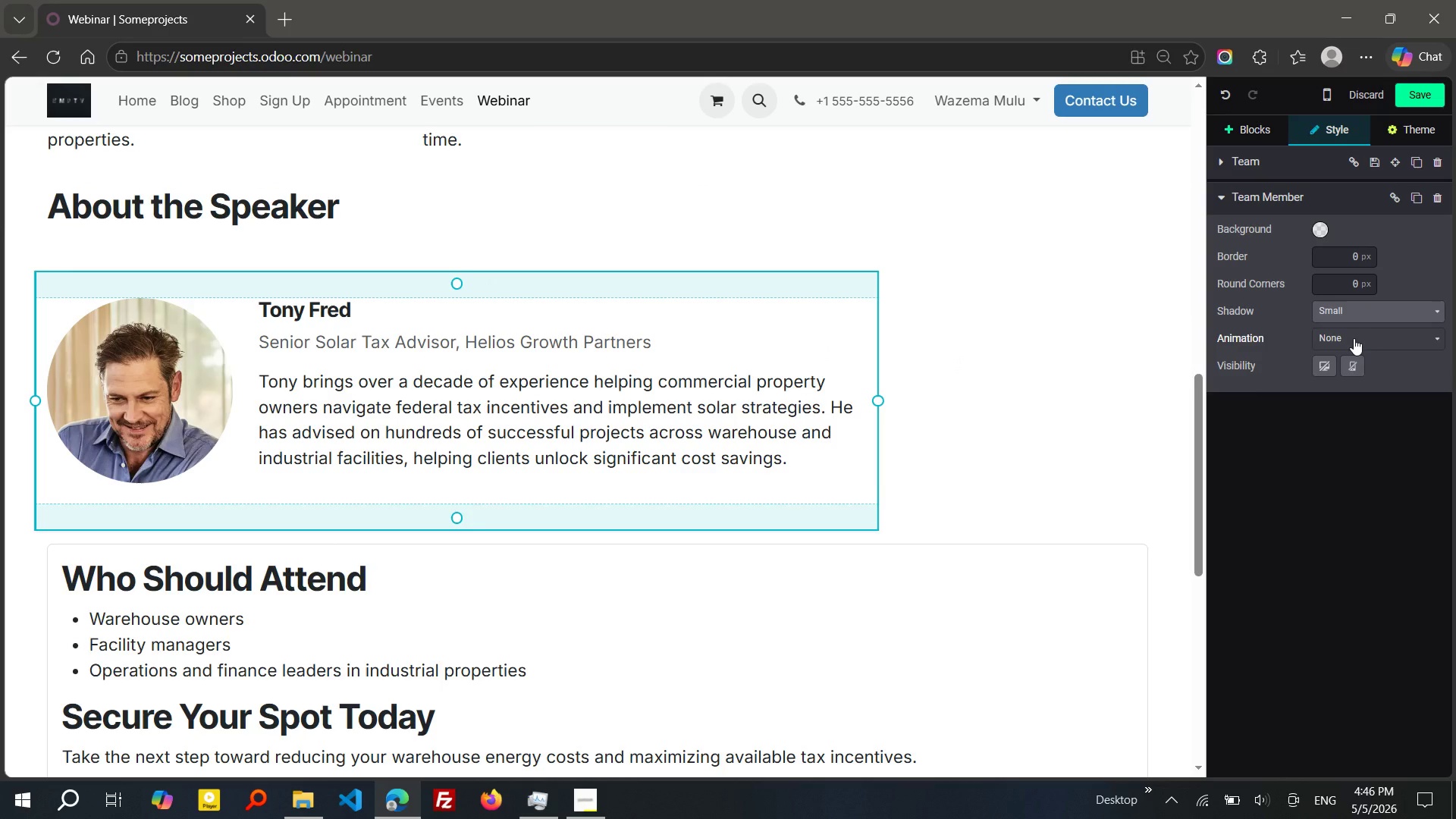 
left_click([1354, 305])
 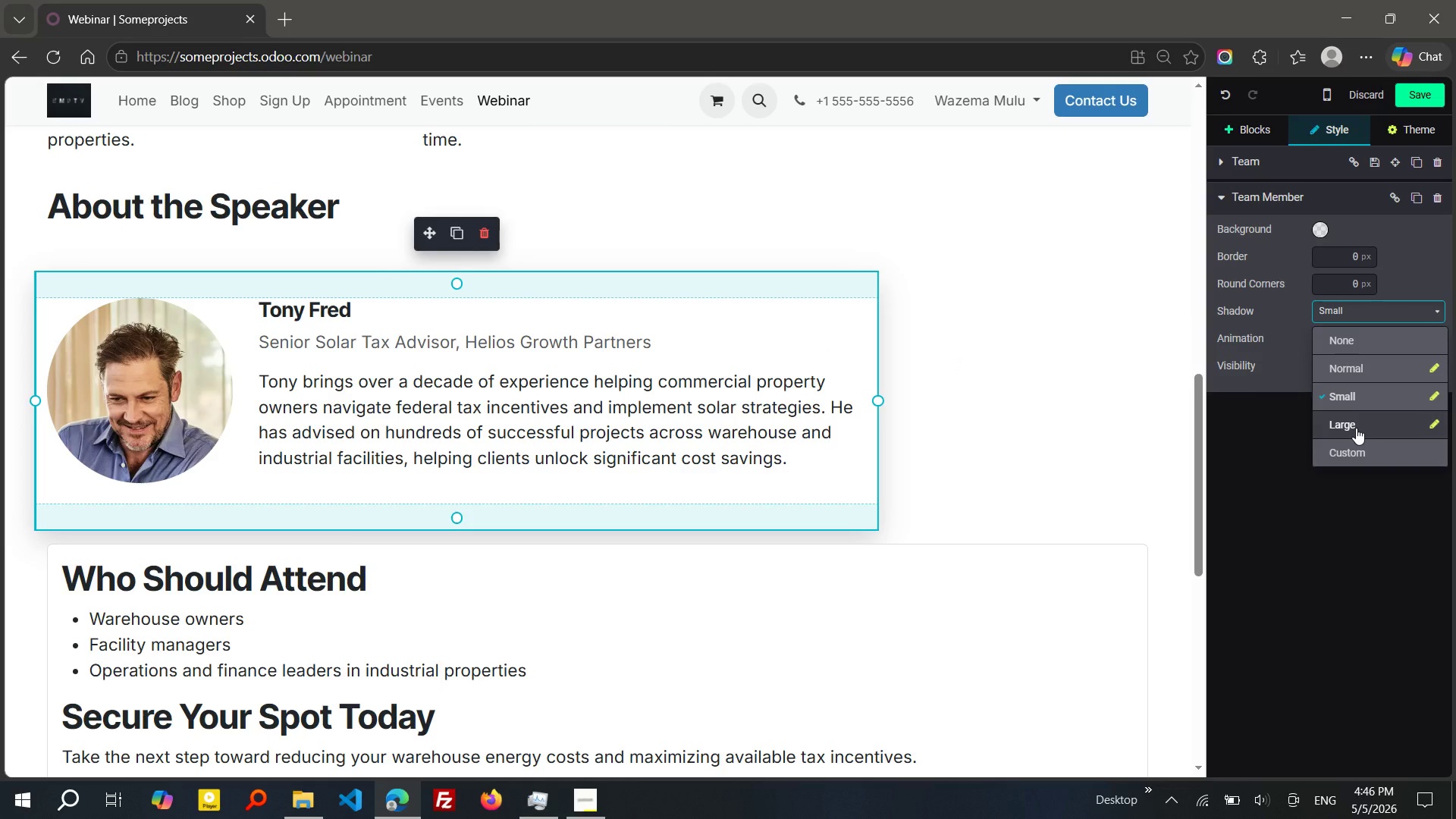 
left_click([1356, 428])
 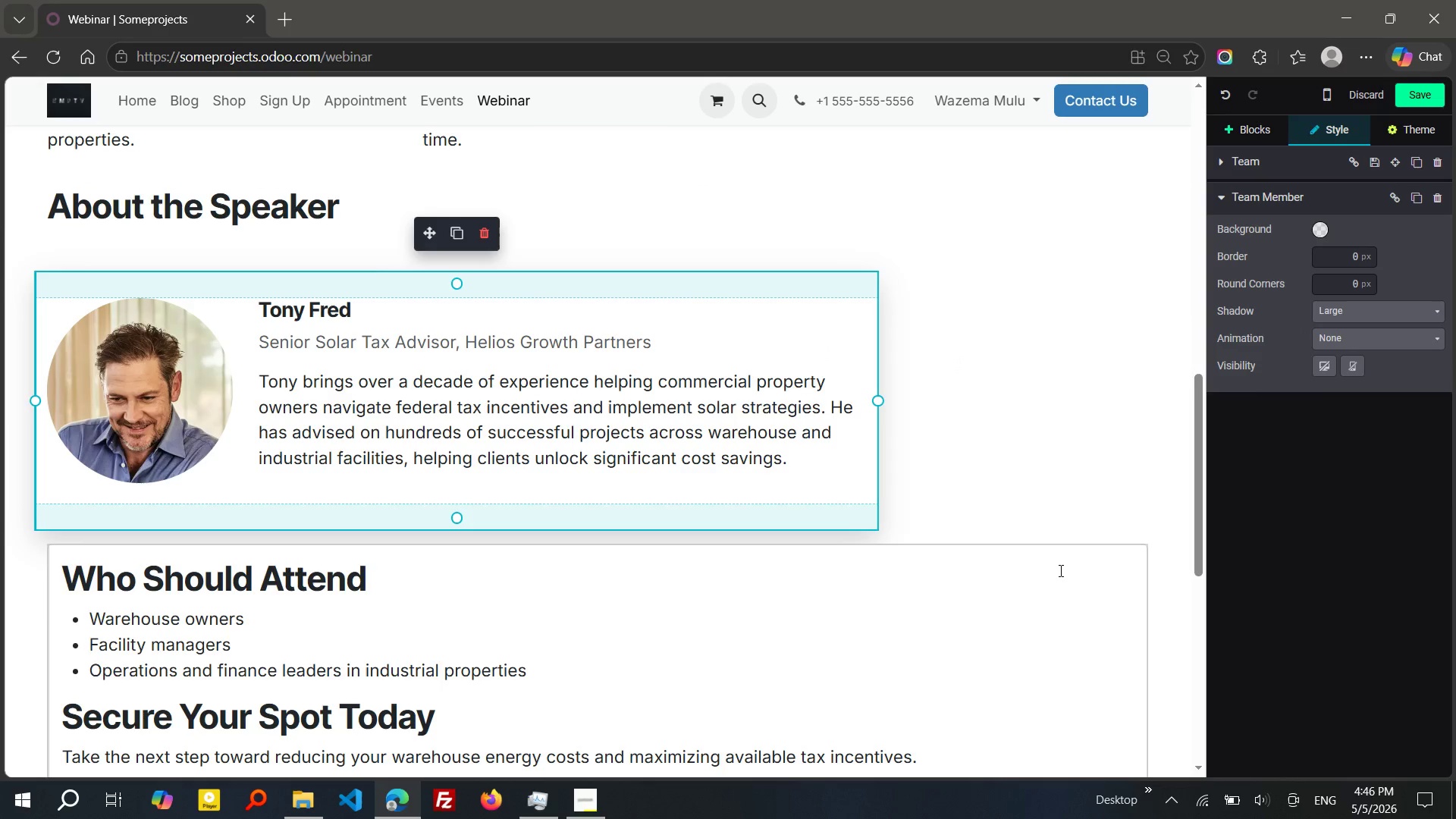 
left_click([1059, 570])
 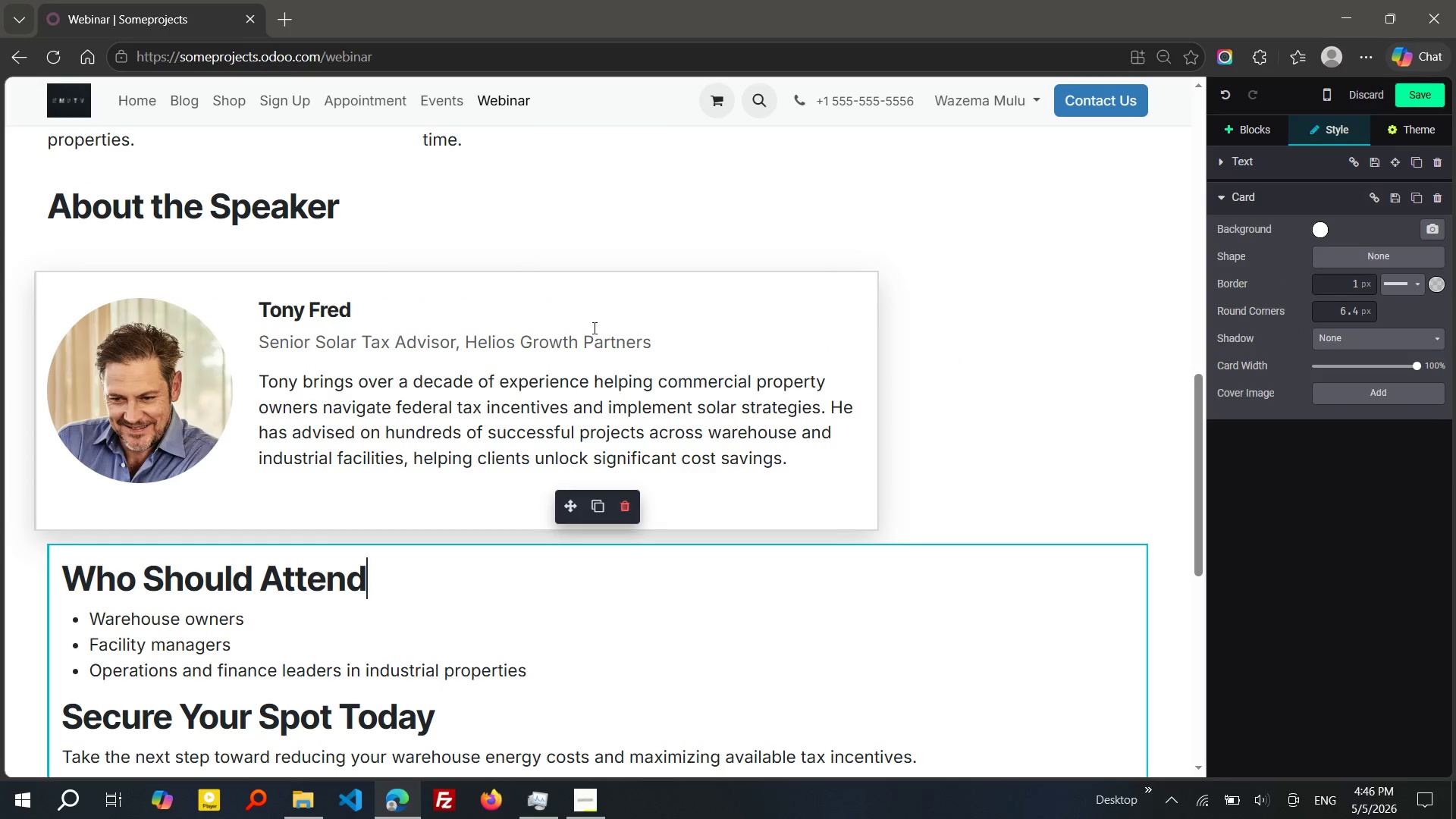 
left_click([380, 234])
 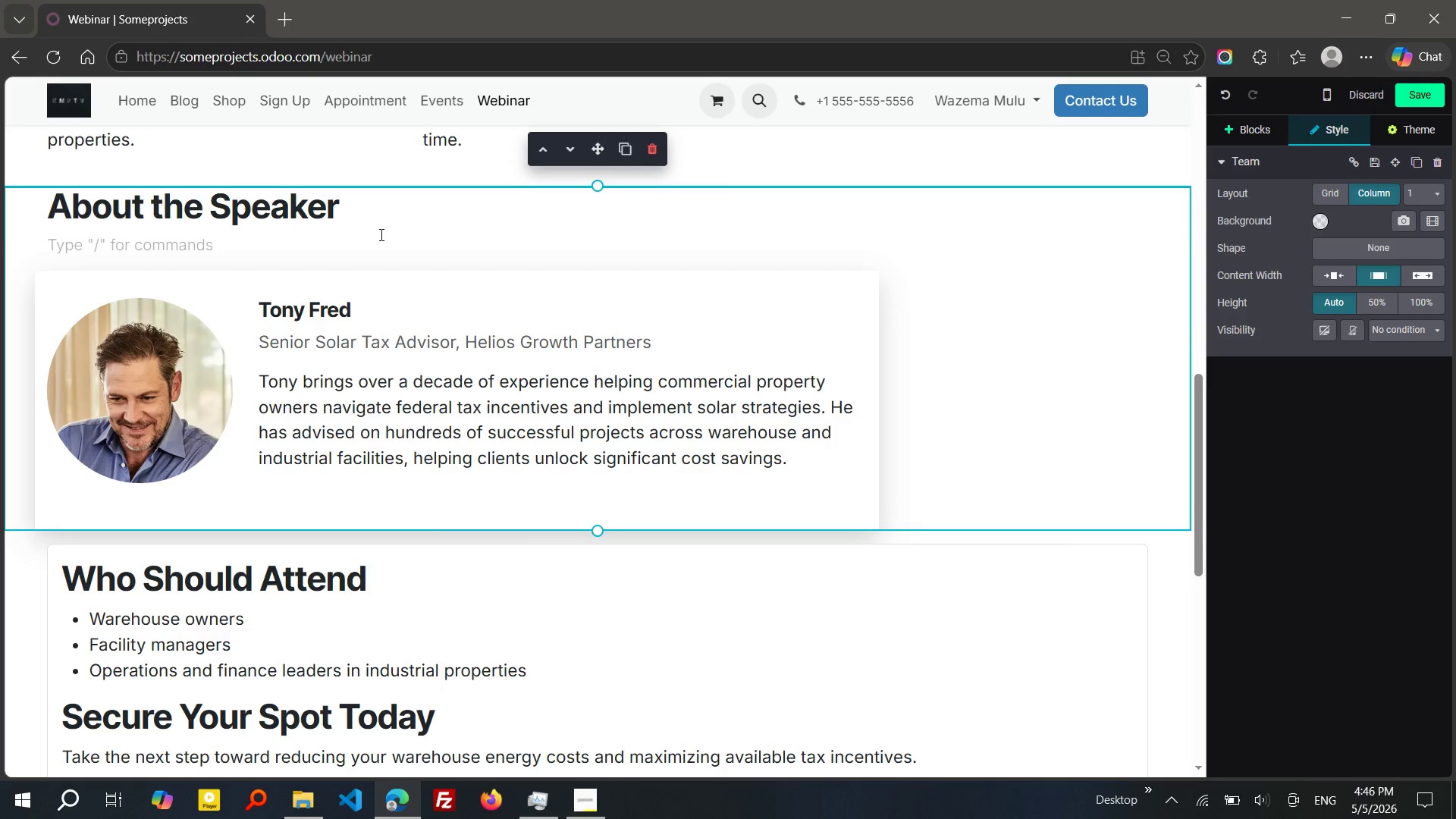 
key(Backspace)
 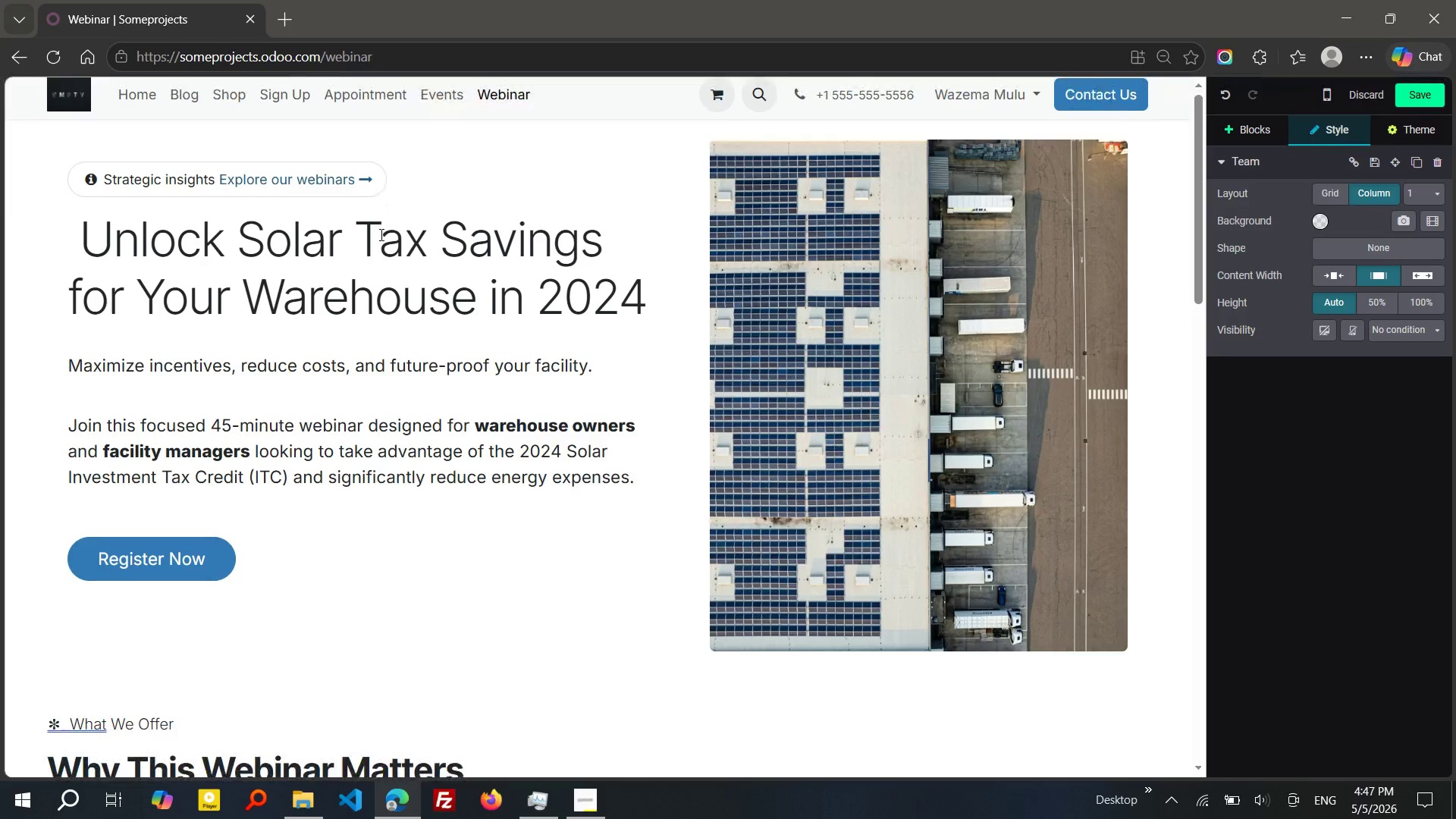 
wait(15.08)
 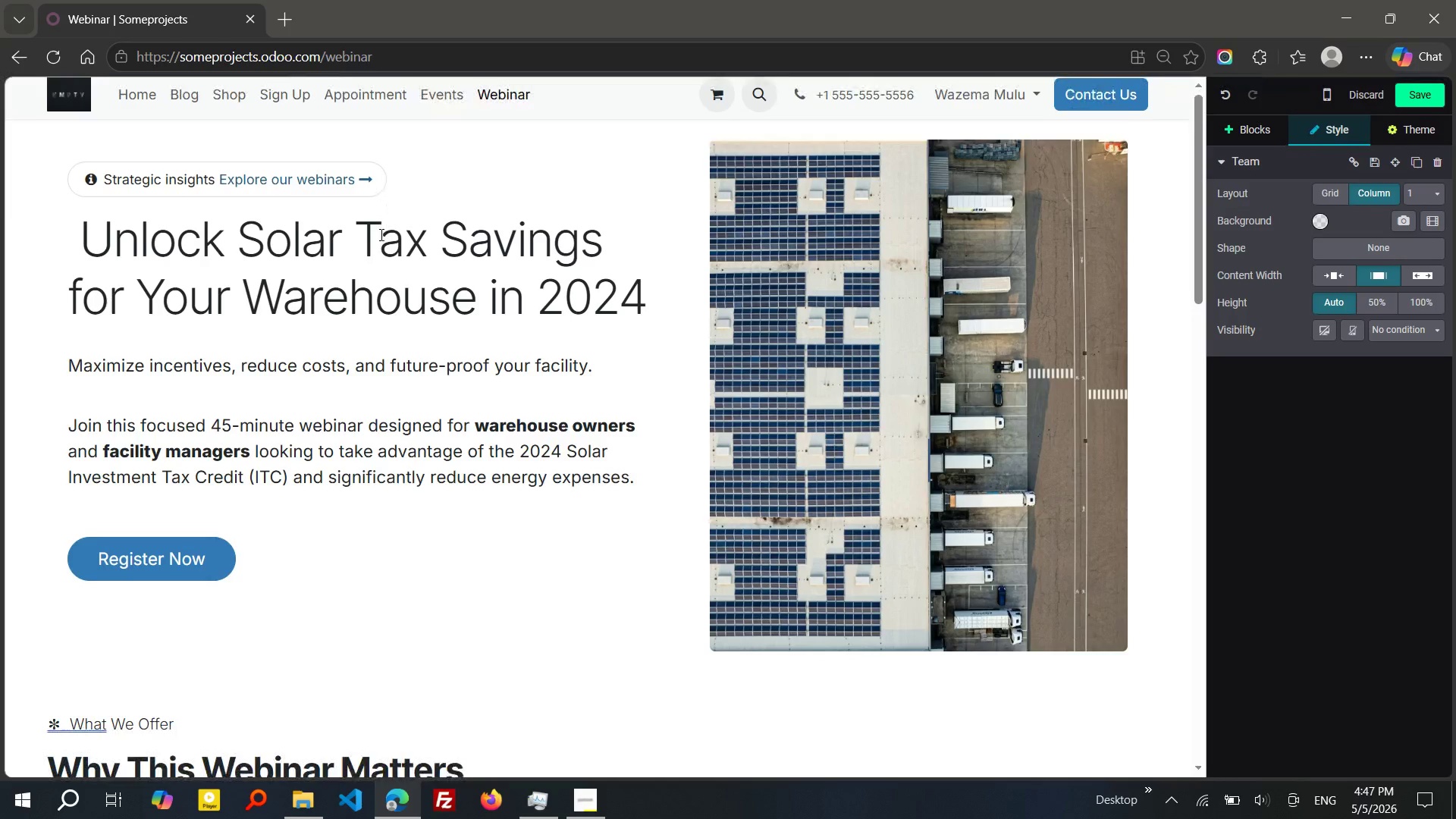 
left_click([1432, 101])
 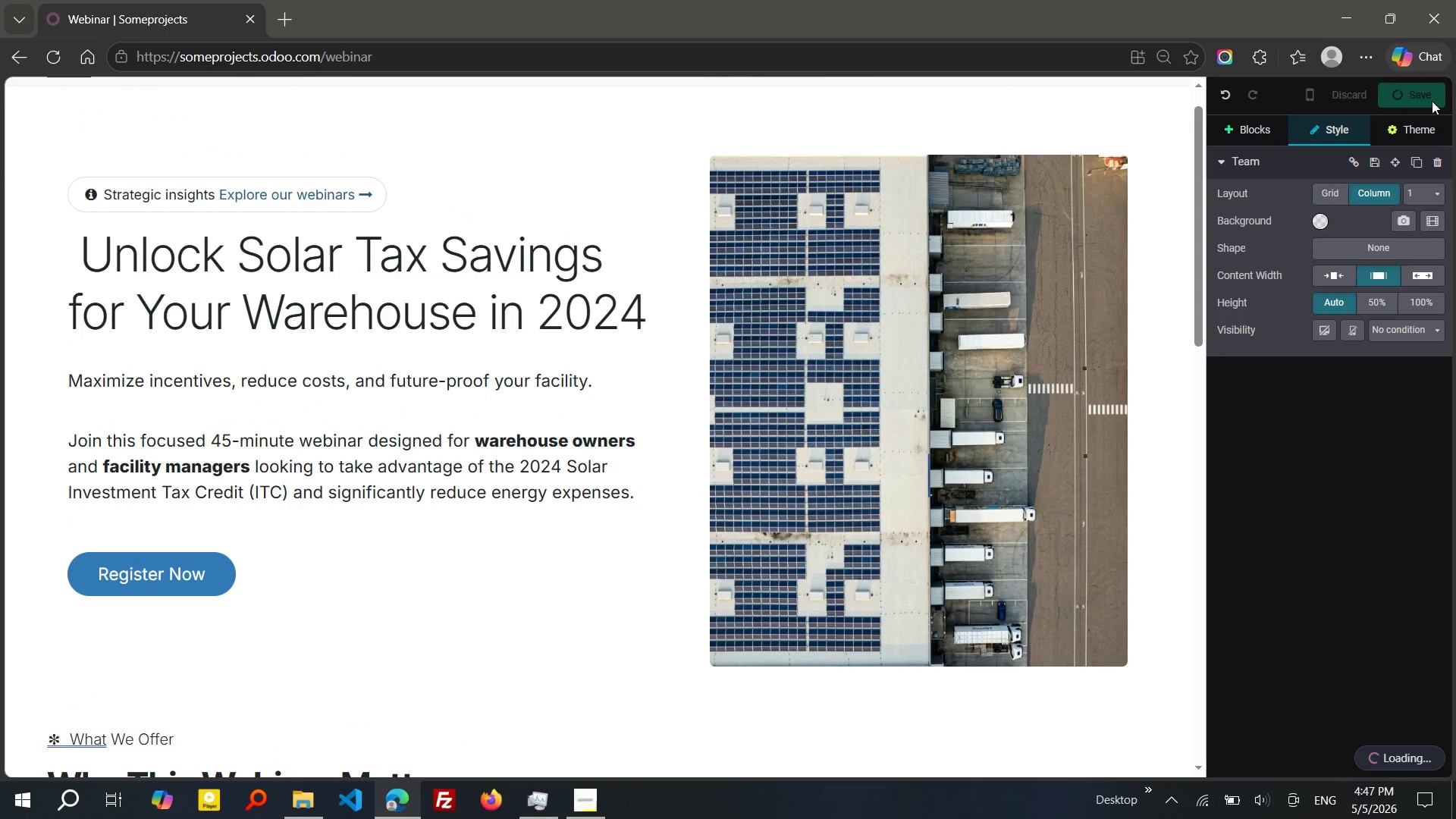 
wait(9.16)
 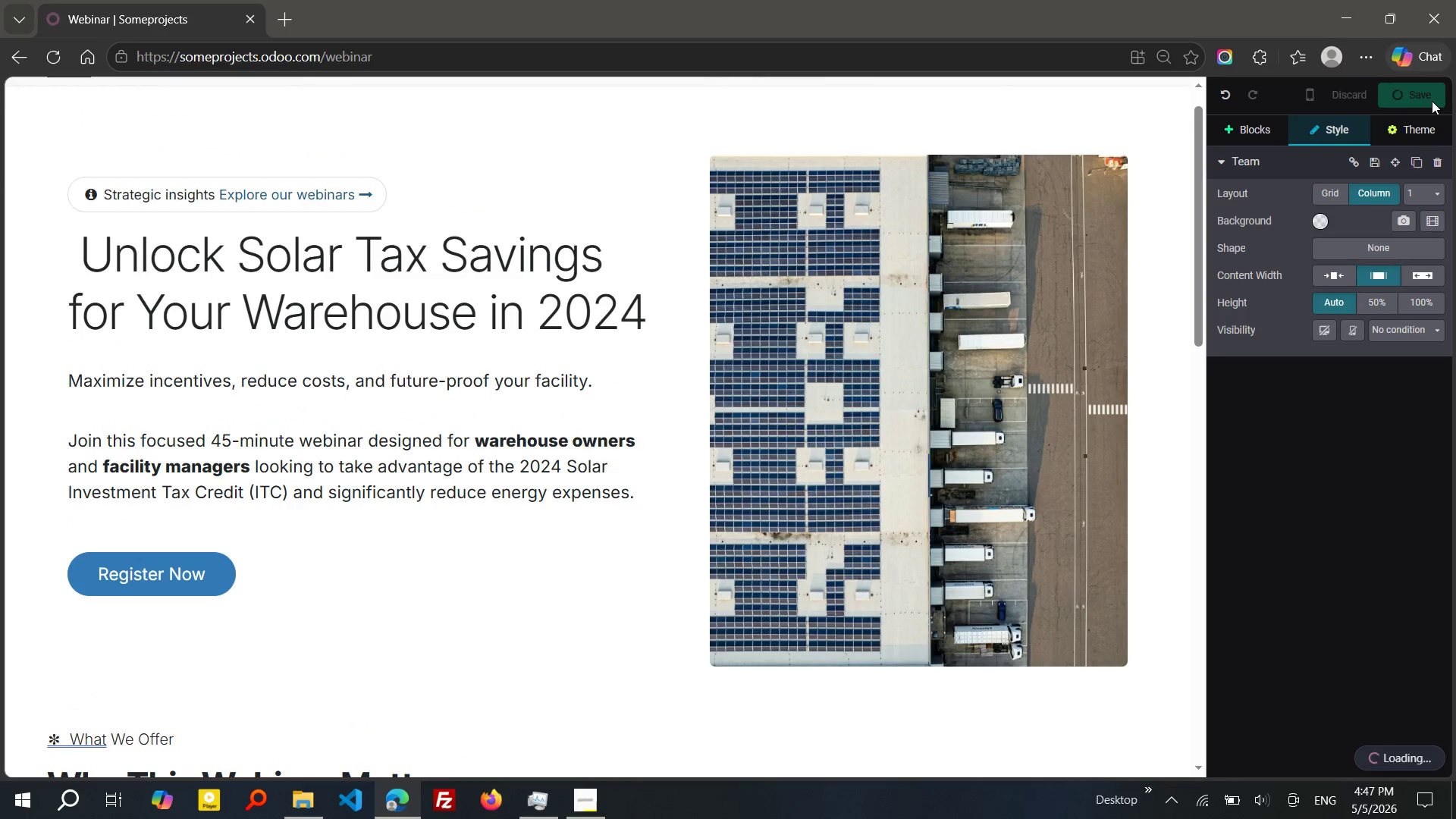 
left_click([544, 801])
 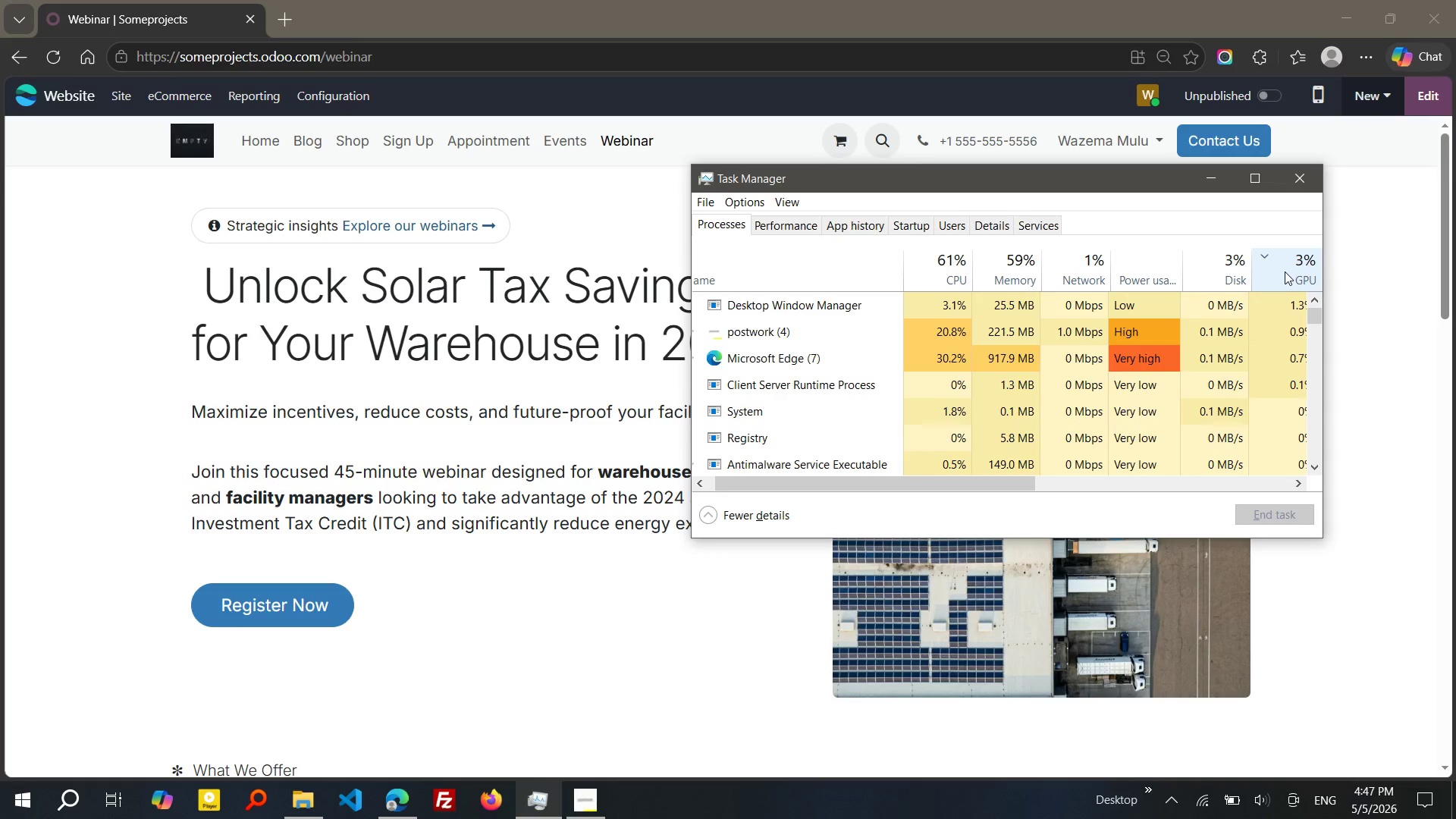 
wait(30.58)
 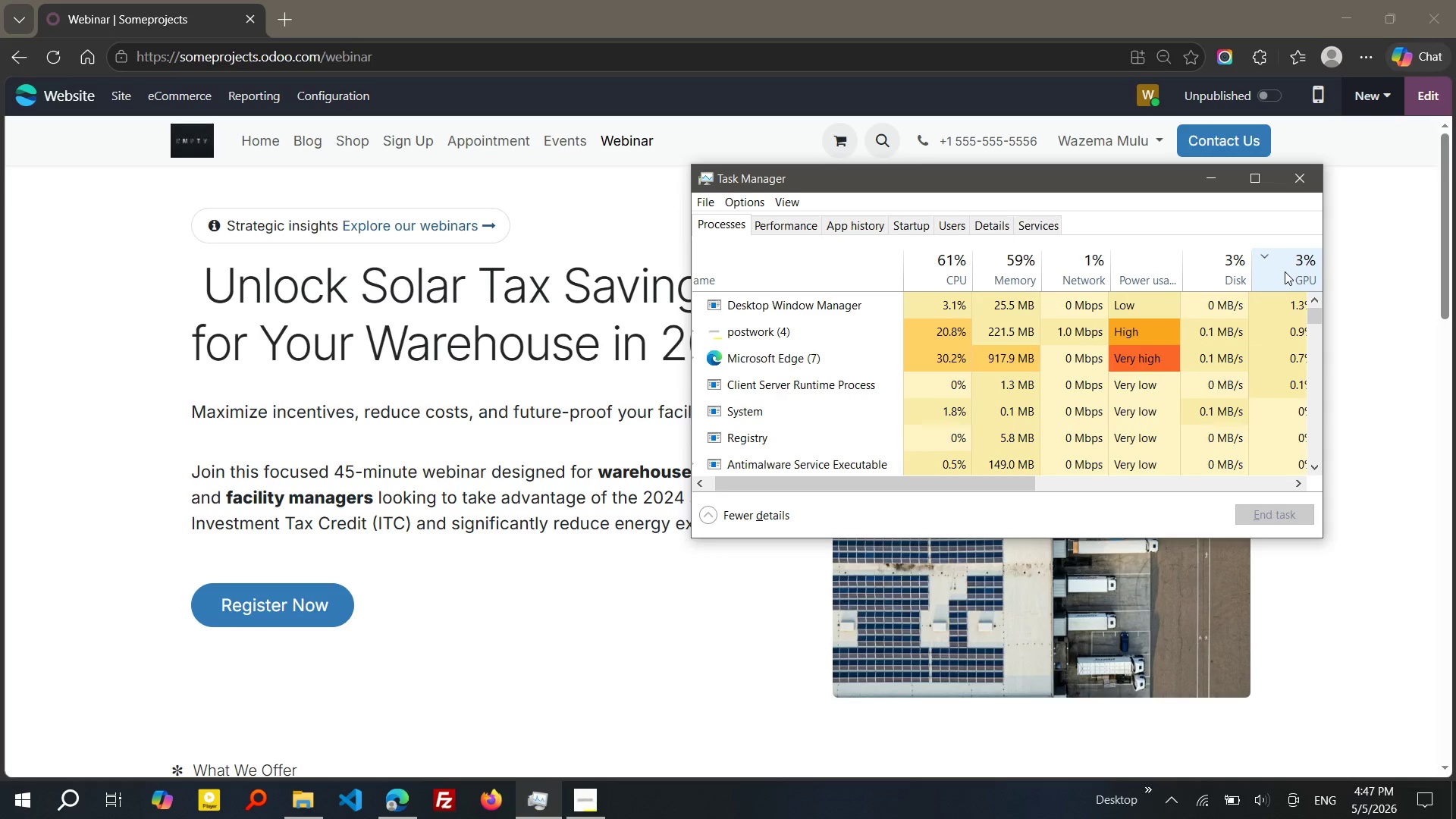 
left_click([121, 95])
 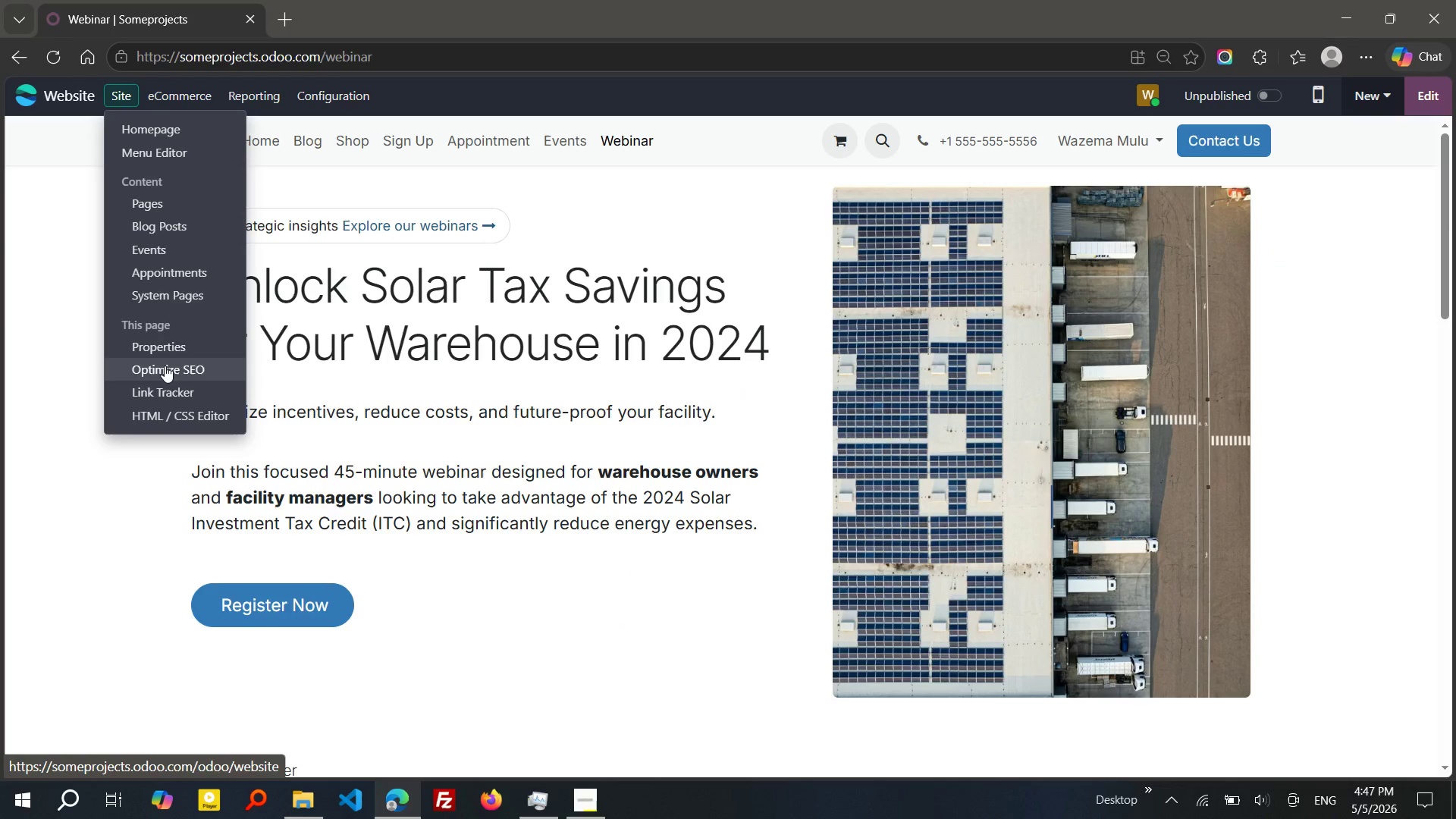 
left_click([165, 366])
 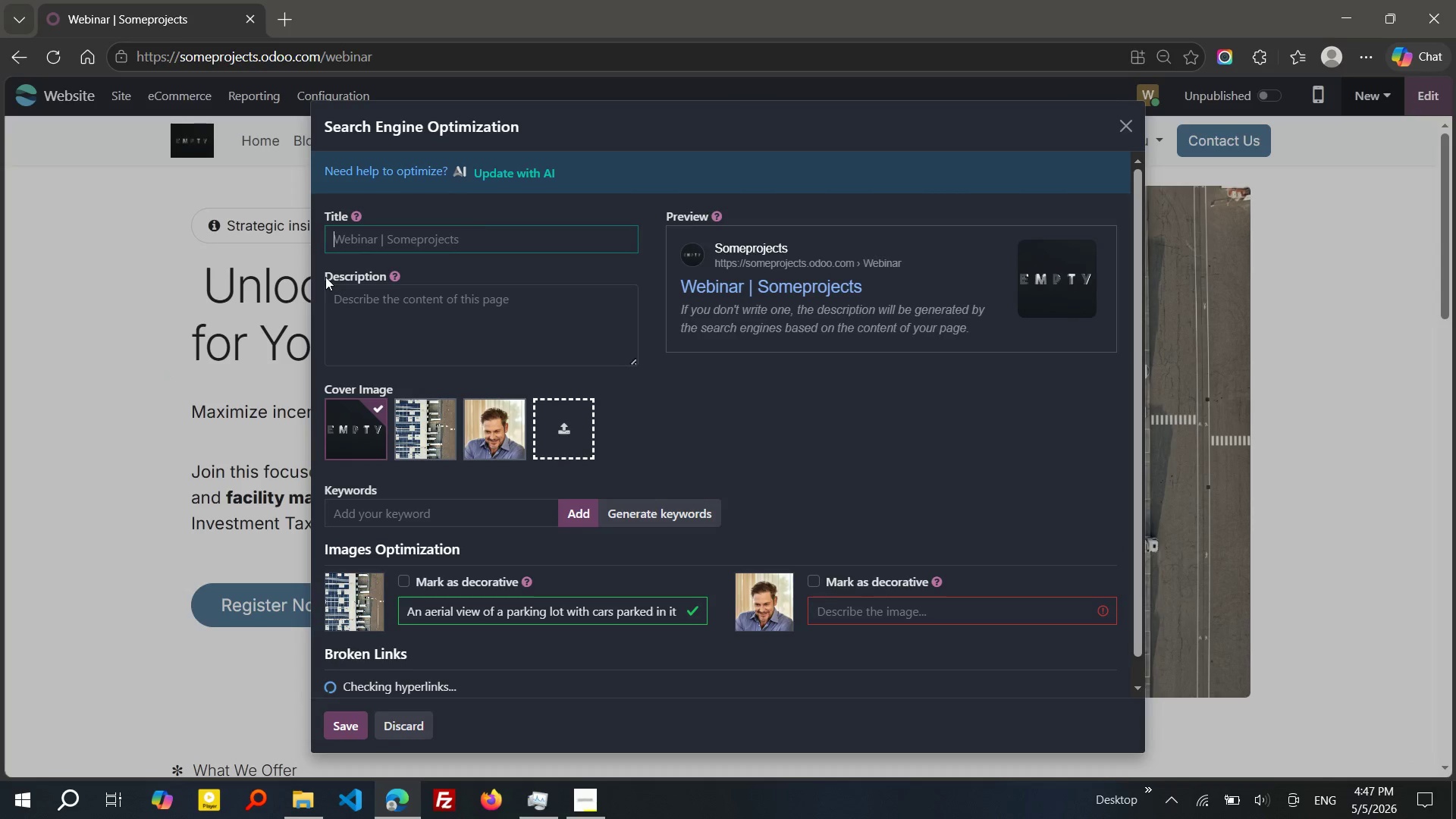 
wait(7.36)
 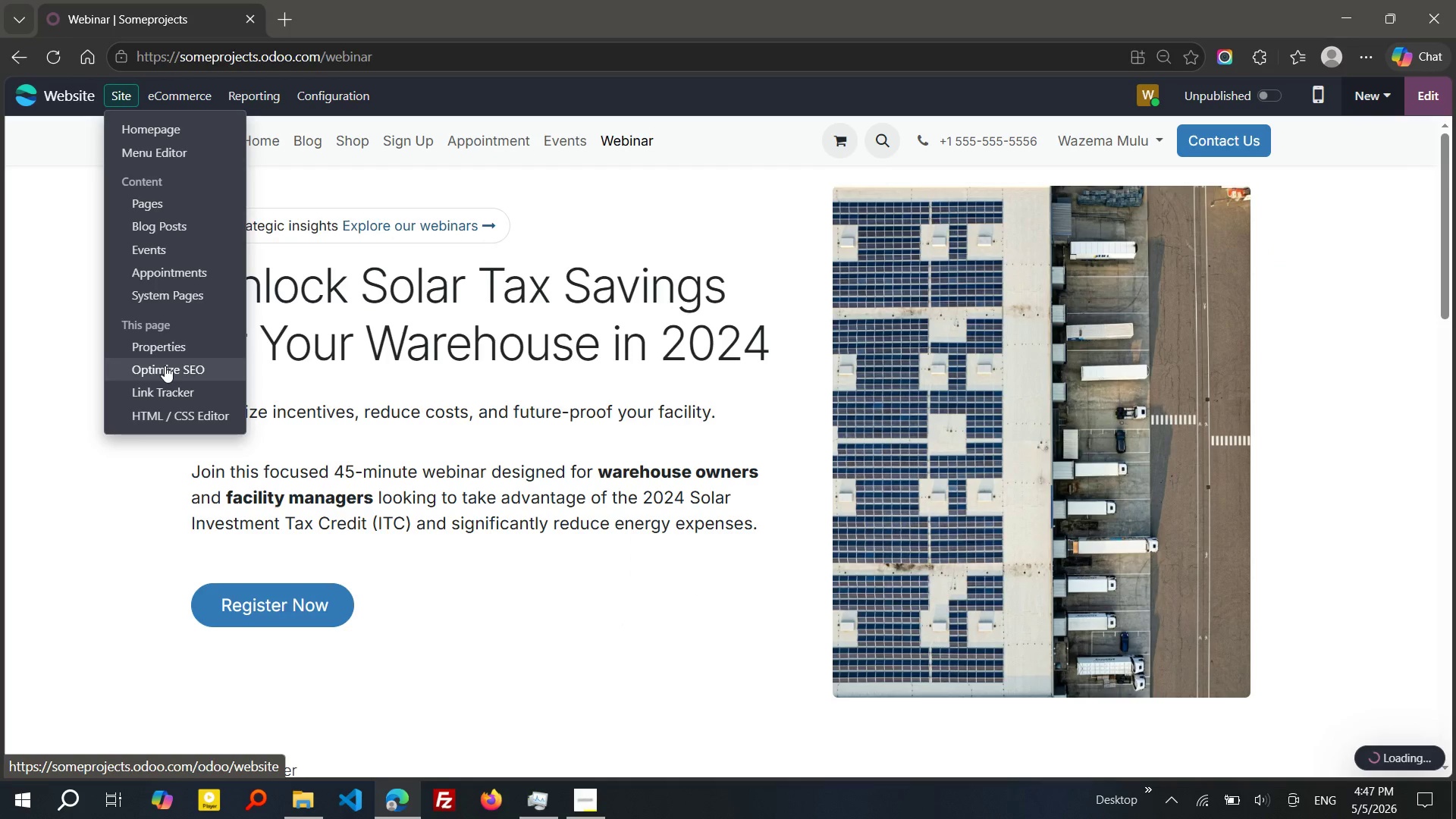 
double_click([502, 182])
 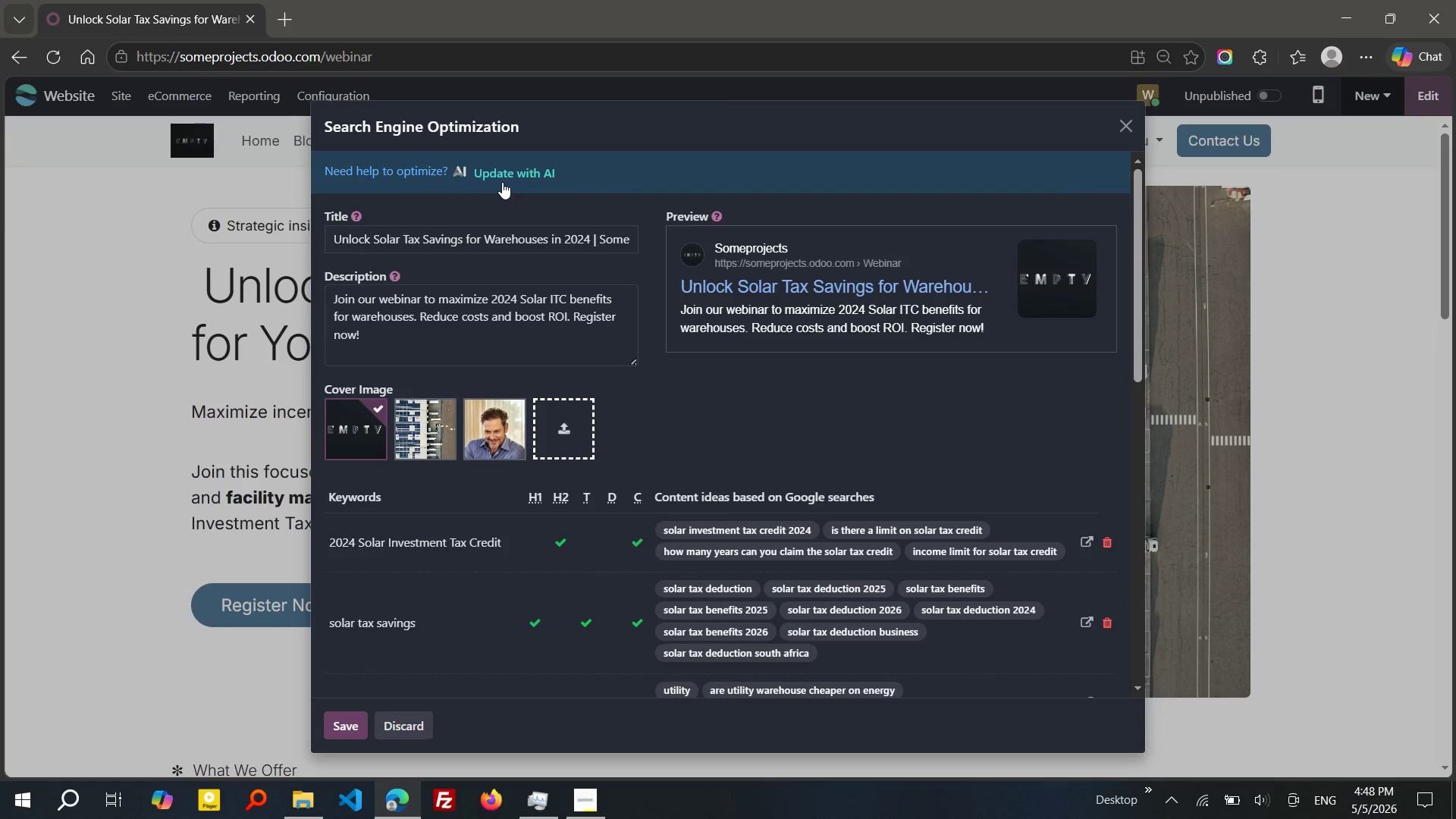 
wait(7.23)
 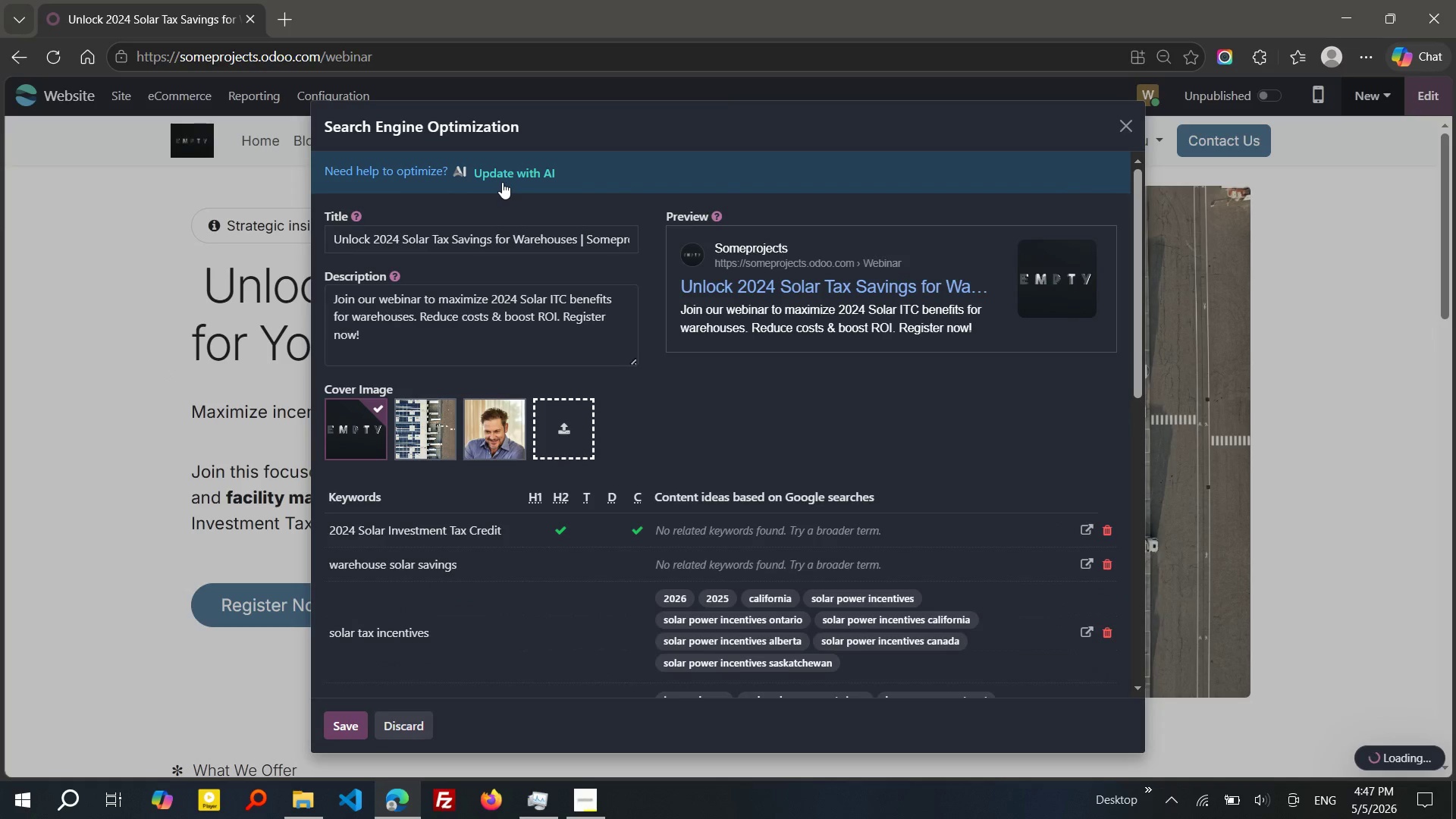 
left_click([417, 427])
 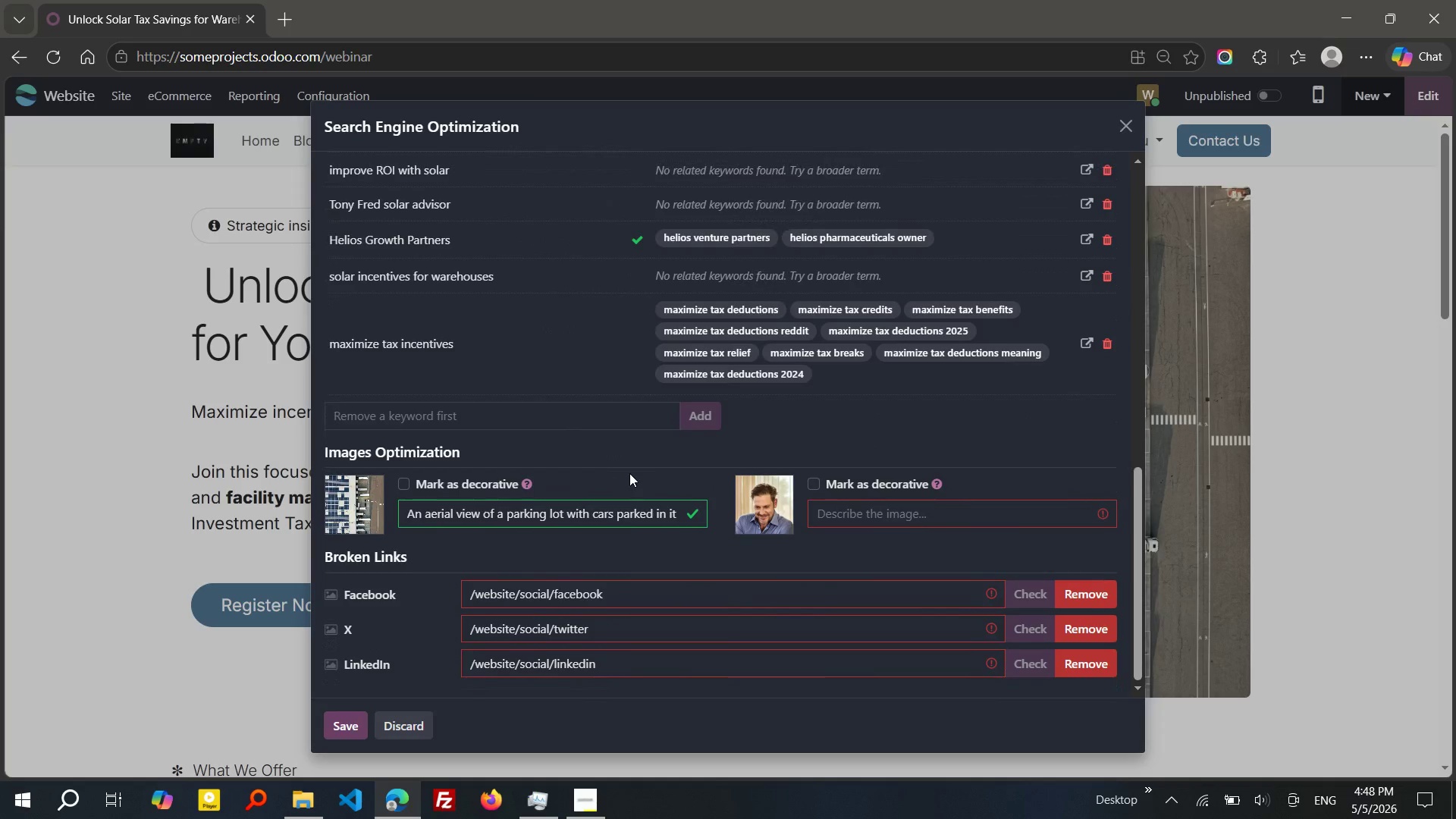 
wait(6.64)
 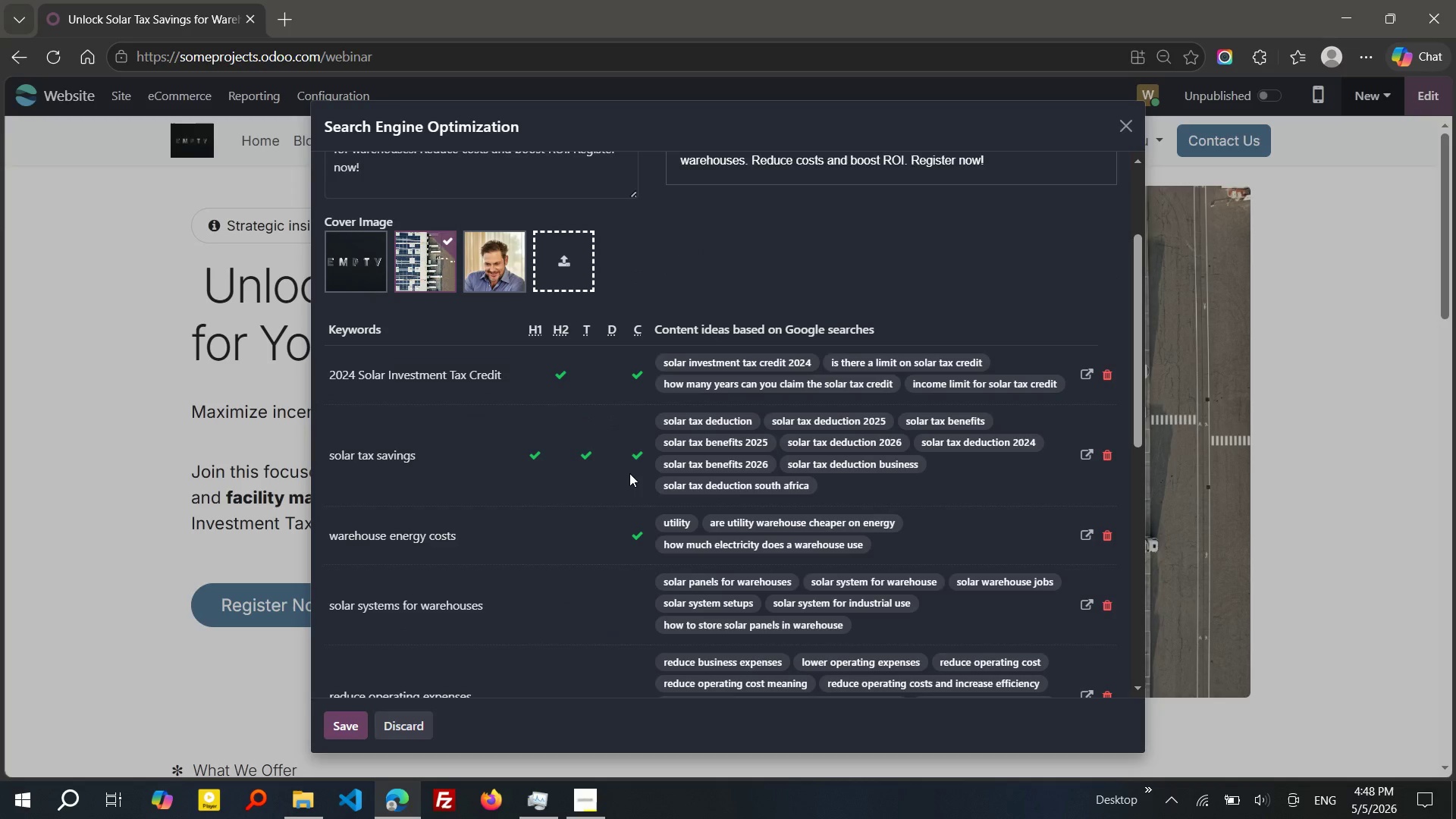 
left_click([817, 482])
 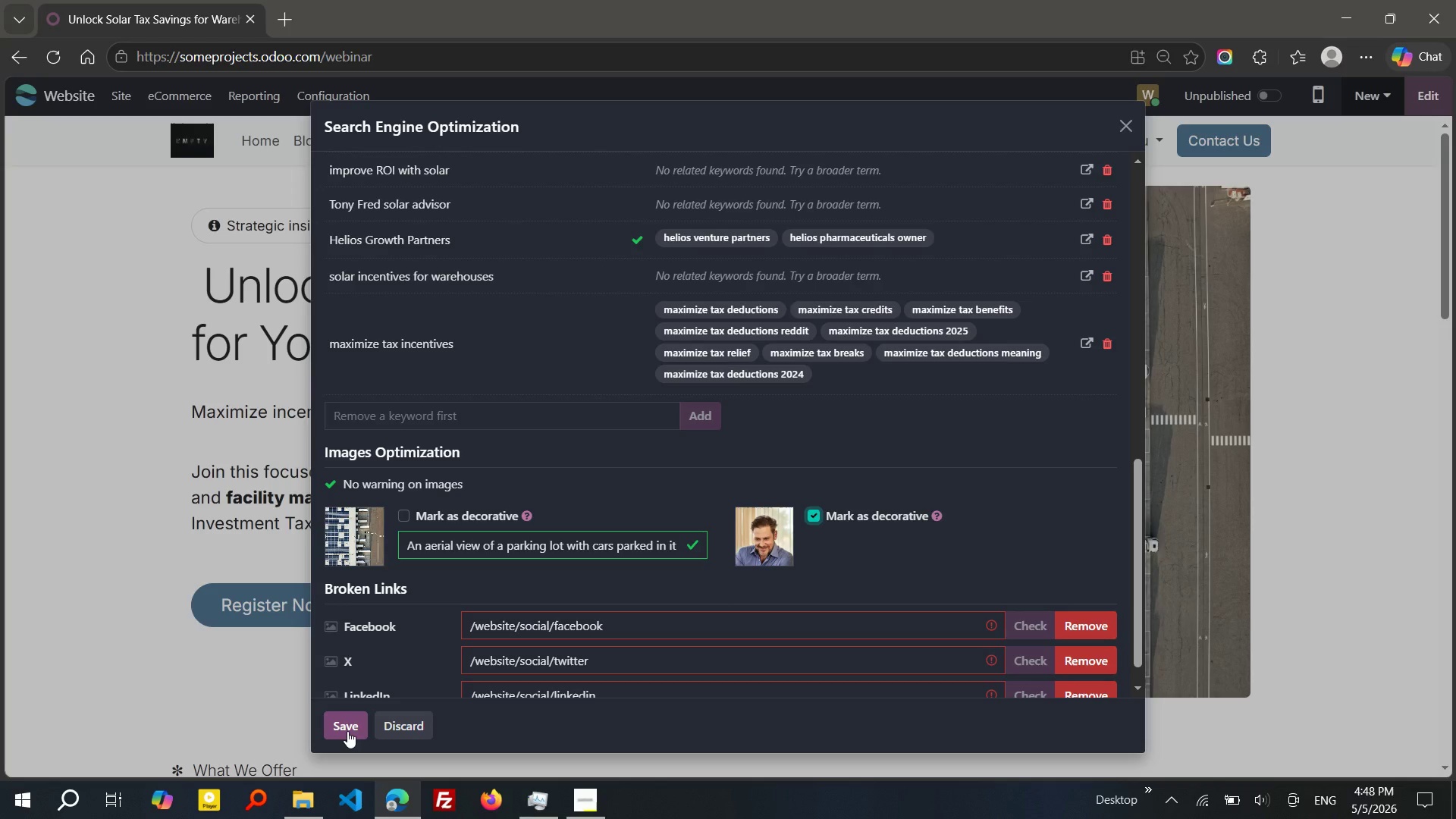 
mouse_move([419, 623])
 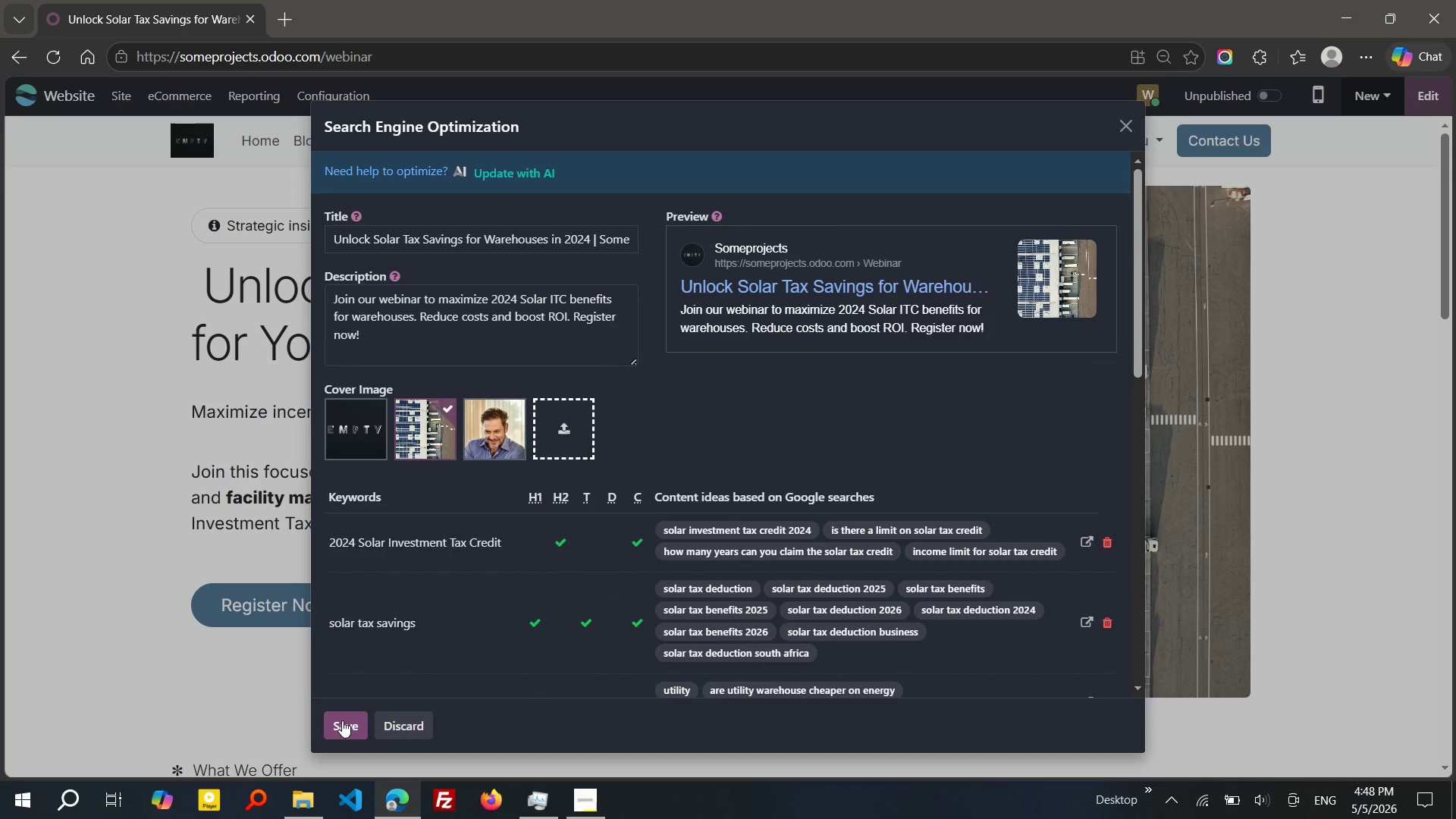 
left_click([340, 725])
 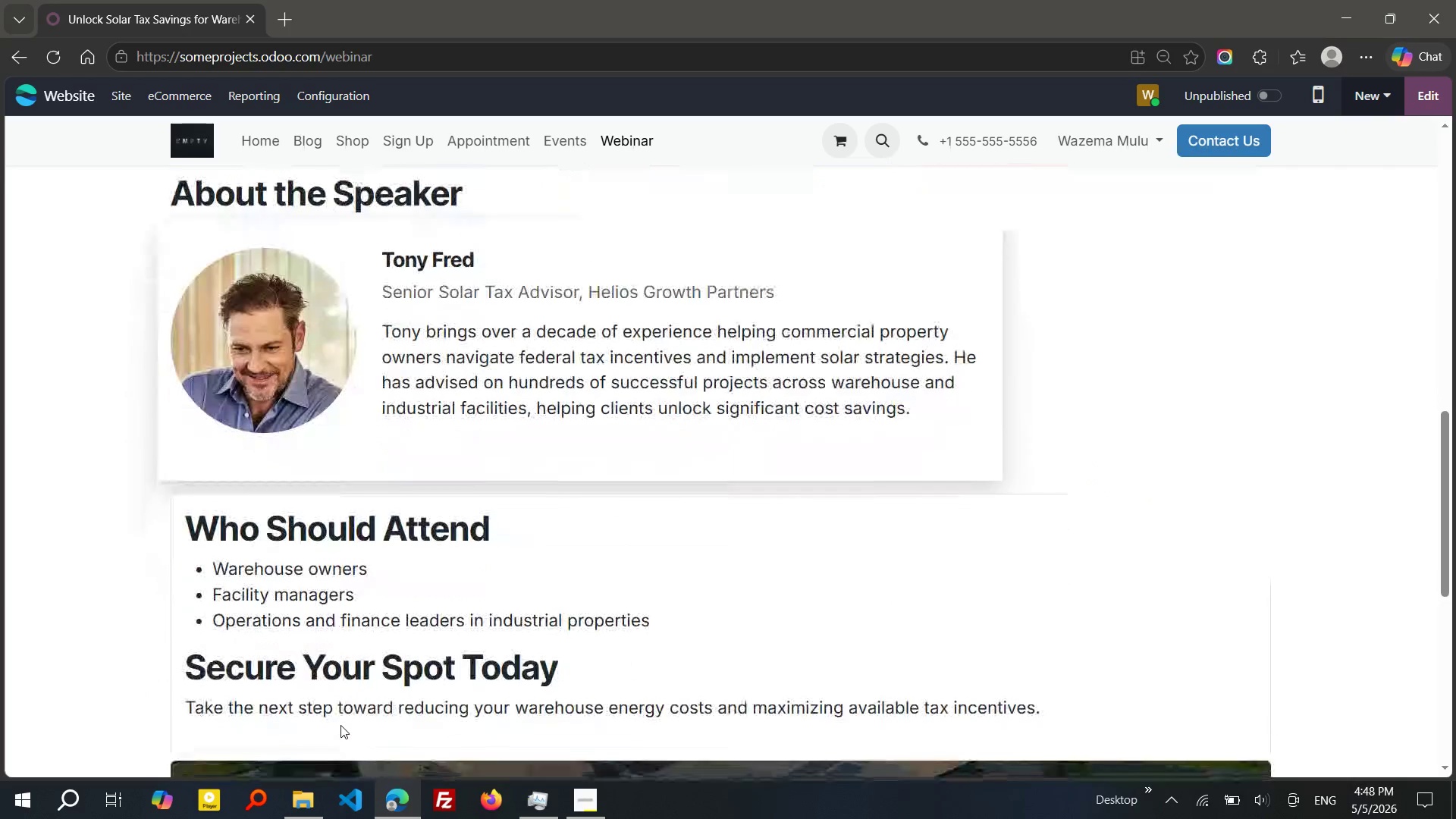 
wait(17.33)
 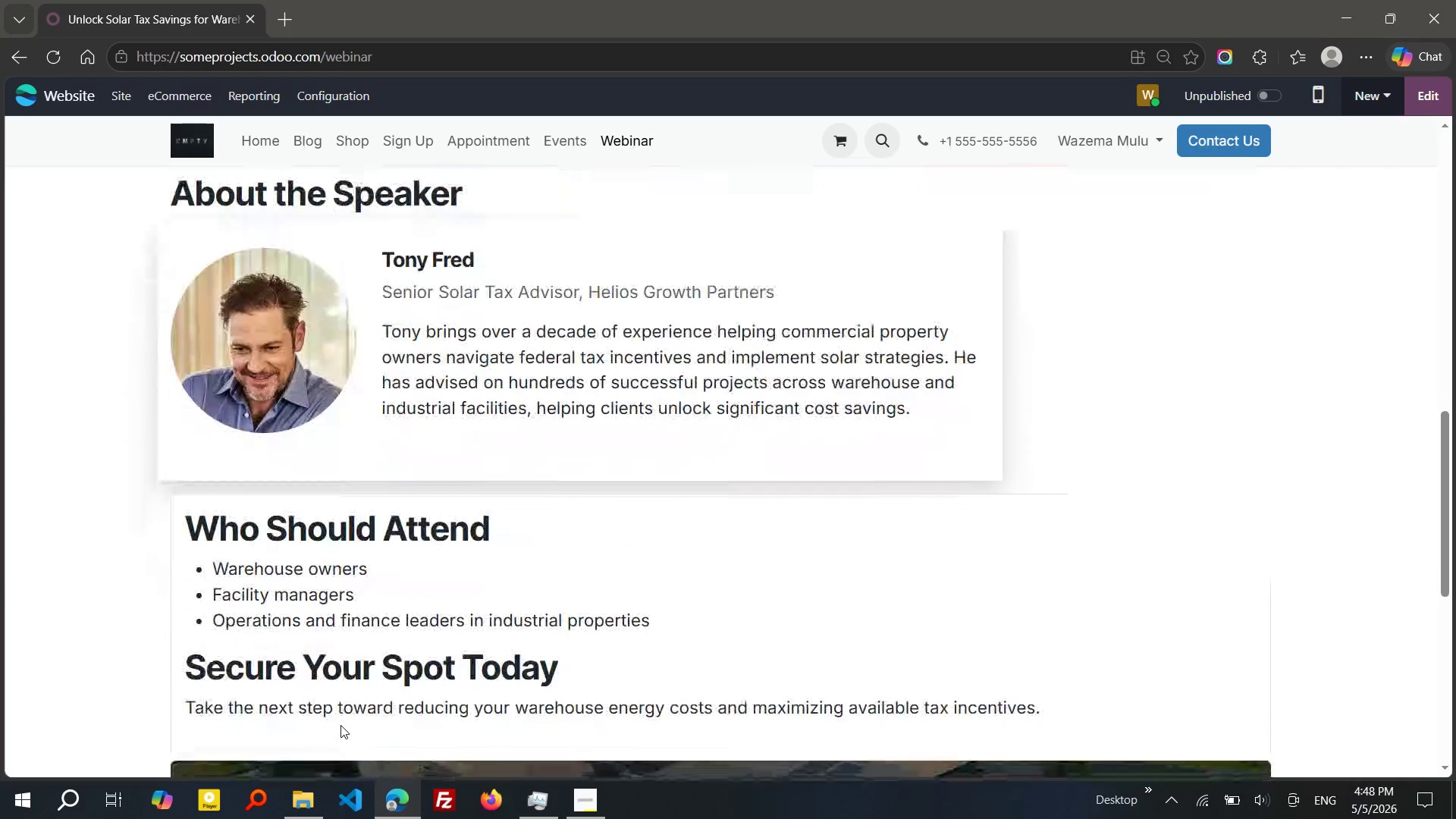 
left_click([1116, 608])
 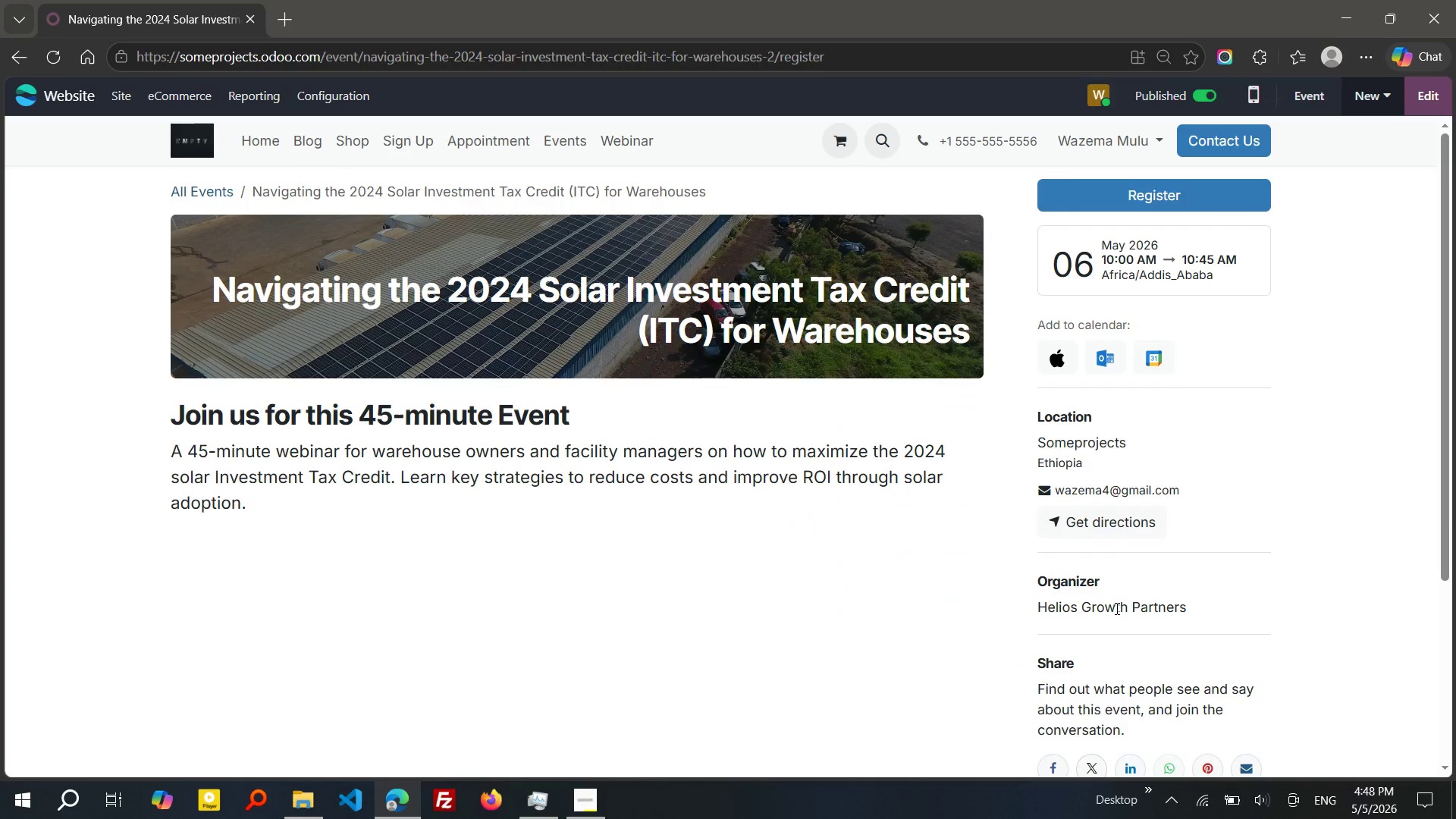 
wait(11.89)
 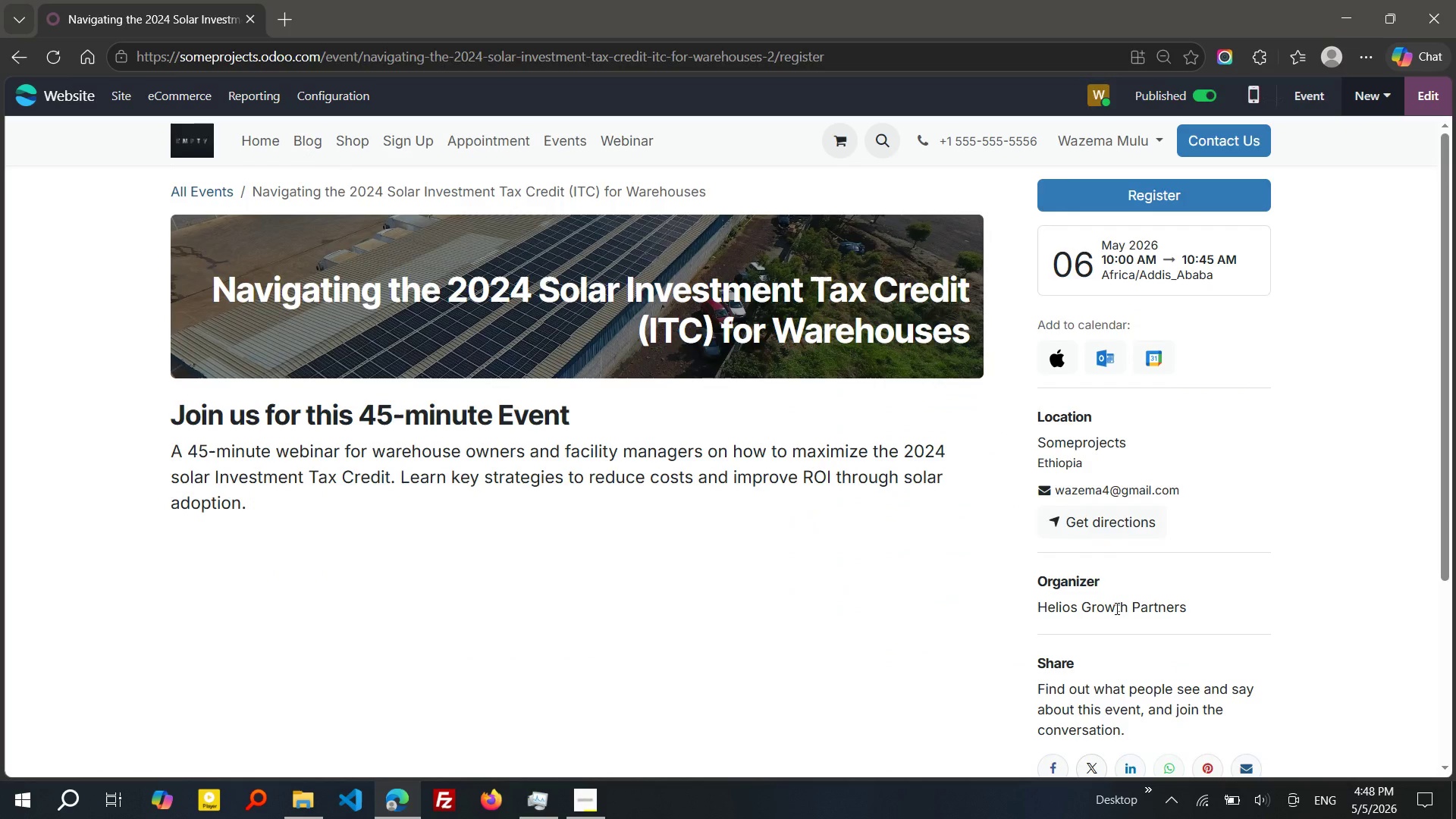 
left_click([1130, 190])
 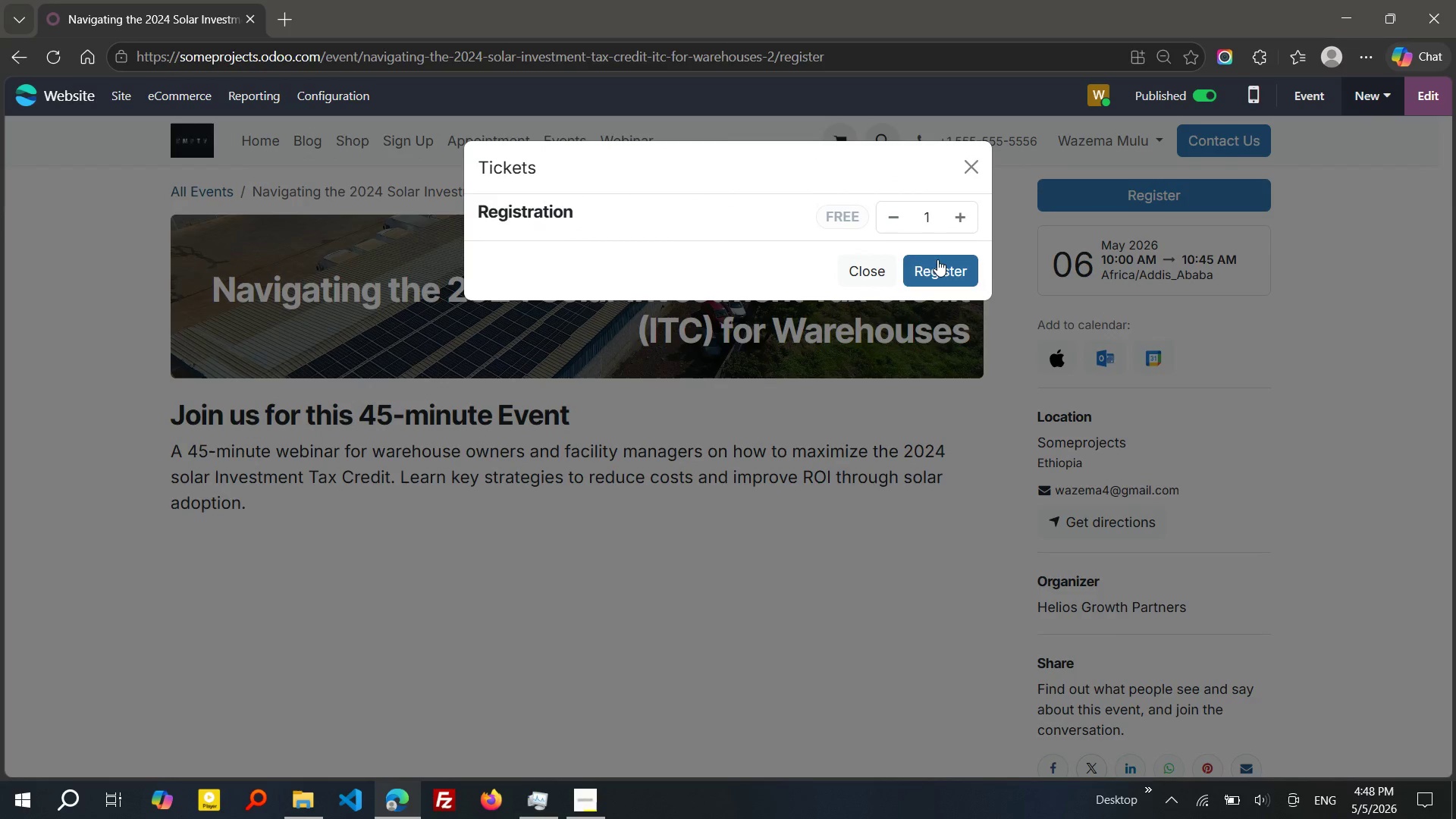 
left_click([937, 259])
 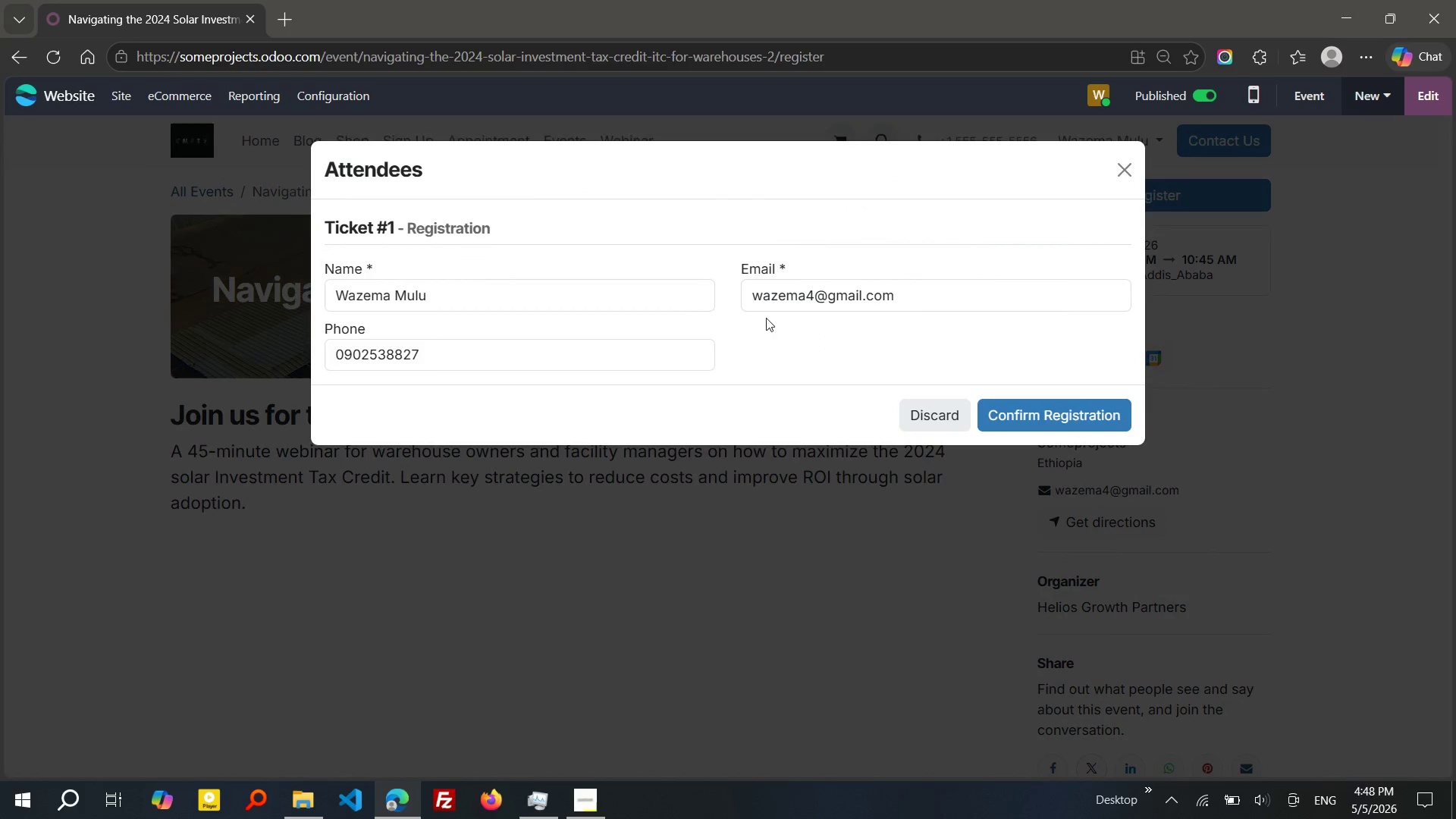 
left_click([924, 416])
 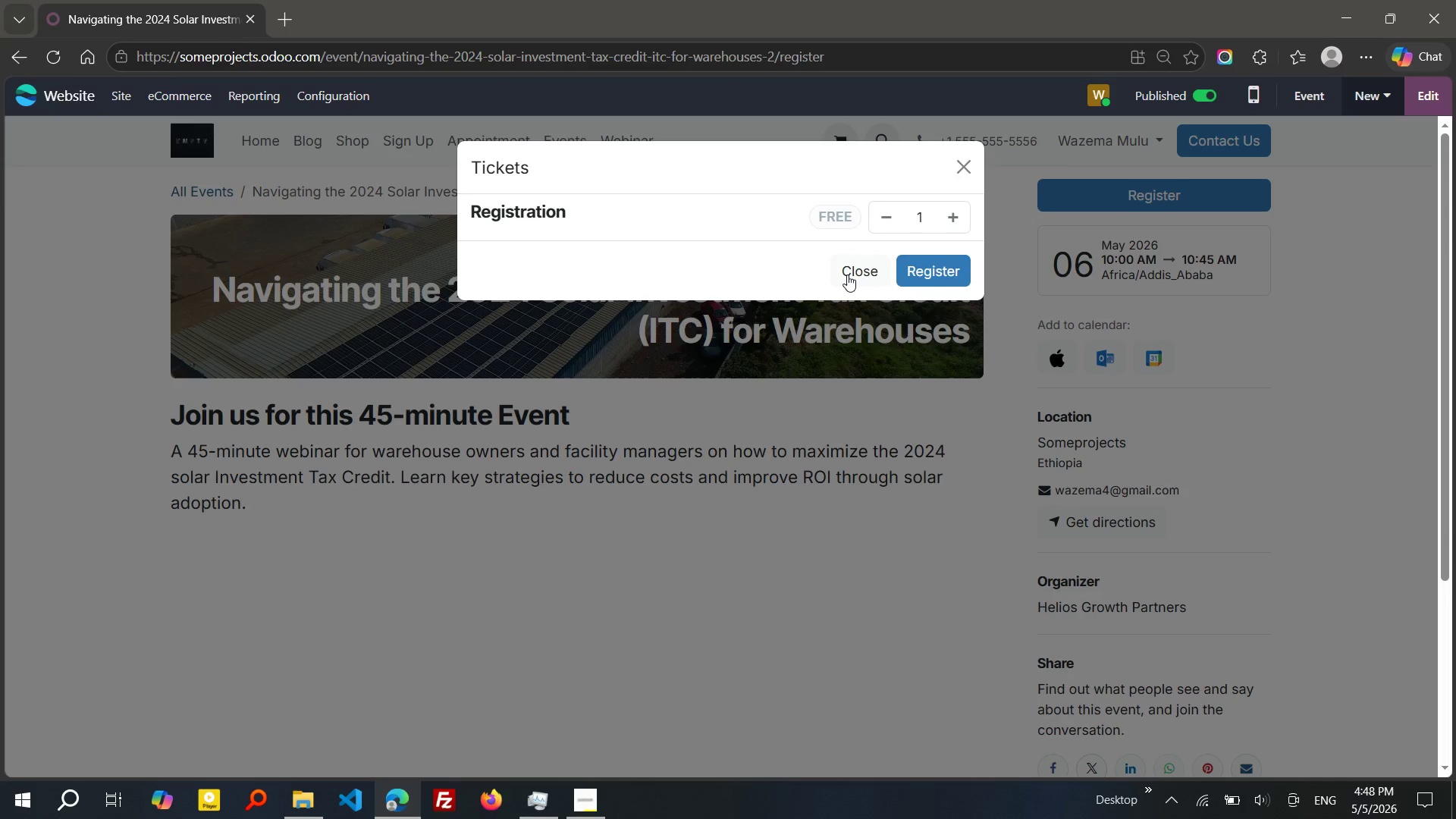 
left_click([847, 275])
 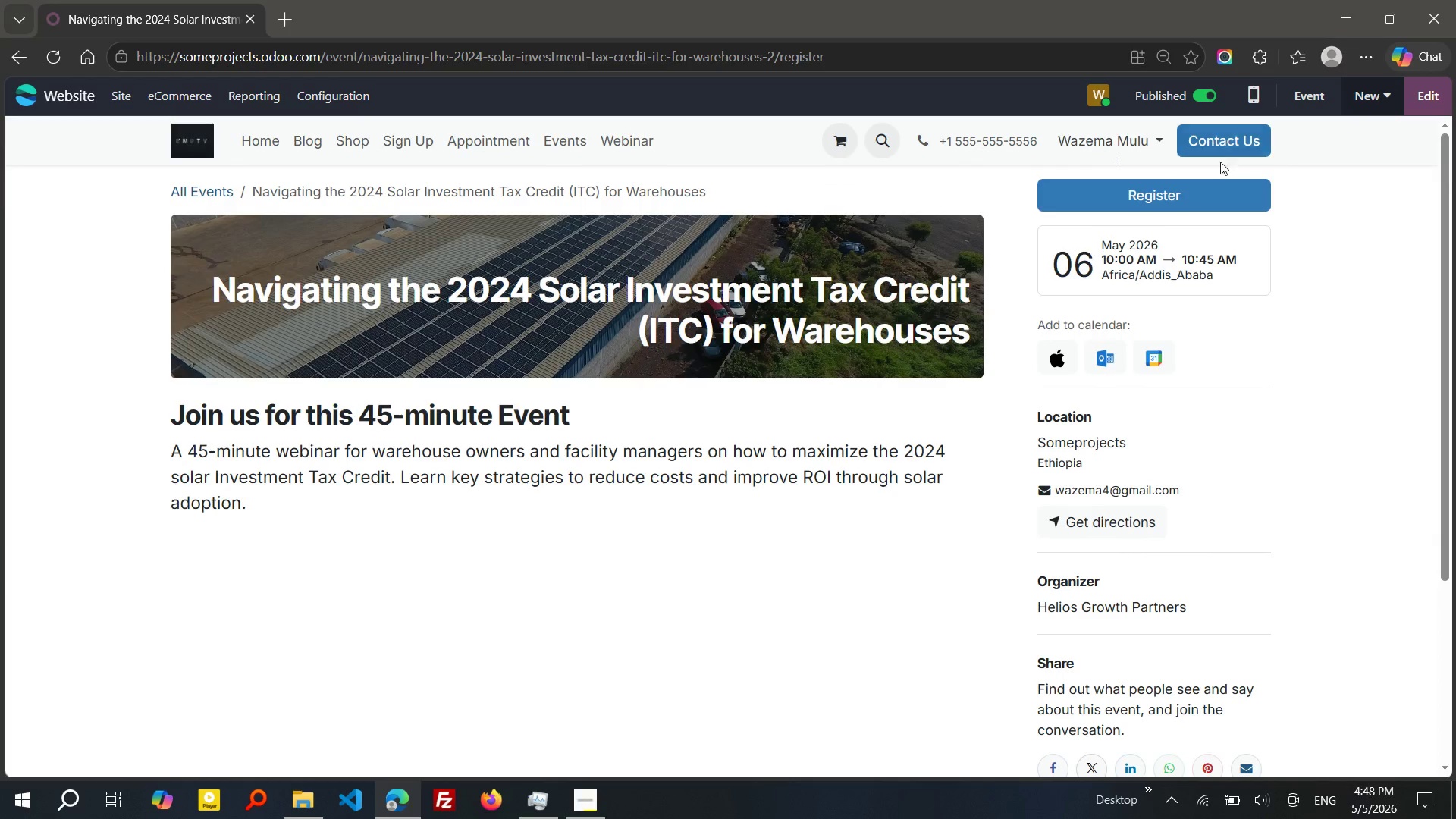 
left_click([1178, 204])
 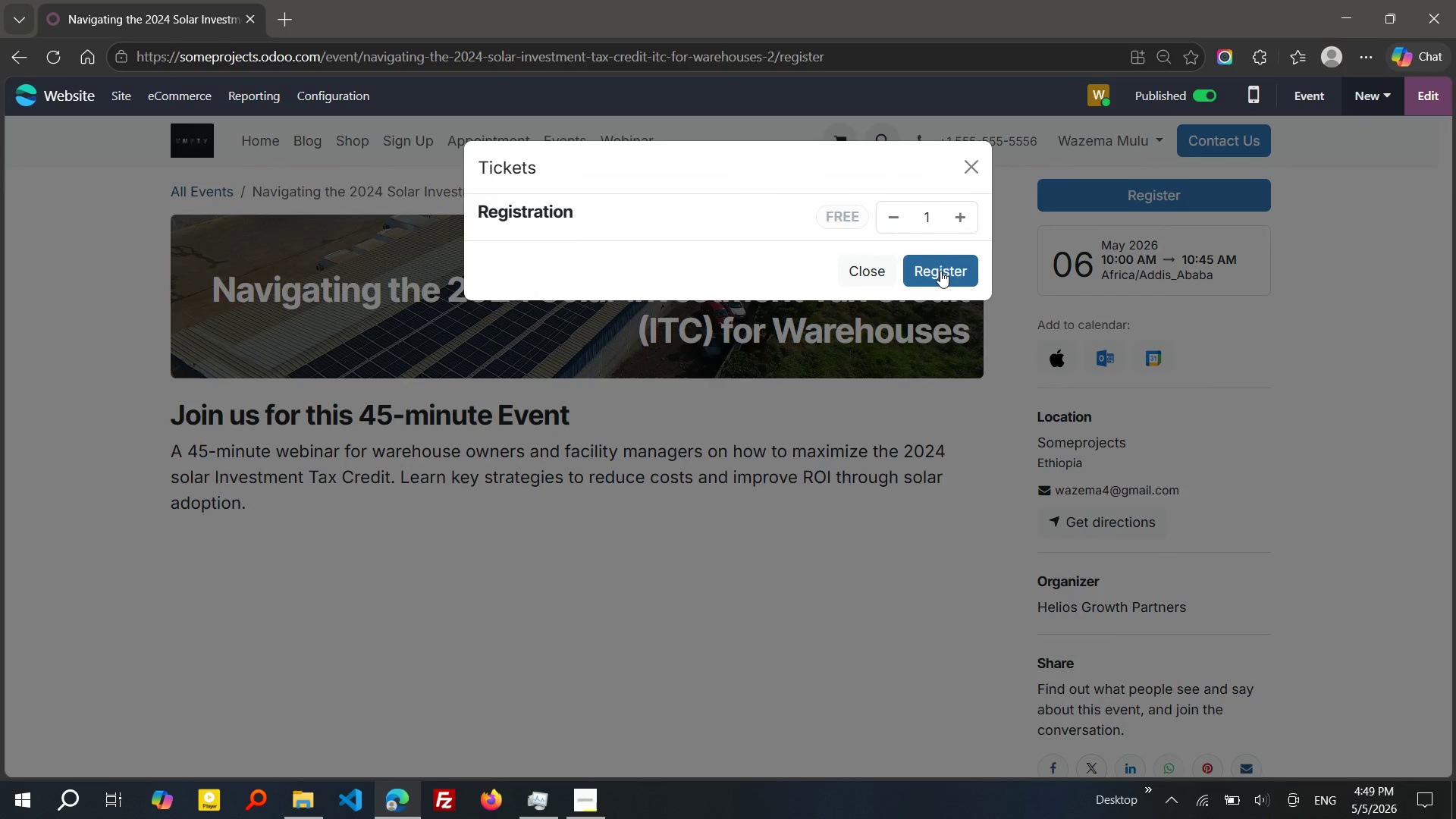 
left_click([940, 271])
 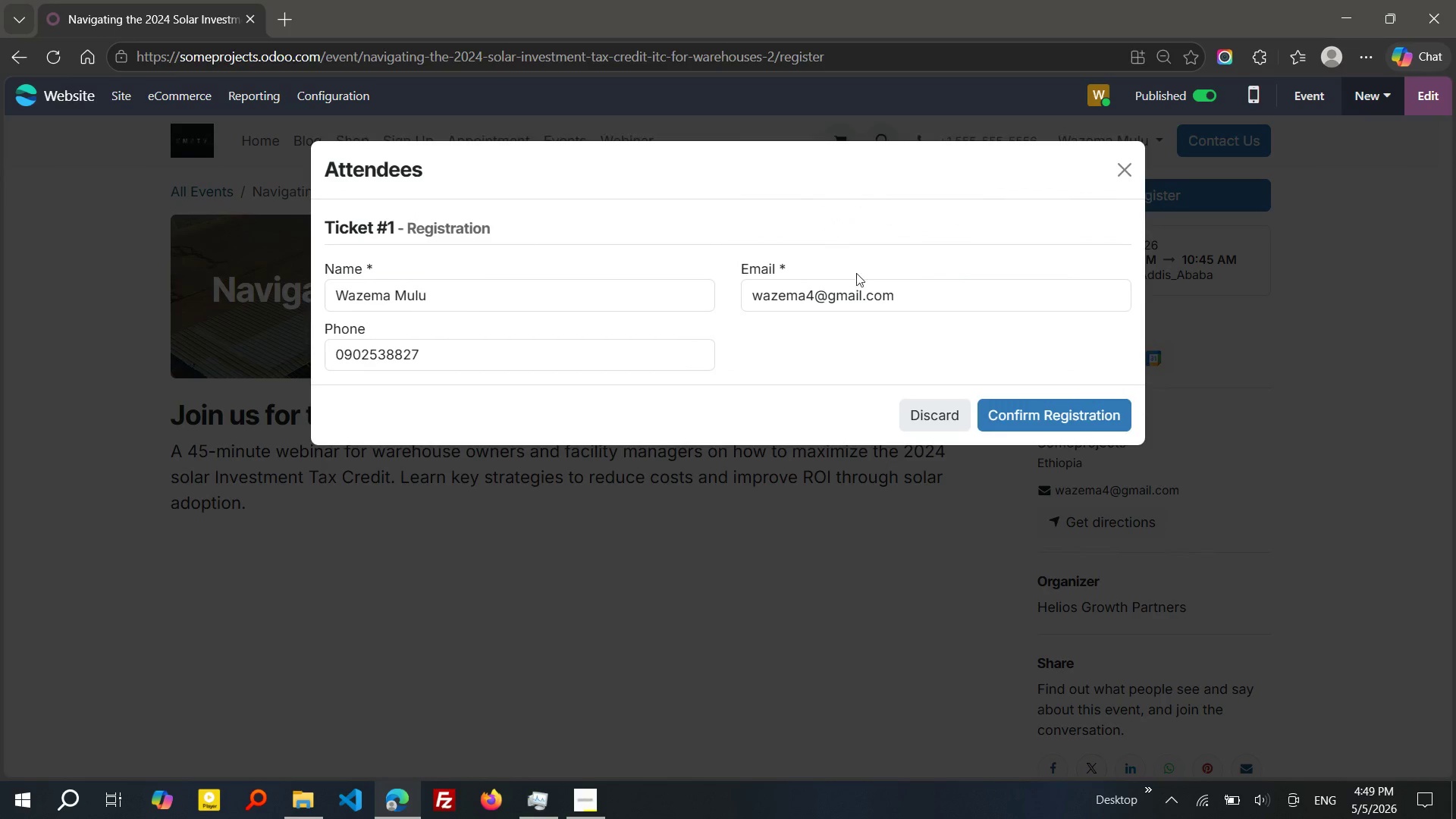 
left_click([450, 300])
 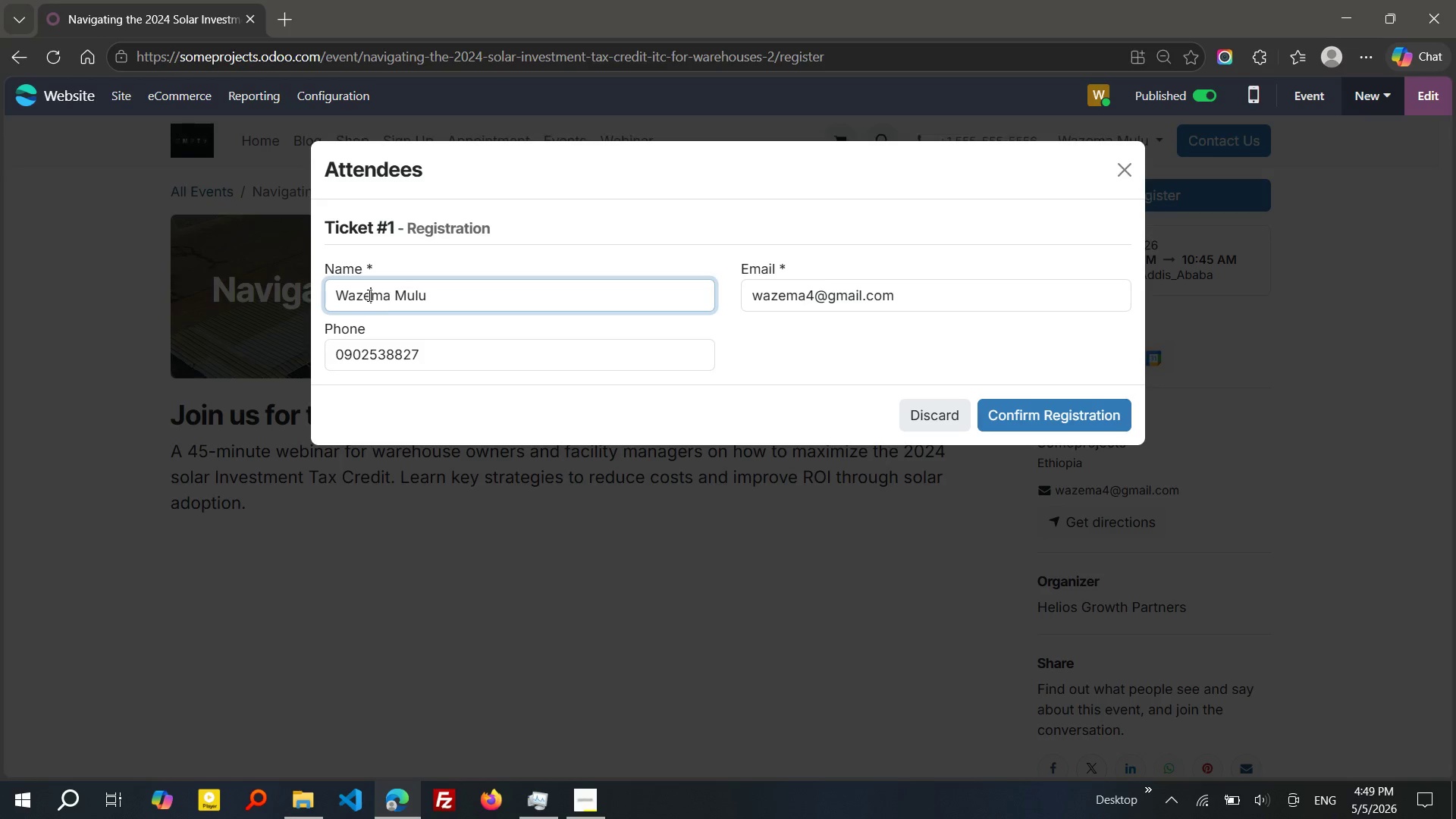 
double_click([368, 295])
 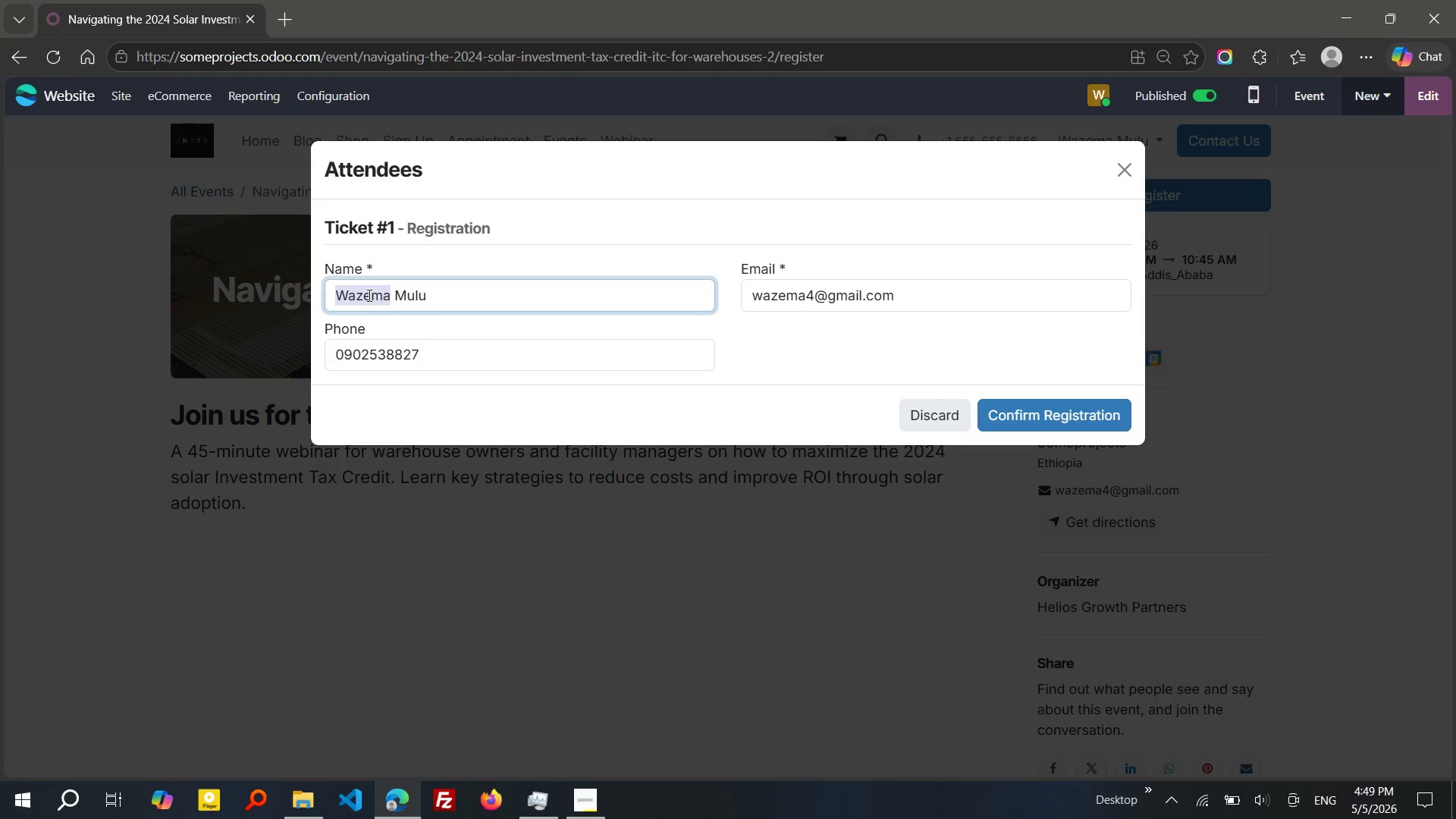 
type(FIDEL)
 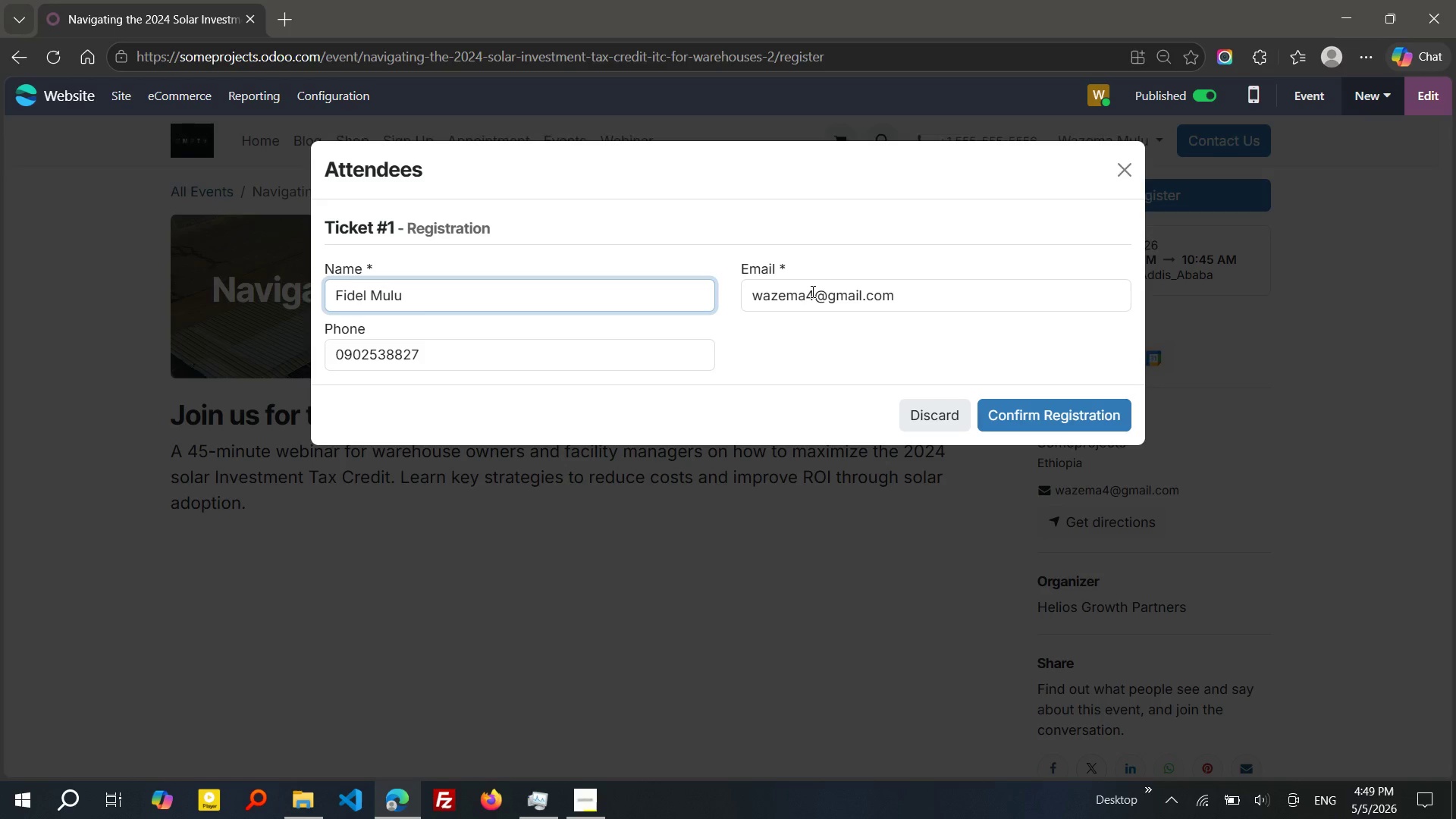 
double_click([810, 294])
 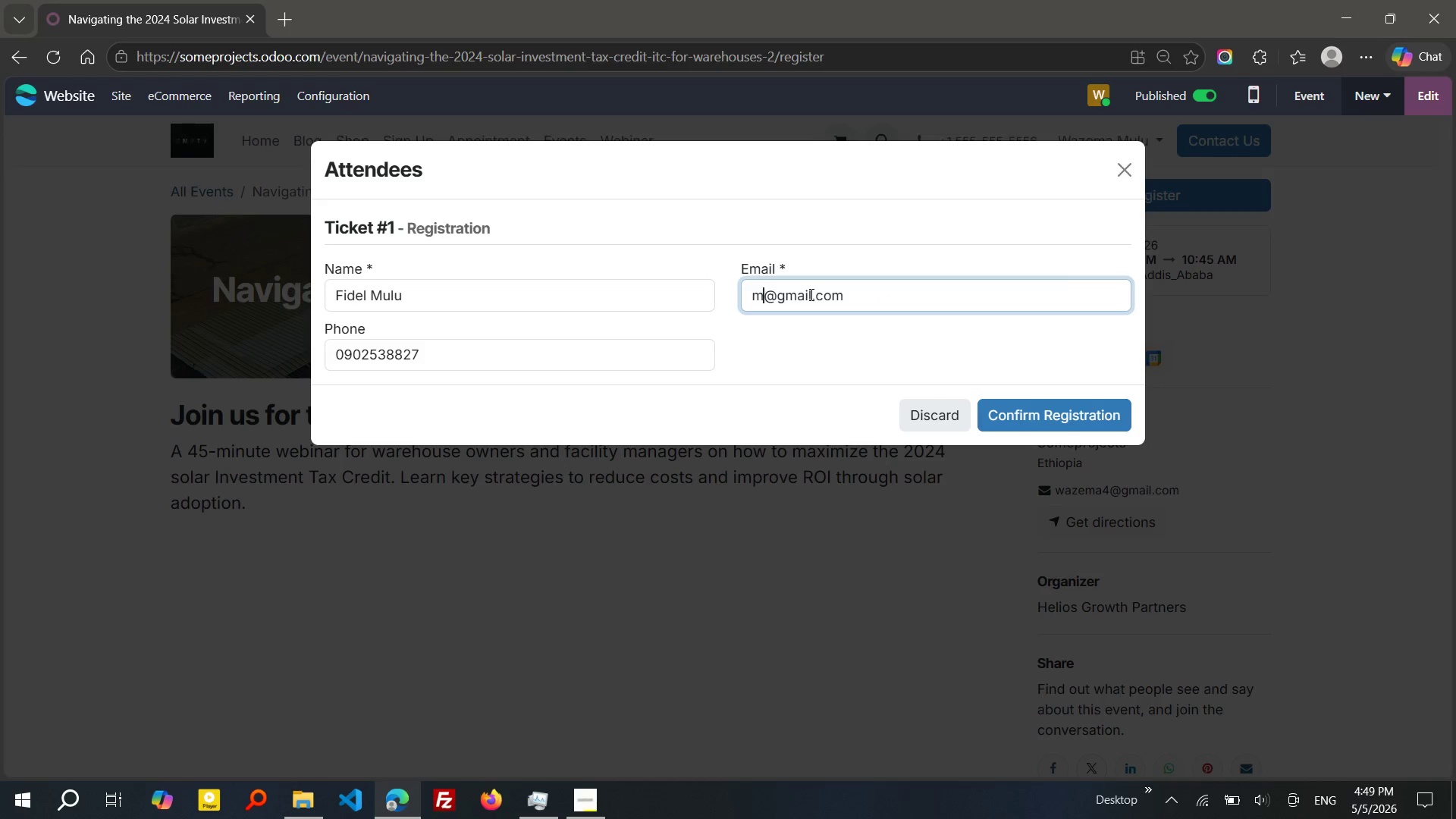 
type(mulluhay)
 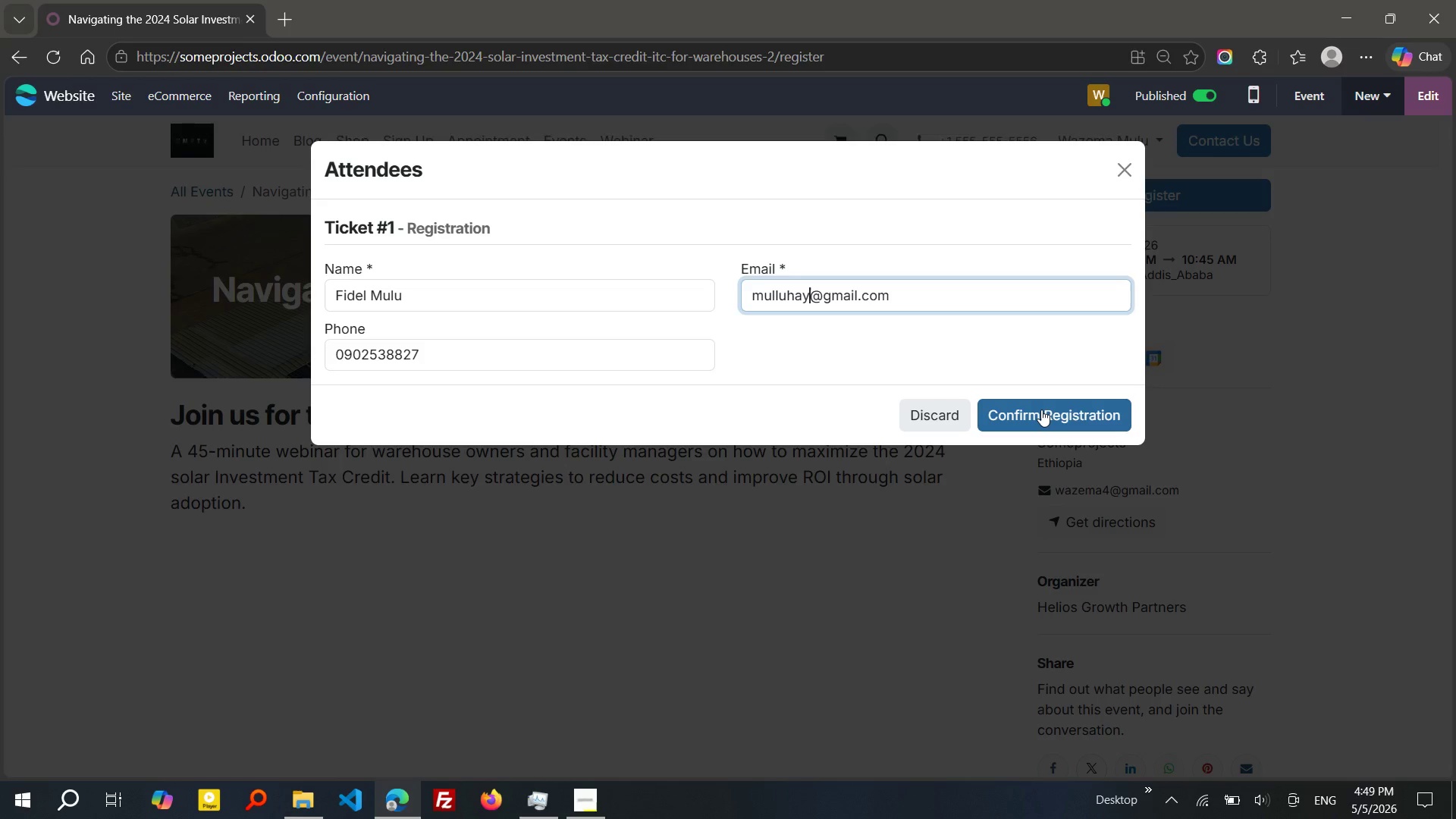 
left_click([1041, 410])
 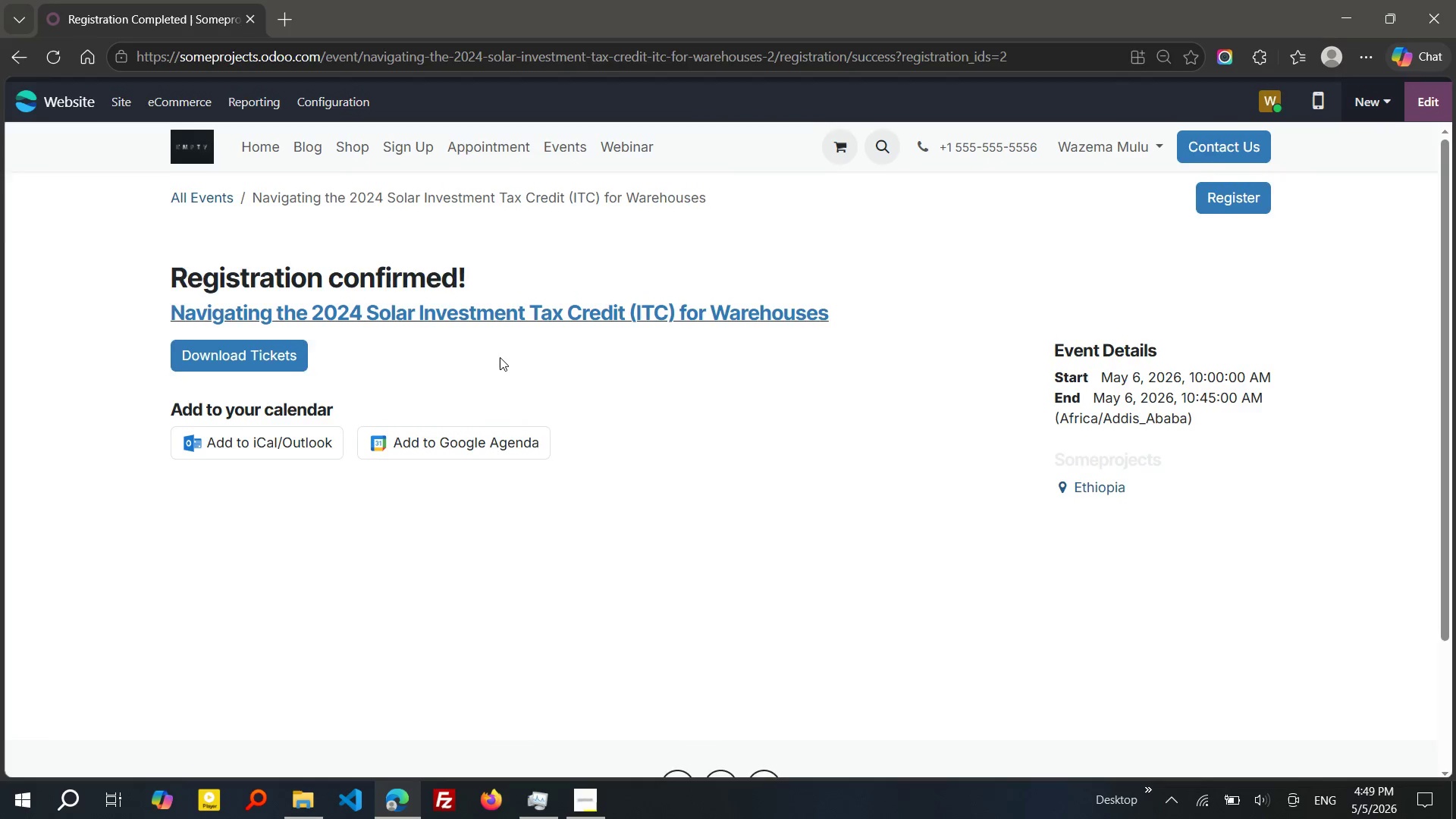 
wait(37.06)
 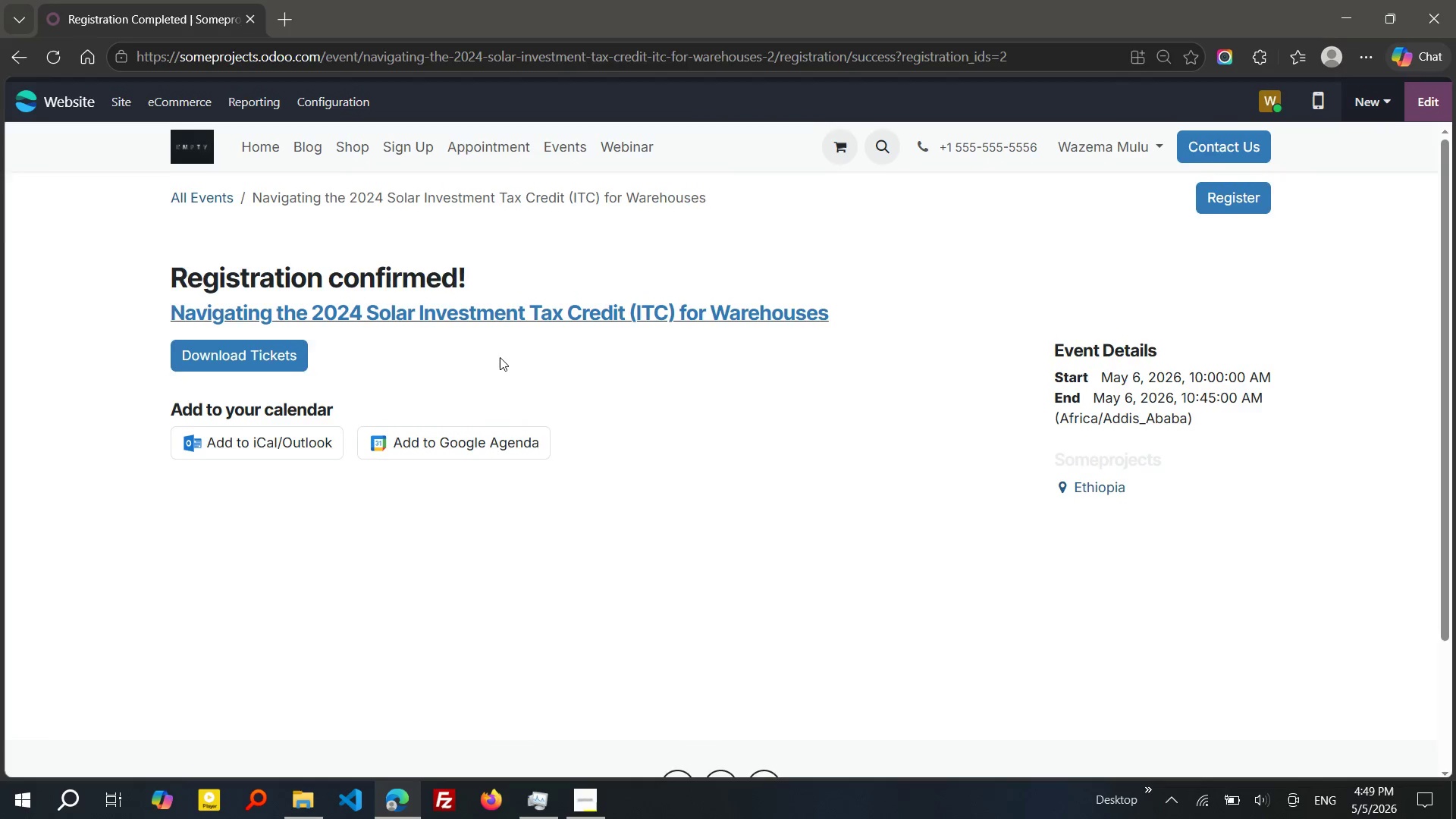 
left_click([50, 102])
 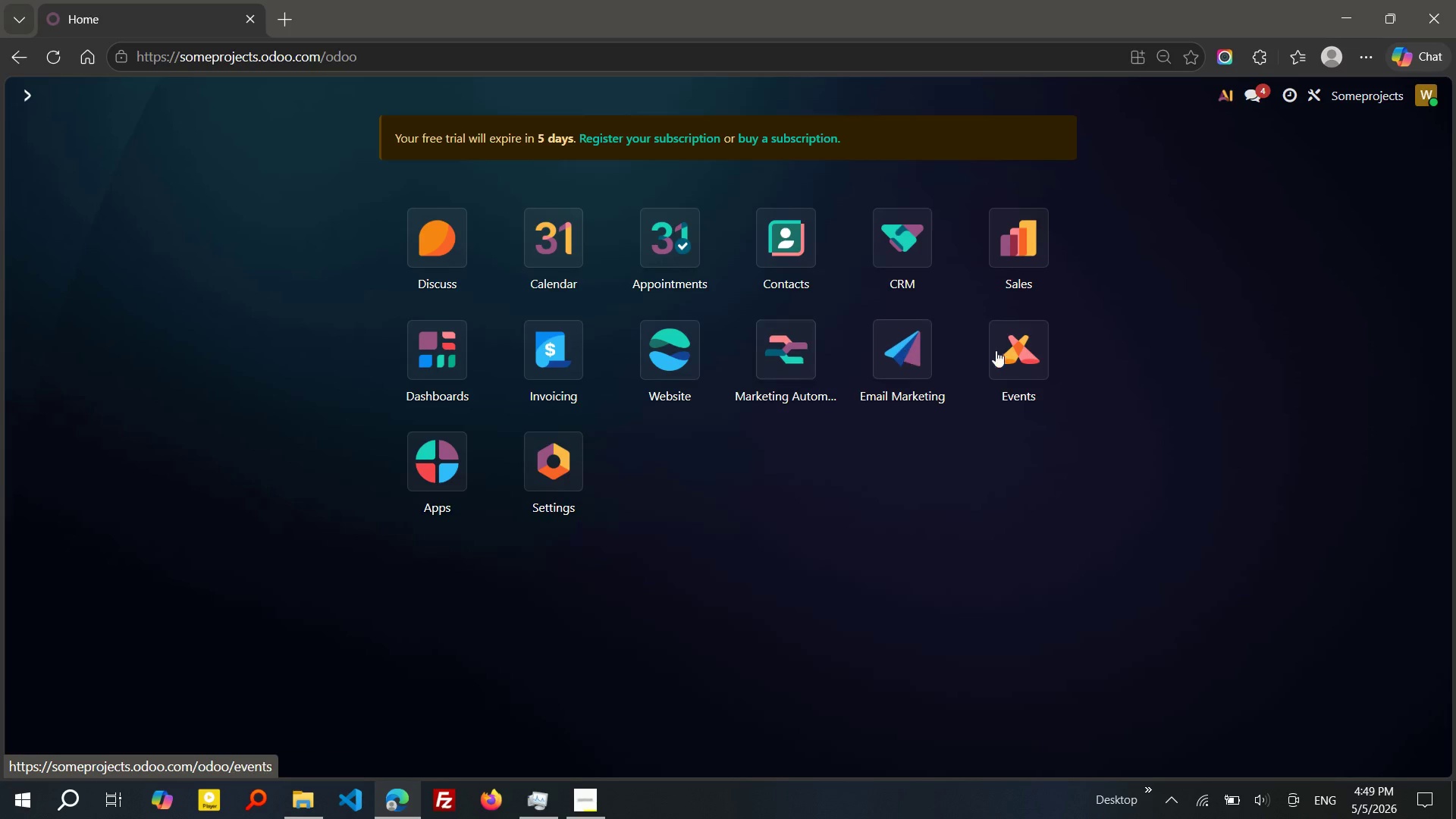 
left_click([1039, 348])
 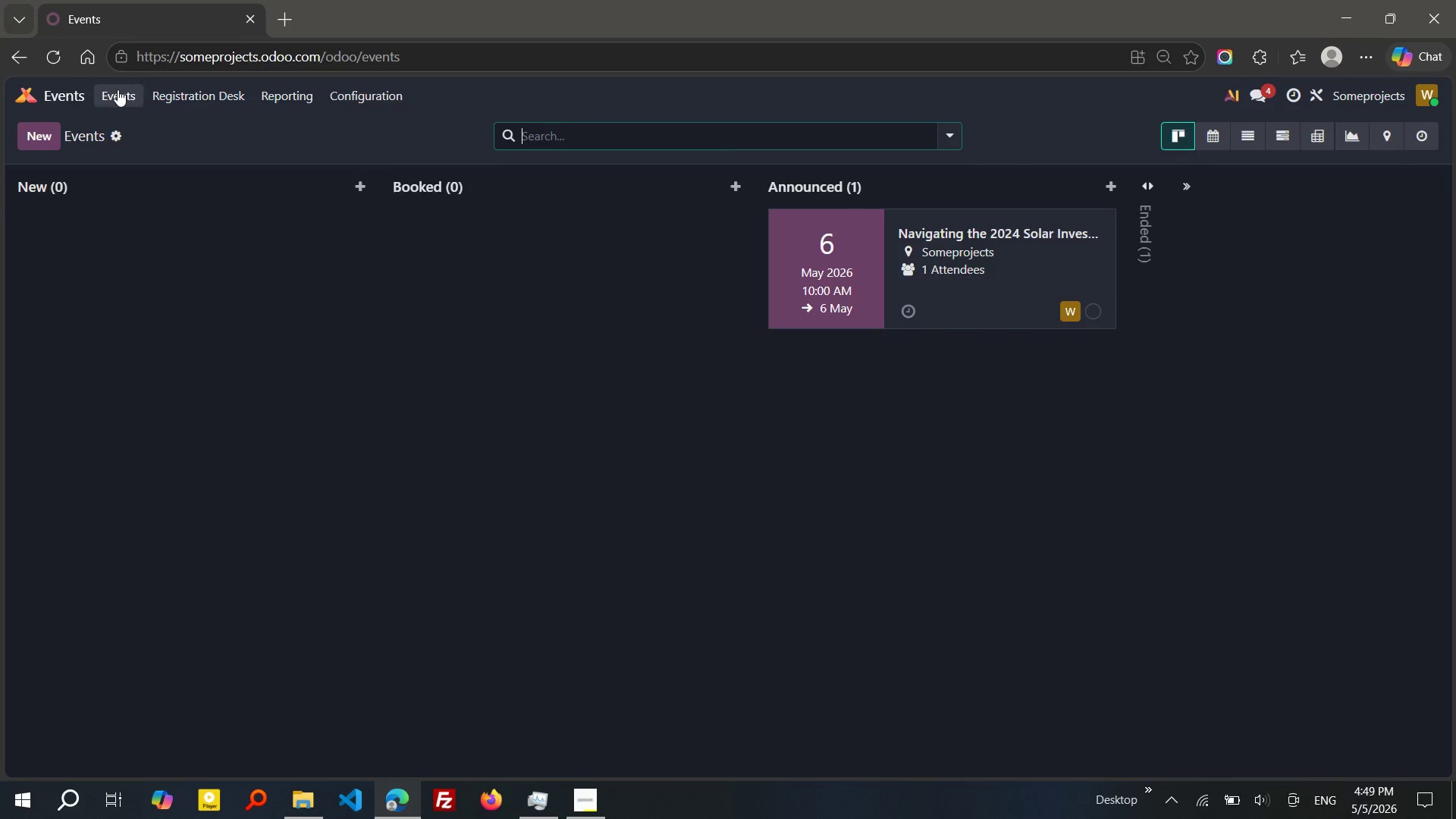 
left_click([118, 89])
 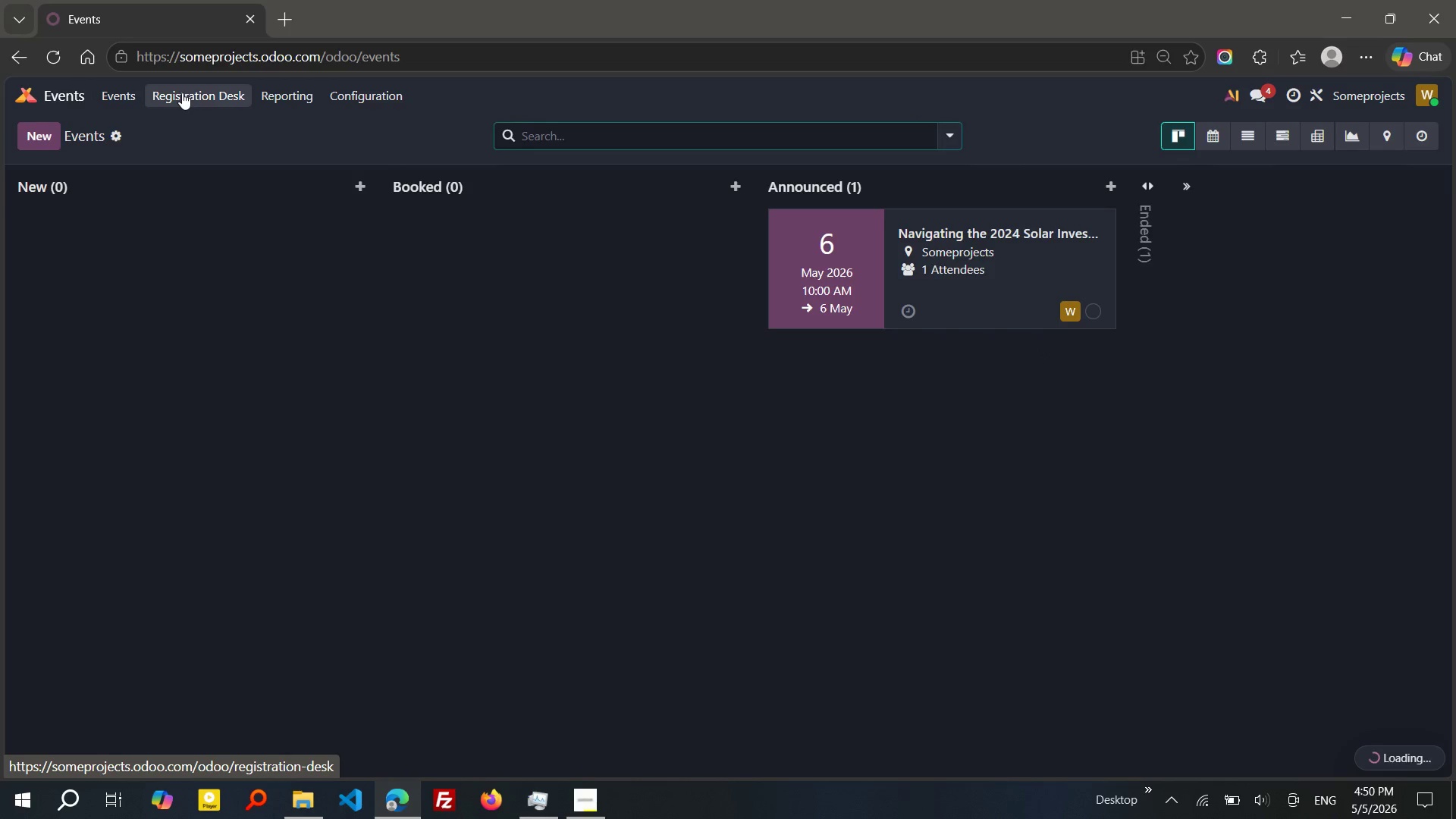 
left_click([182, 93])
 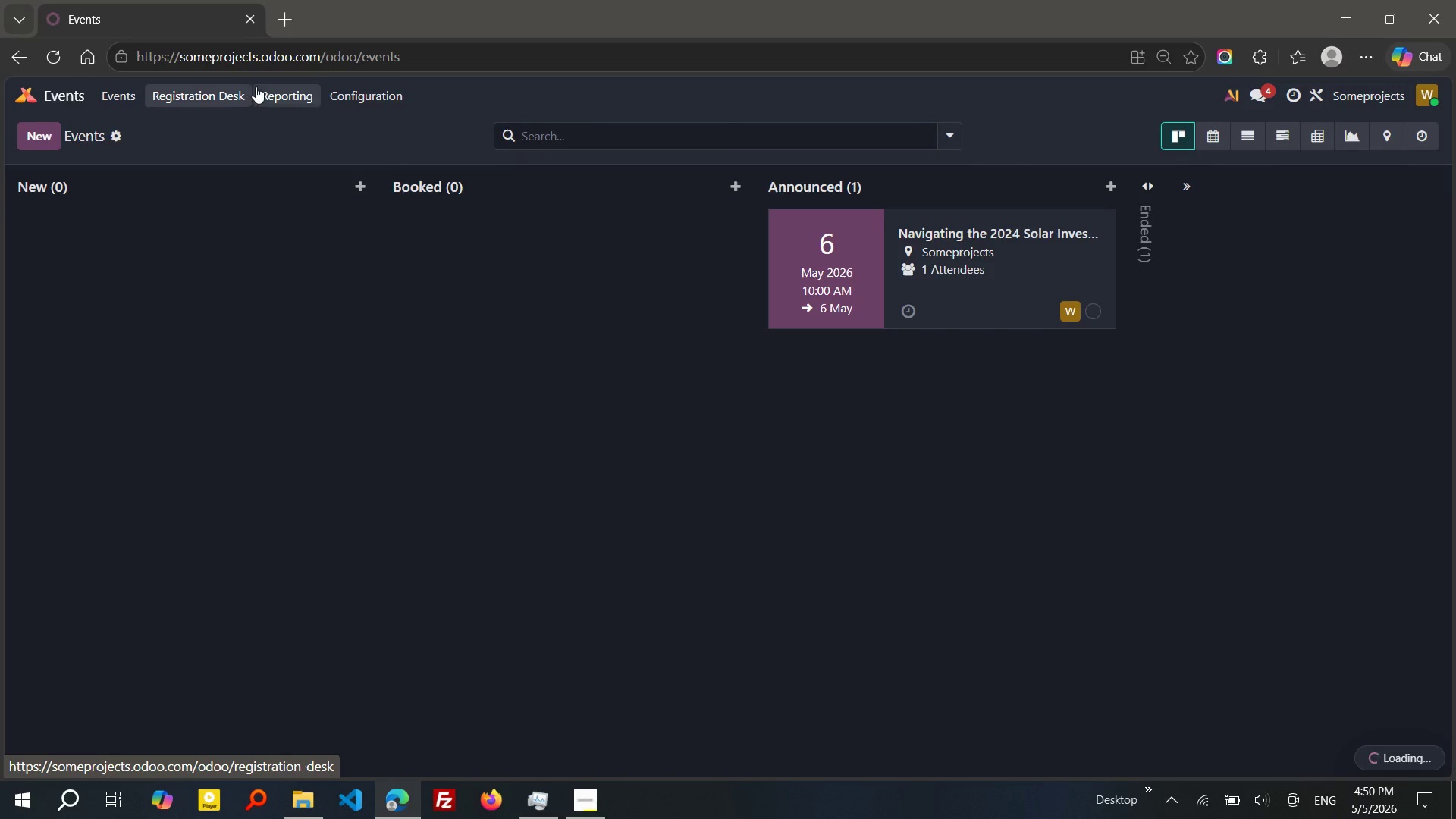 
left_click([256, 86])
 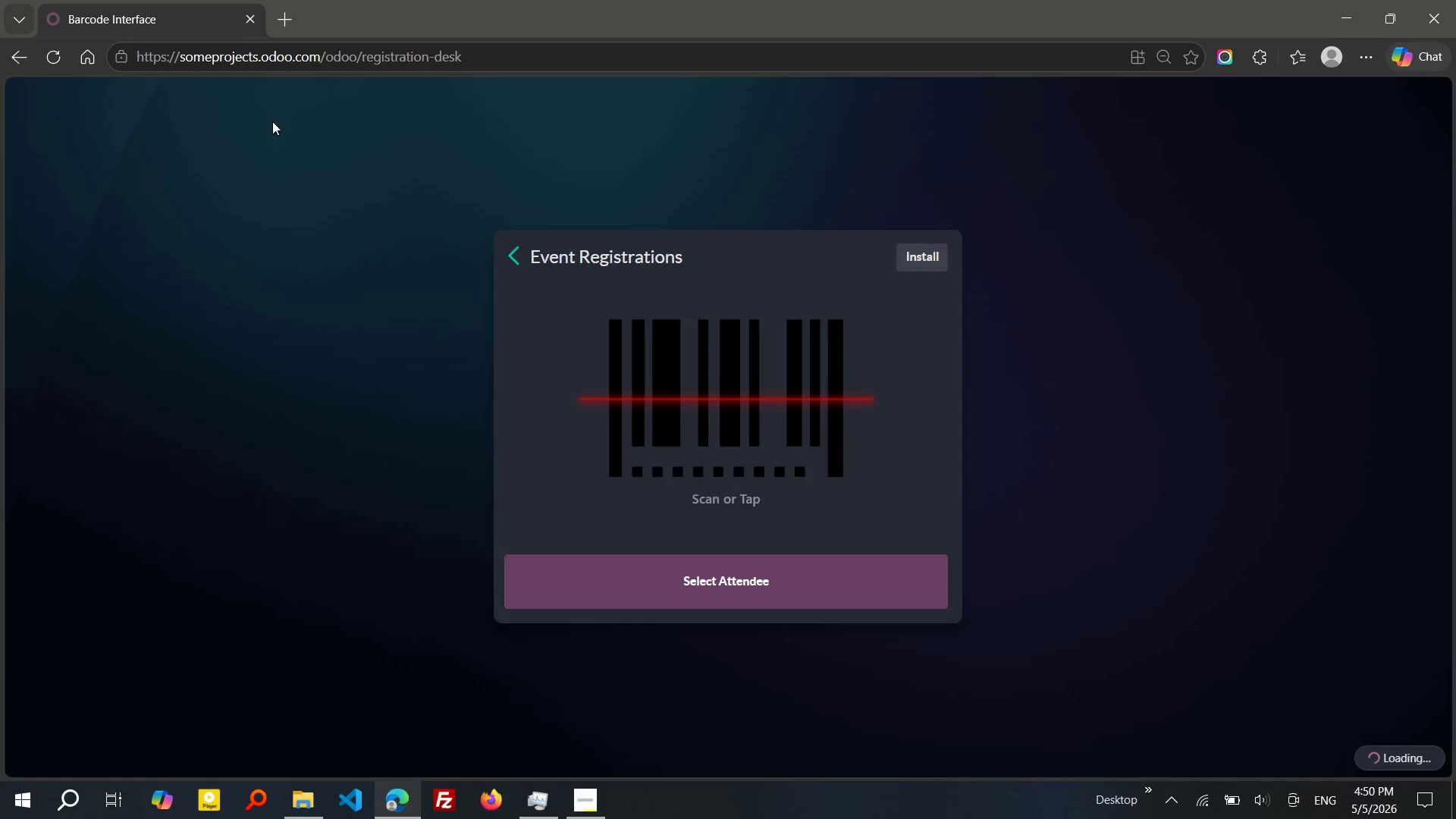 
left_click([272, 121])
 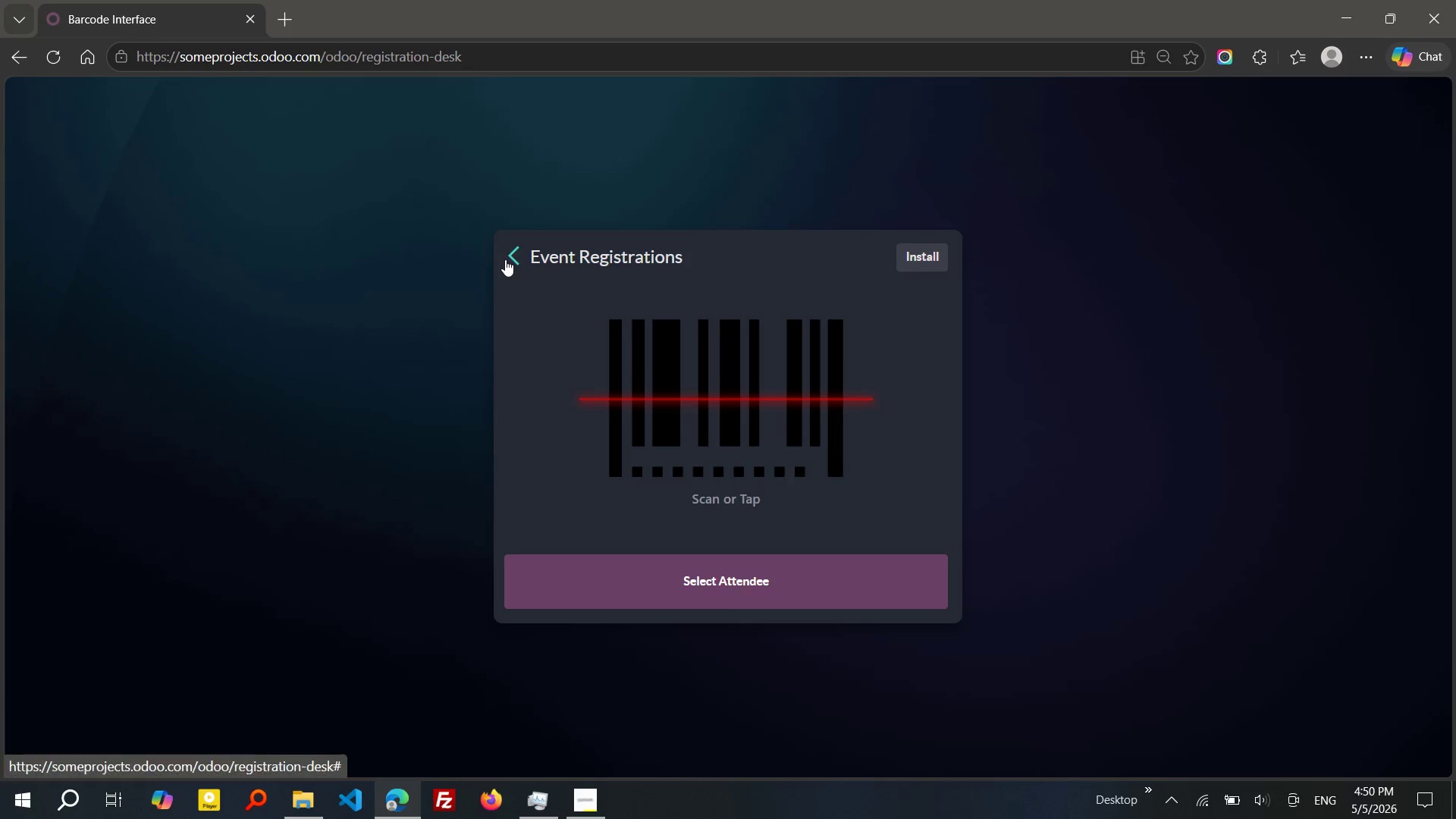 
left_click([507, 259])
 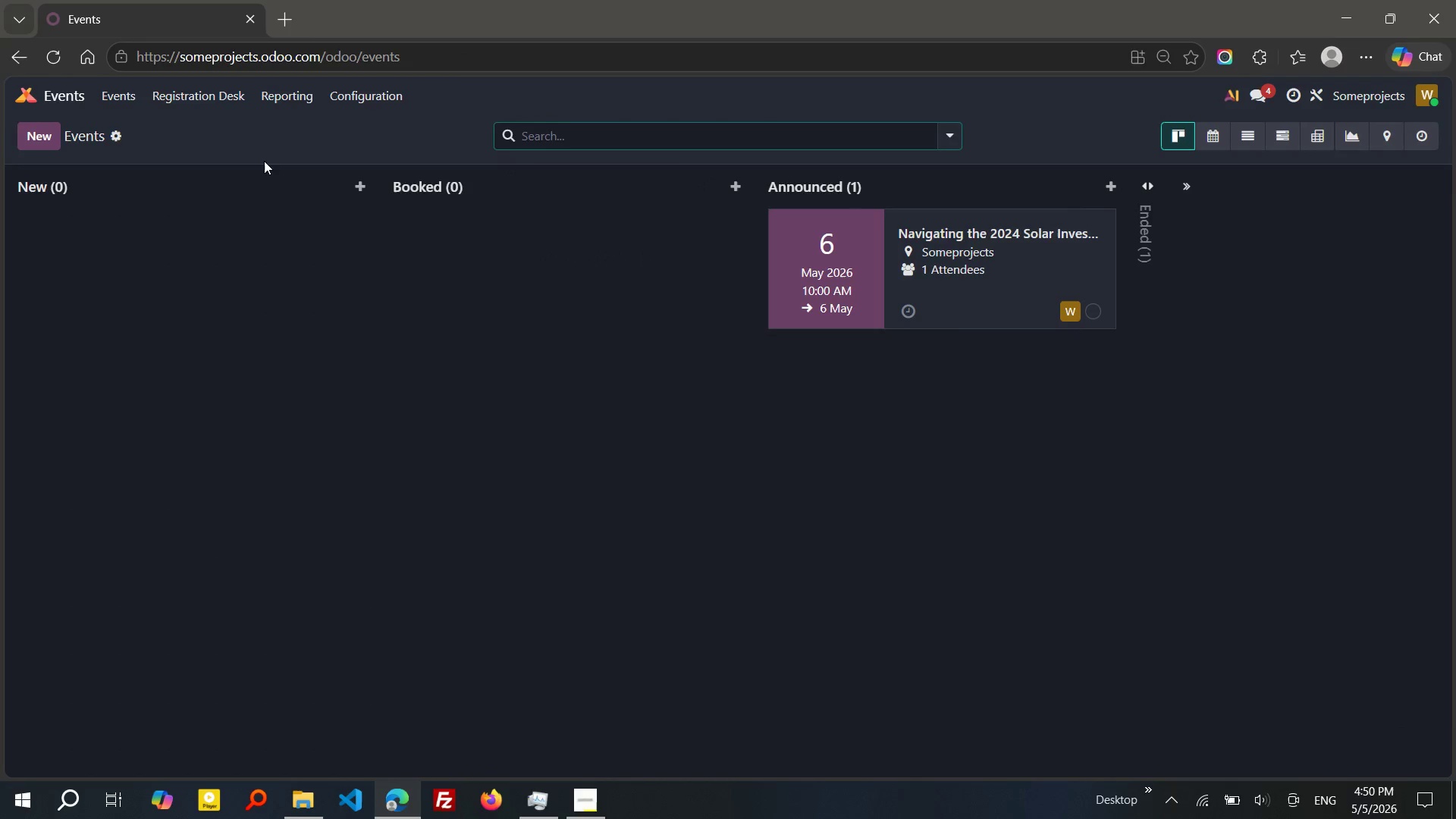 
left_click([275, 100])
 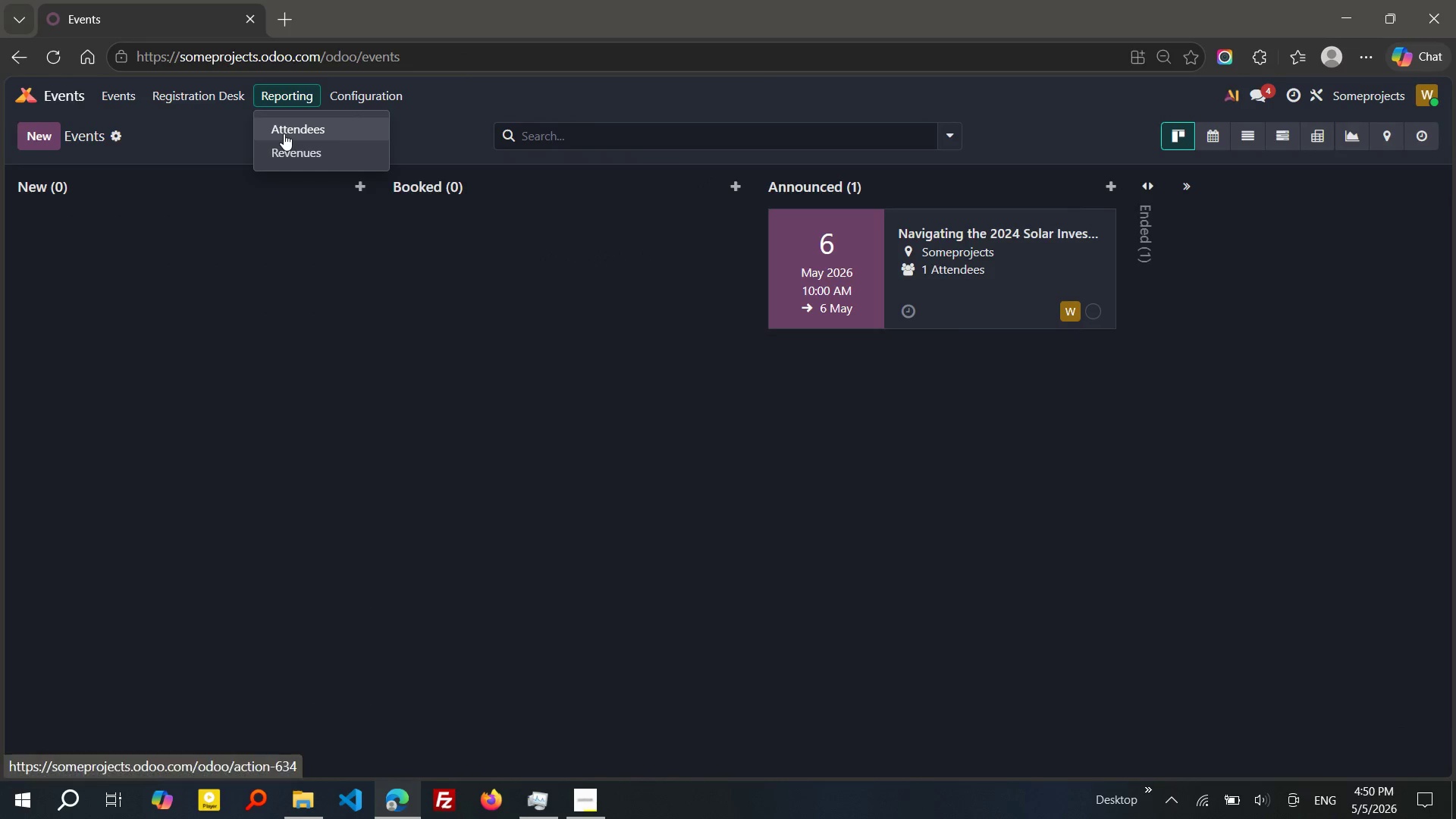 
left_click([284, 133])
 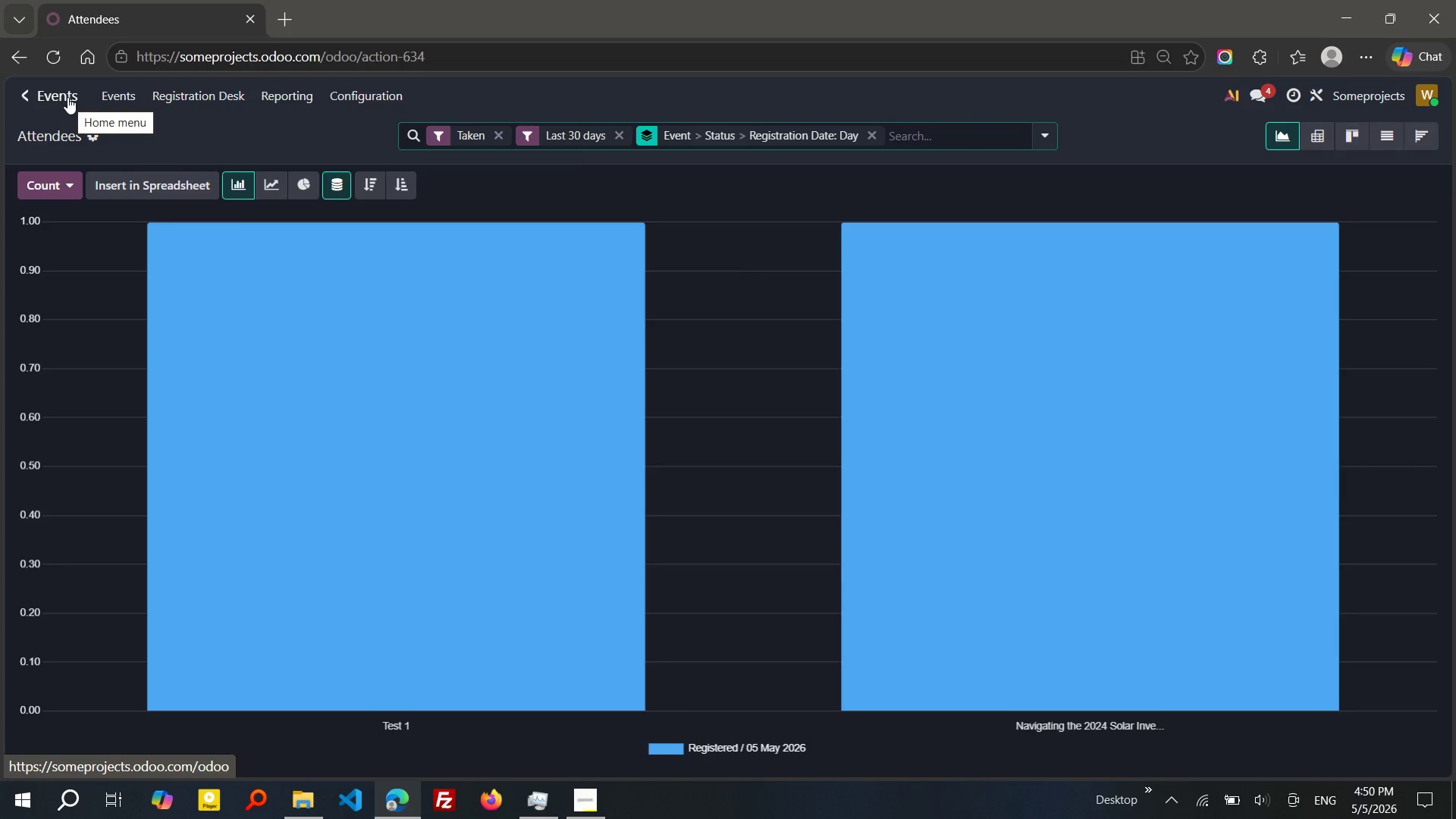 
wait(25.94)
 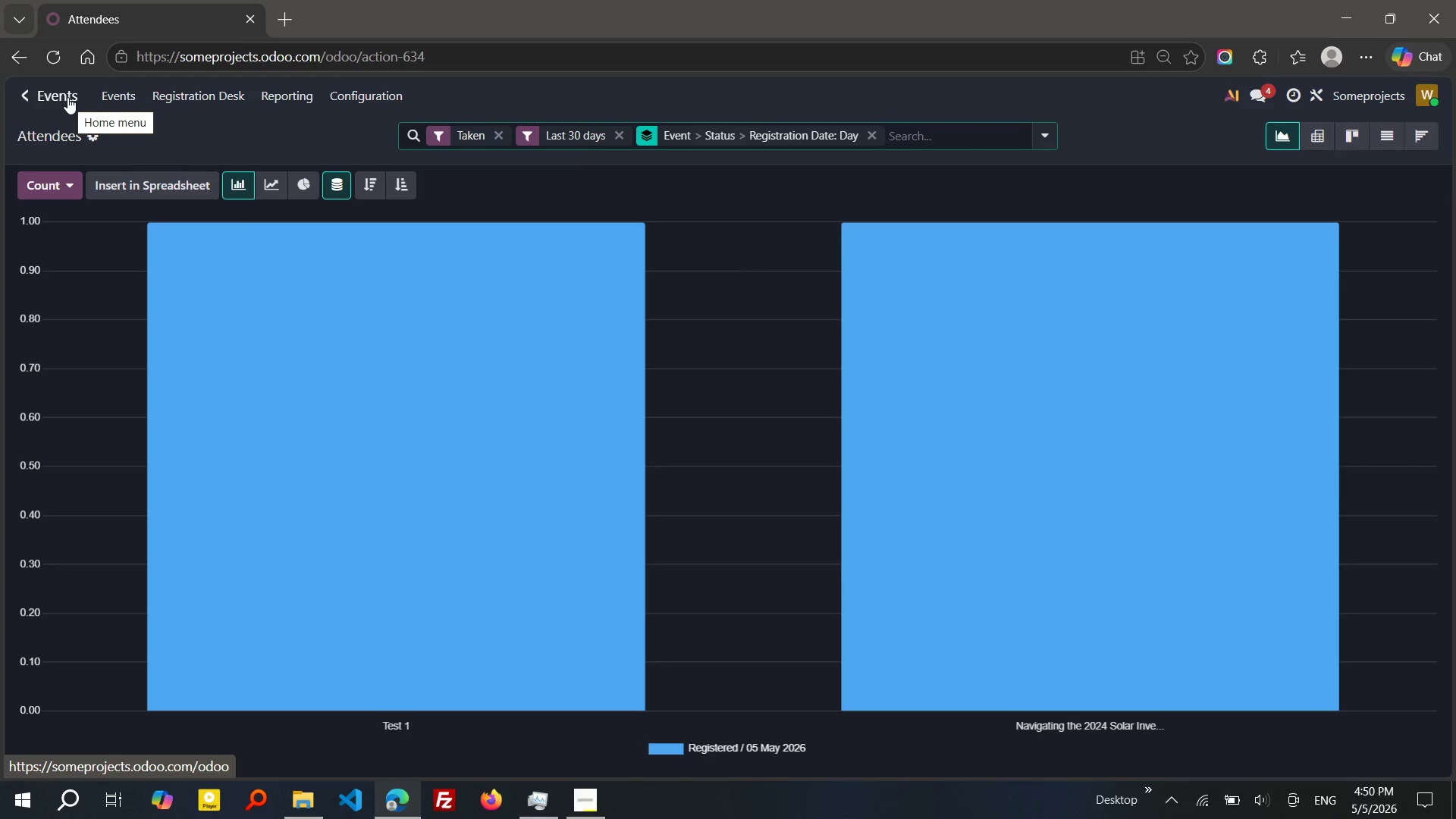 
left_click([61, 90])
 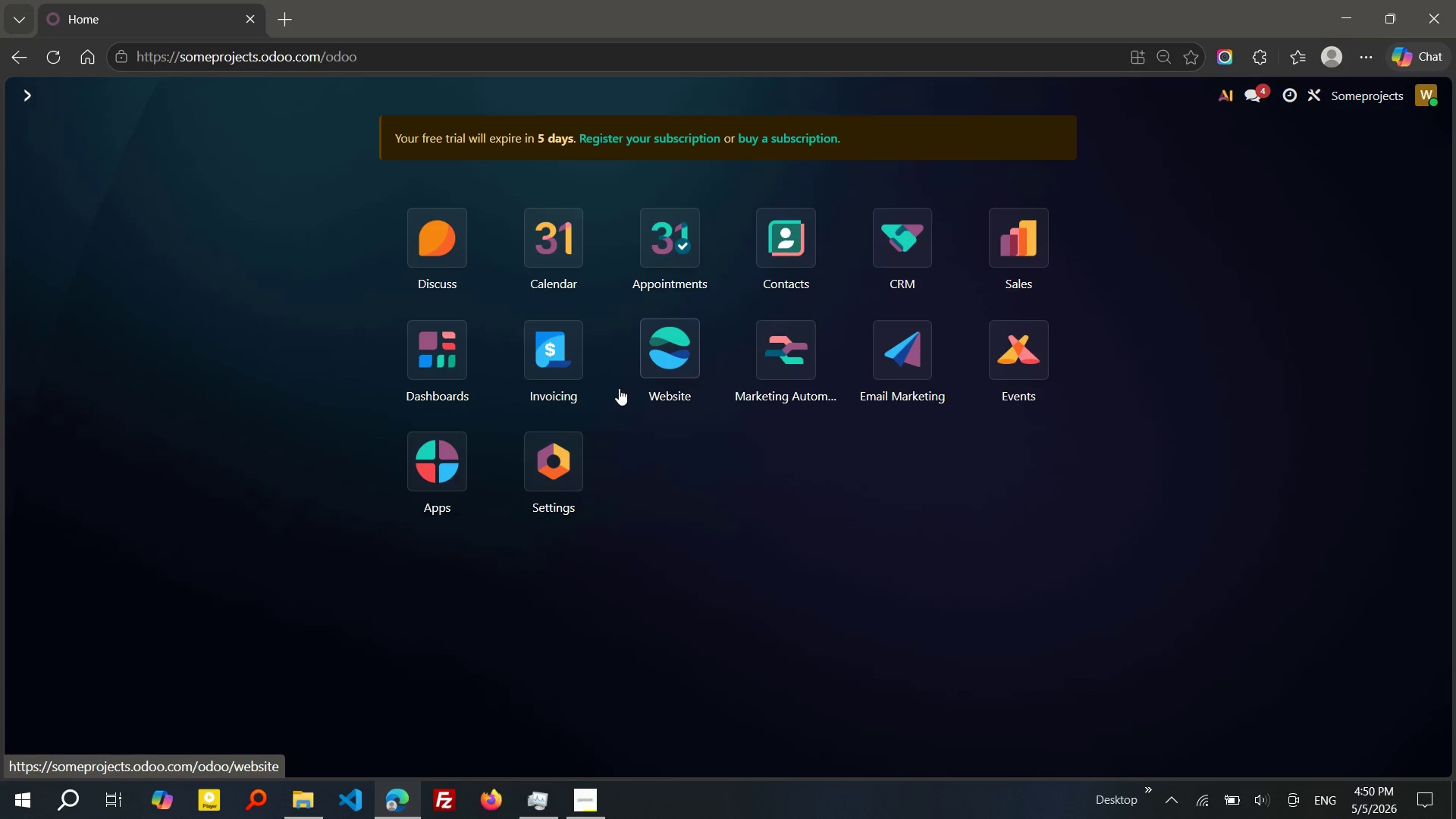 
wait(10.27)
 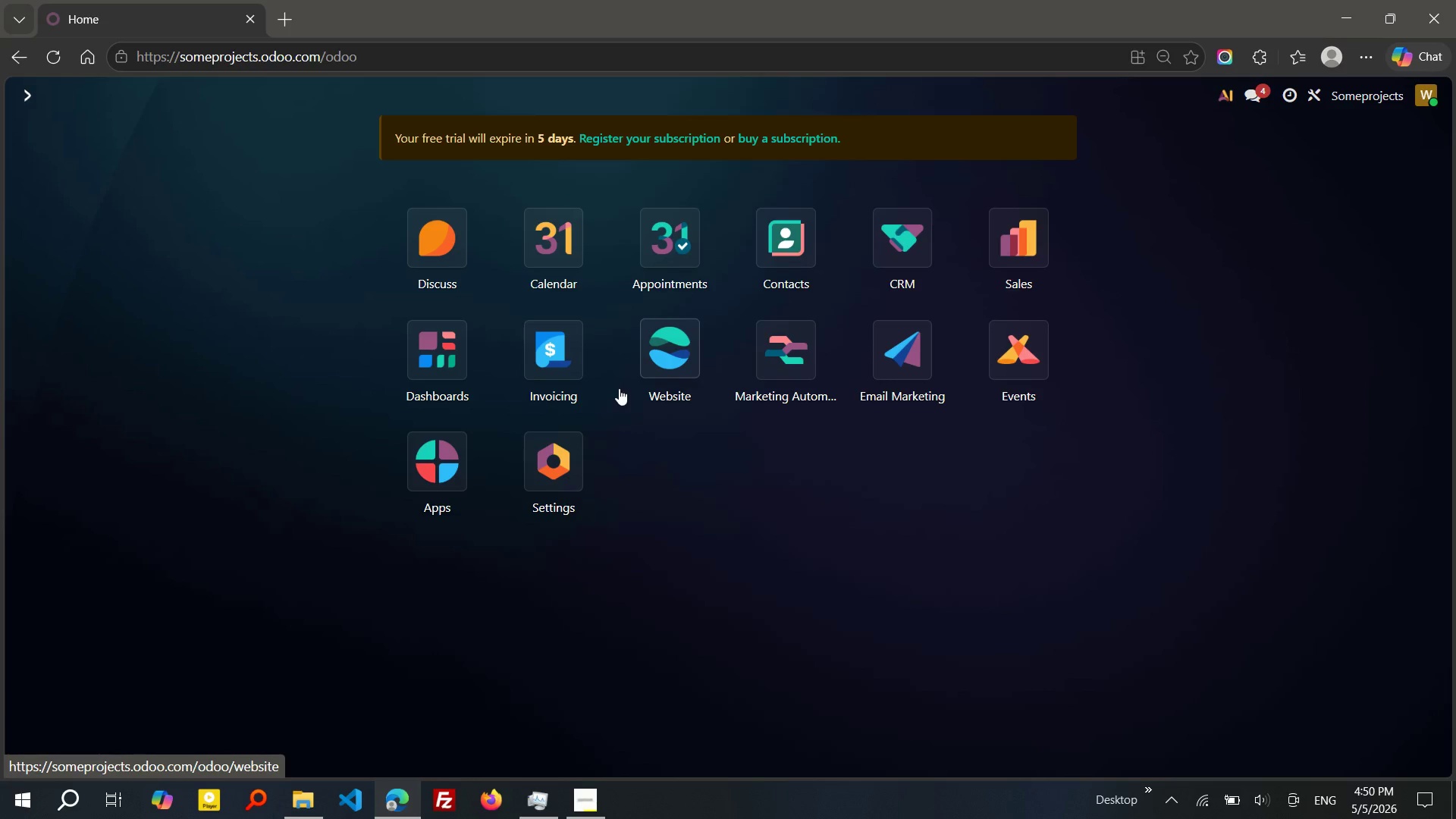 
left_click([887, 371])
 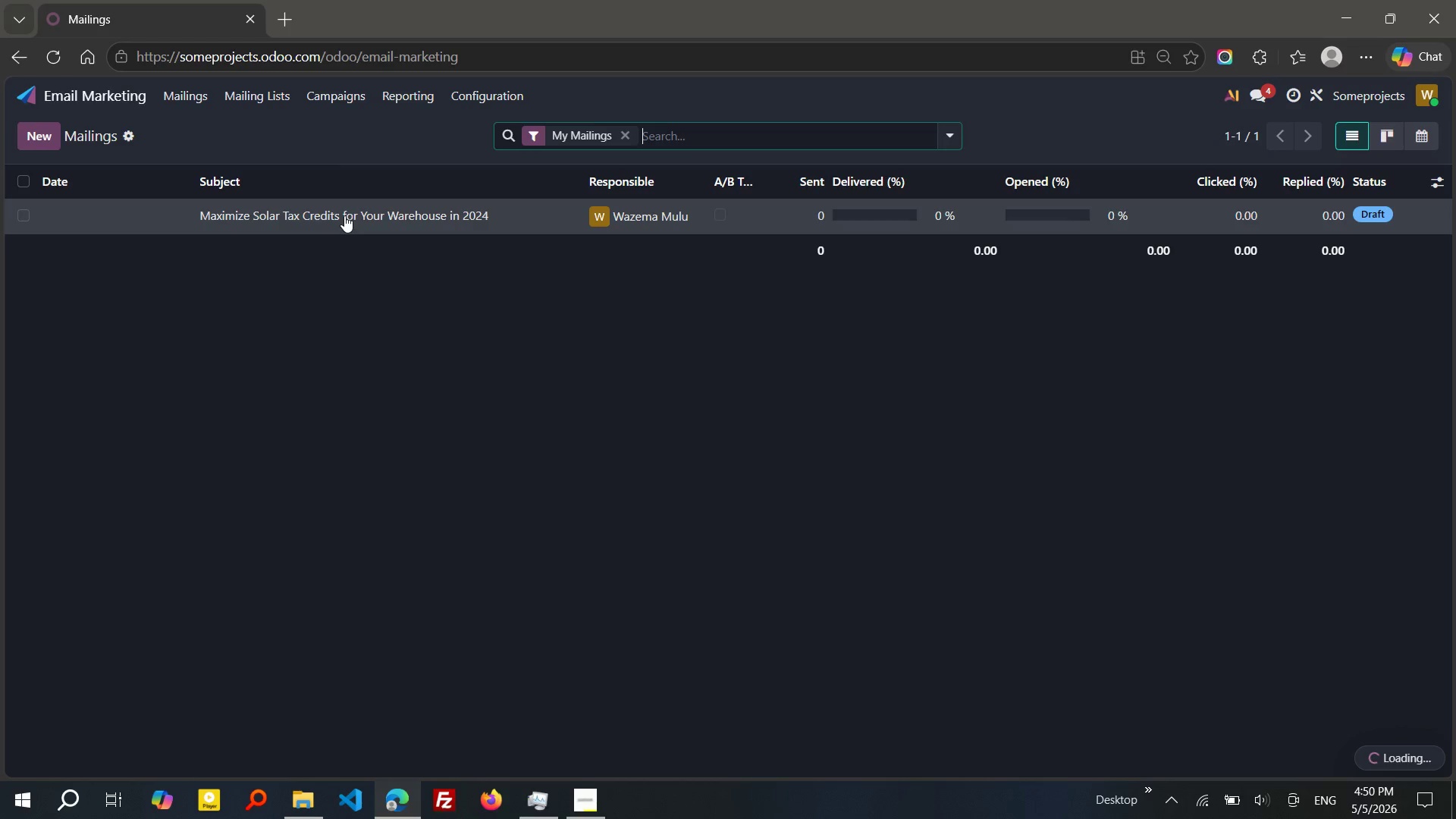 
left_click([325, 209])
 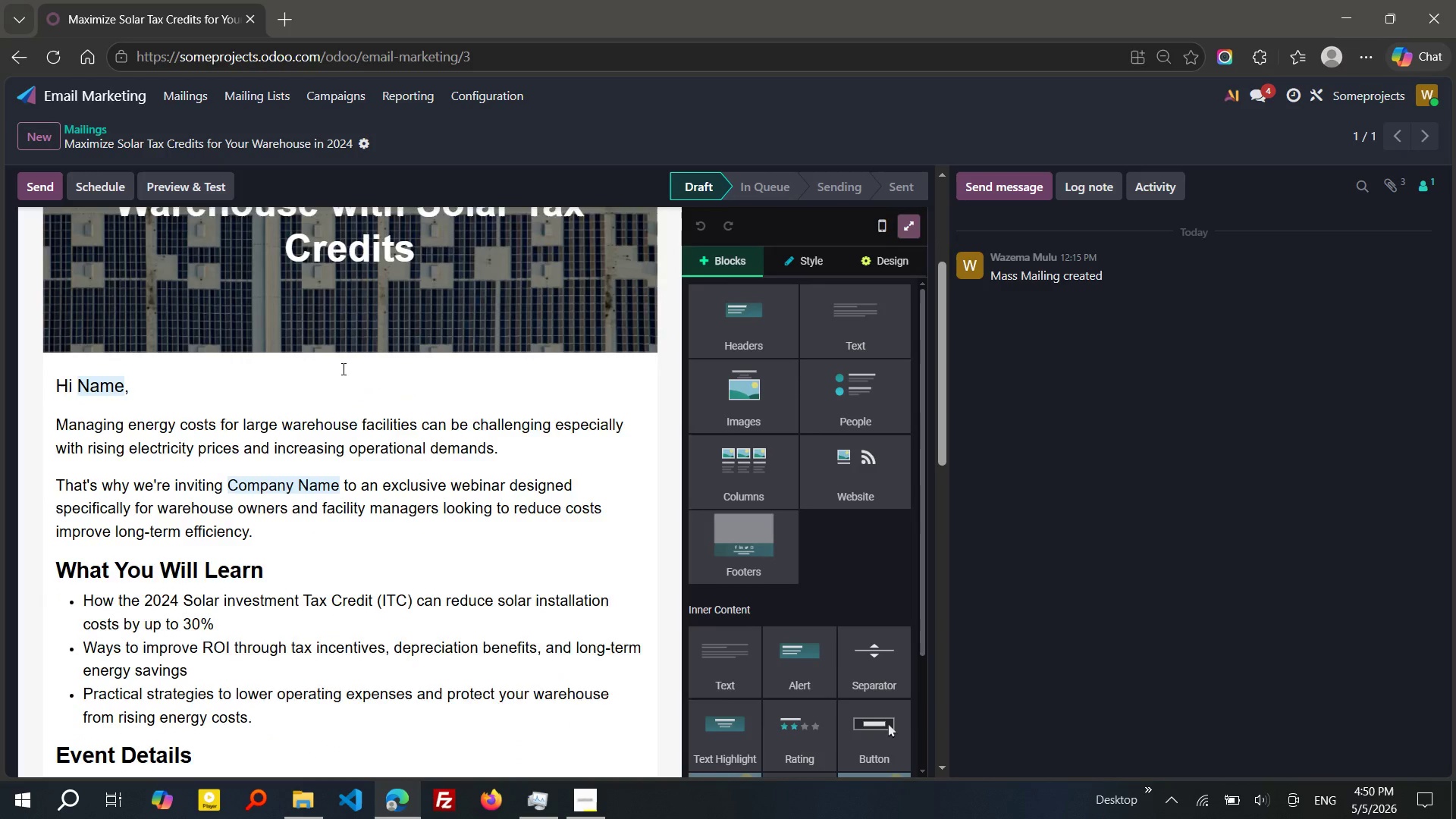 
wait(9.17)
 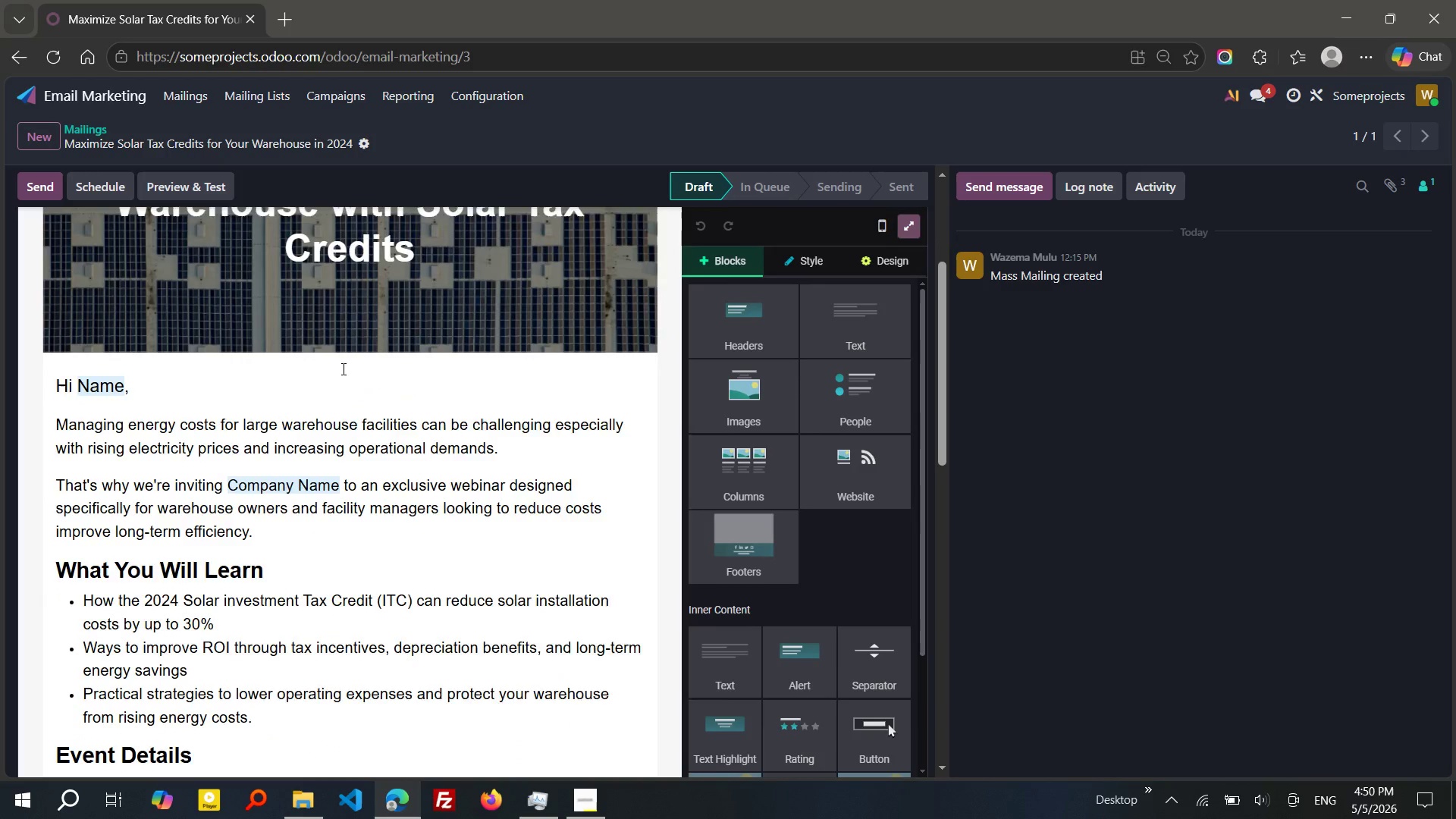 
left_click([386, 405])
 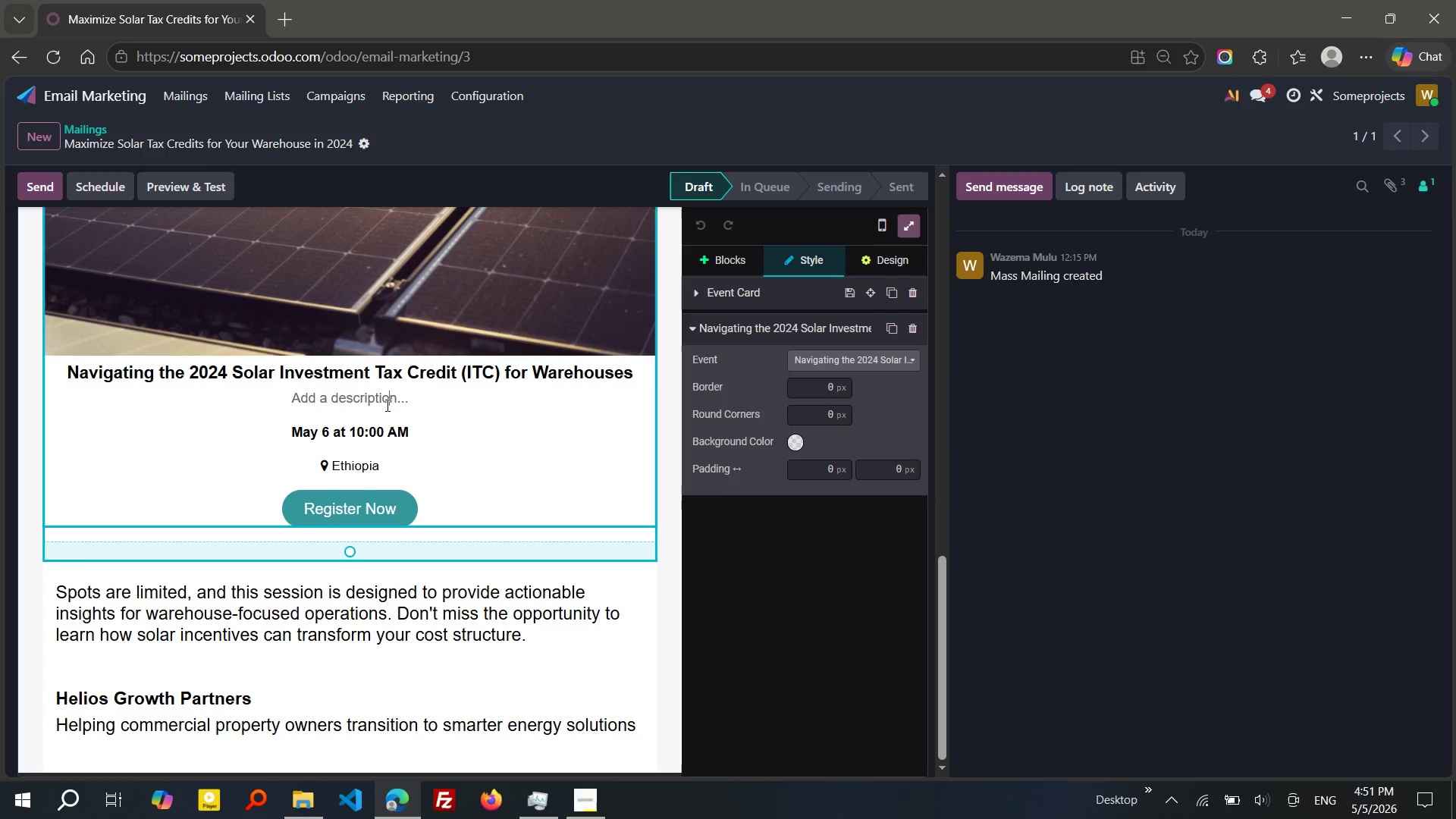 
wait(10.61)
 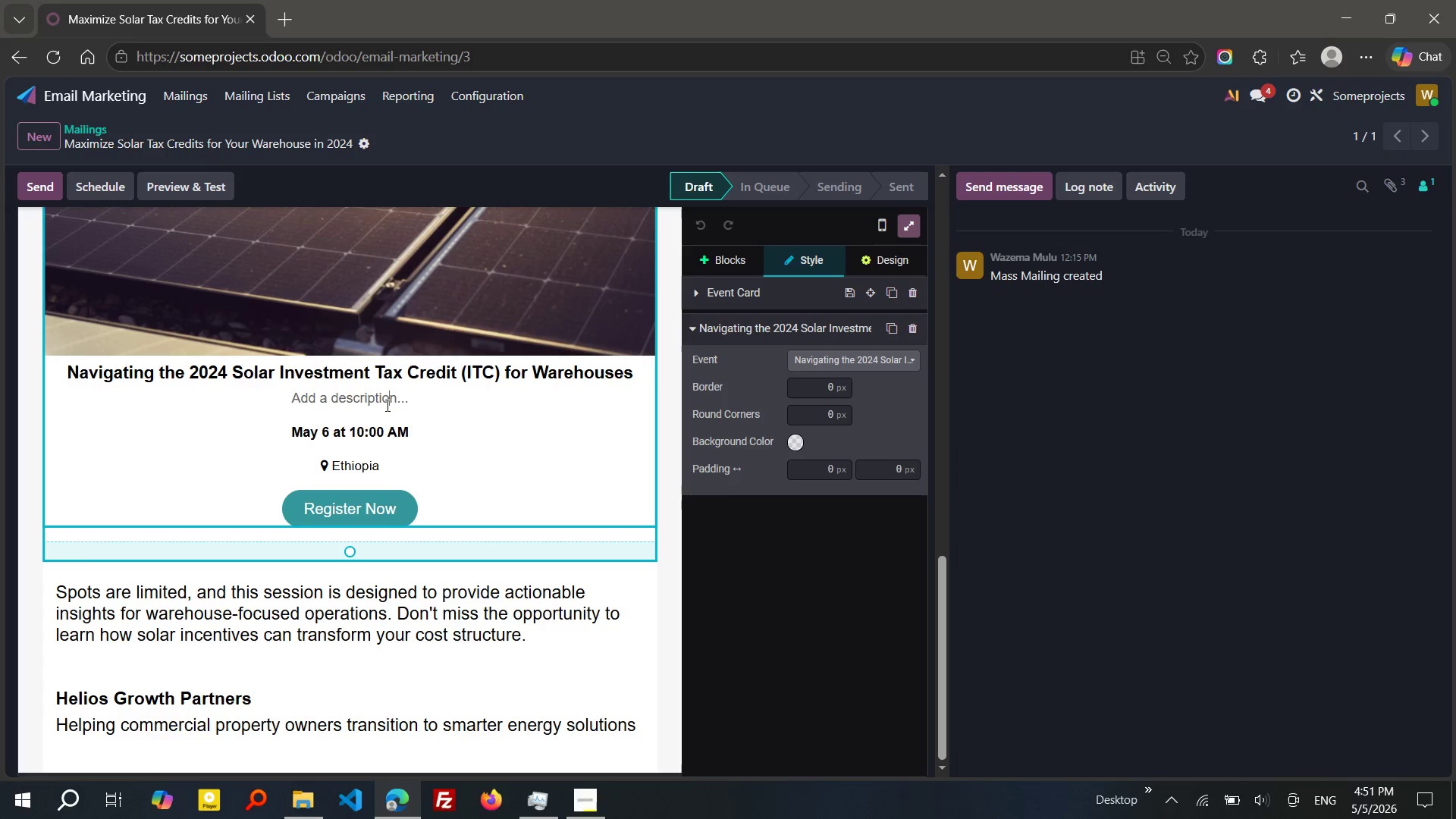 
left_click([364, 394])
 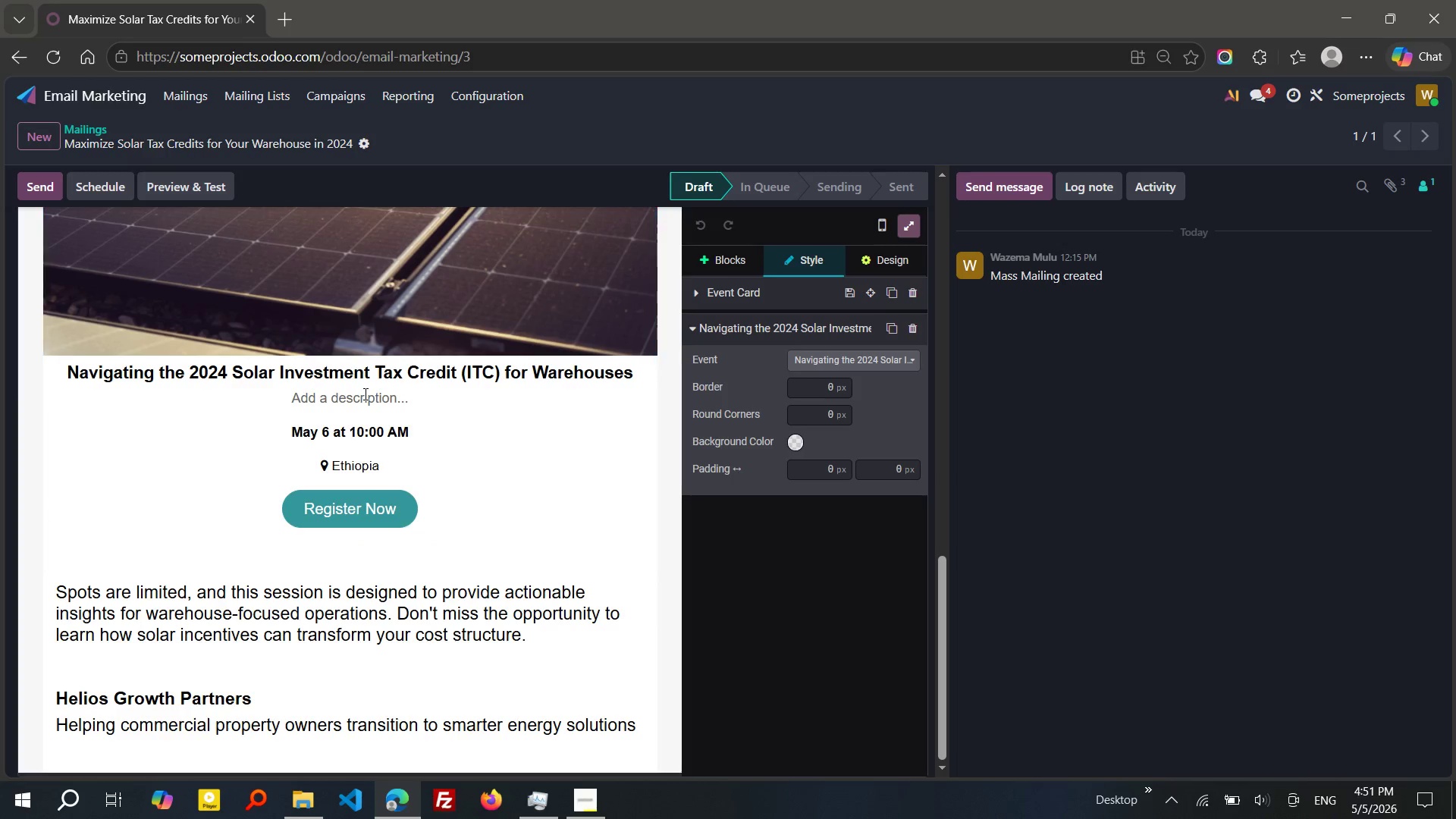 
type(Aa)
 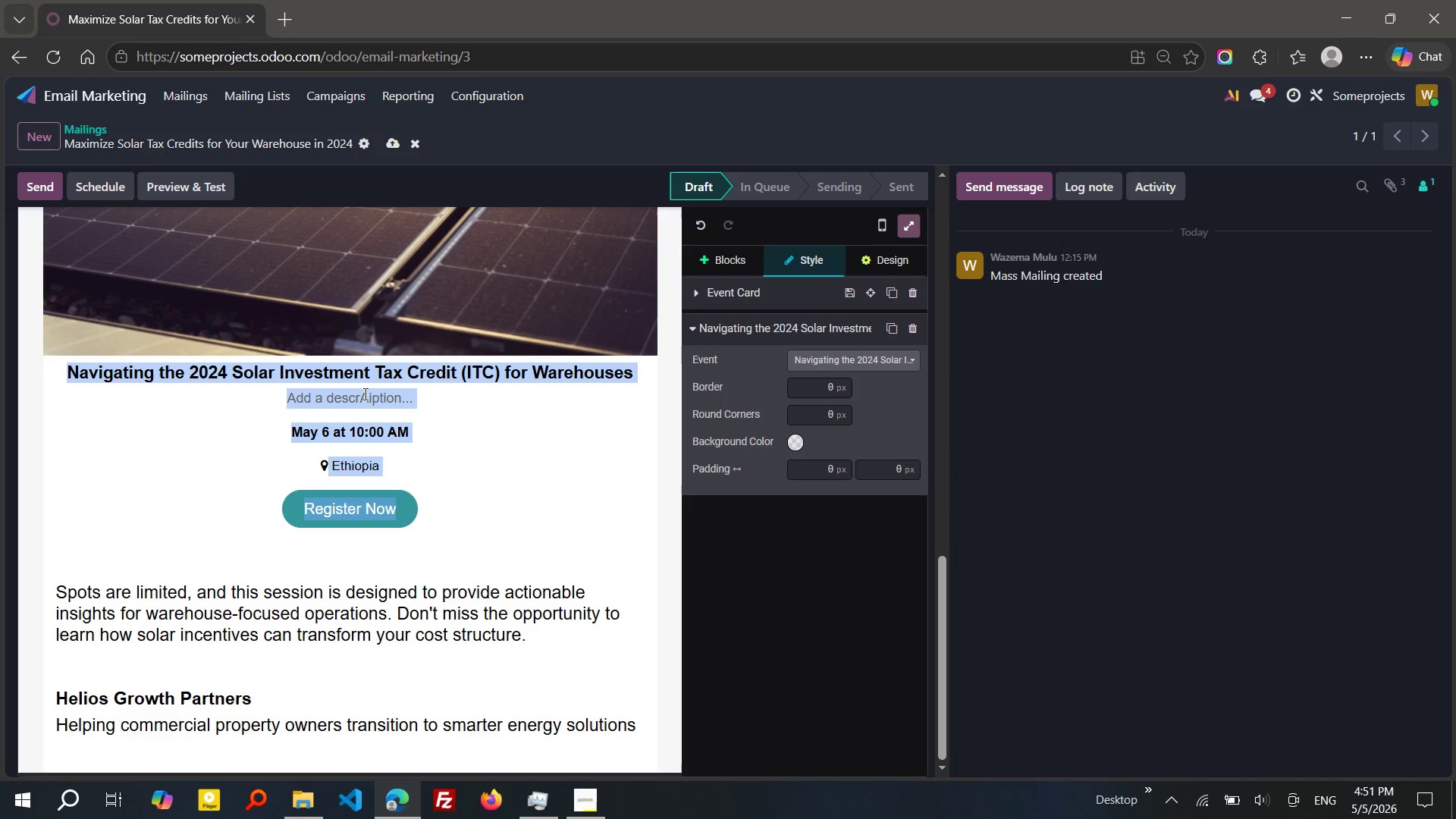 
hold_key(key=ControlLeft, duration=0.42)
 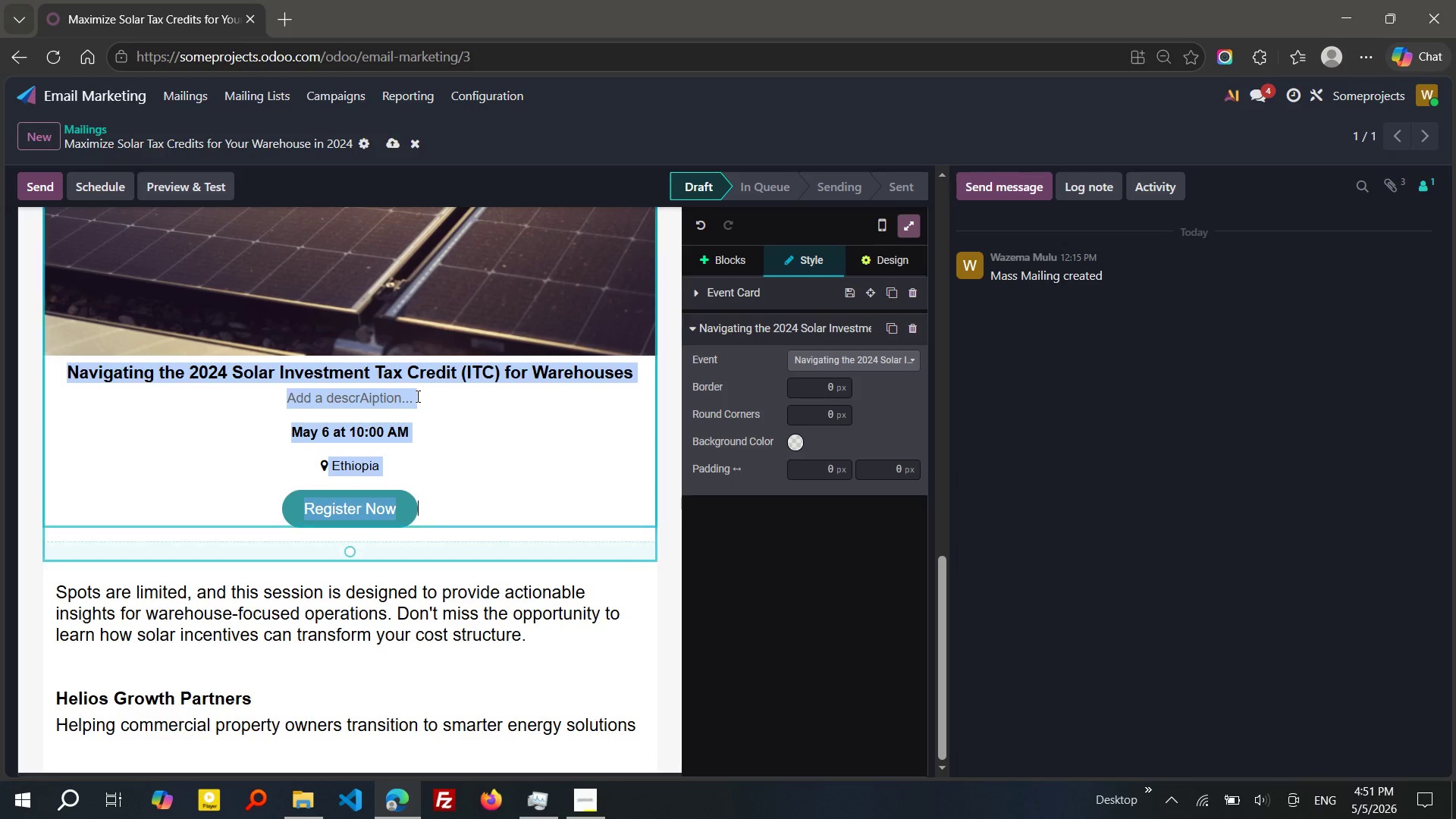 
left_click([416, 396])
 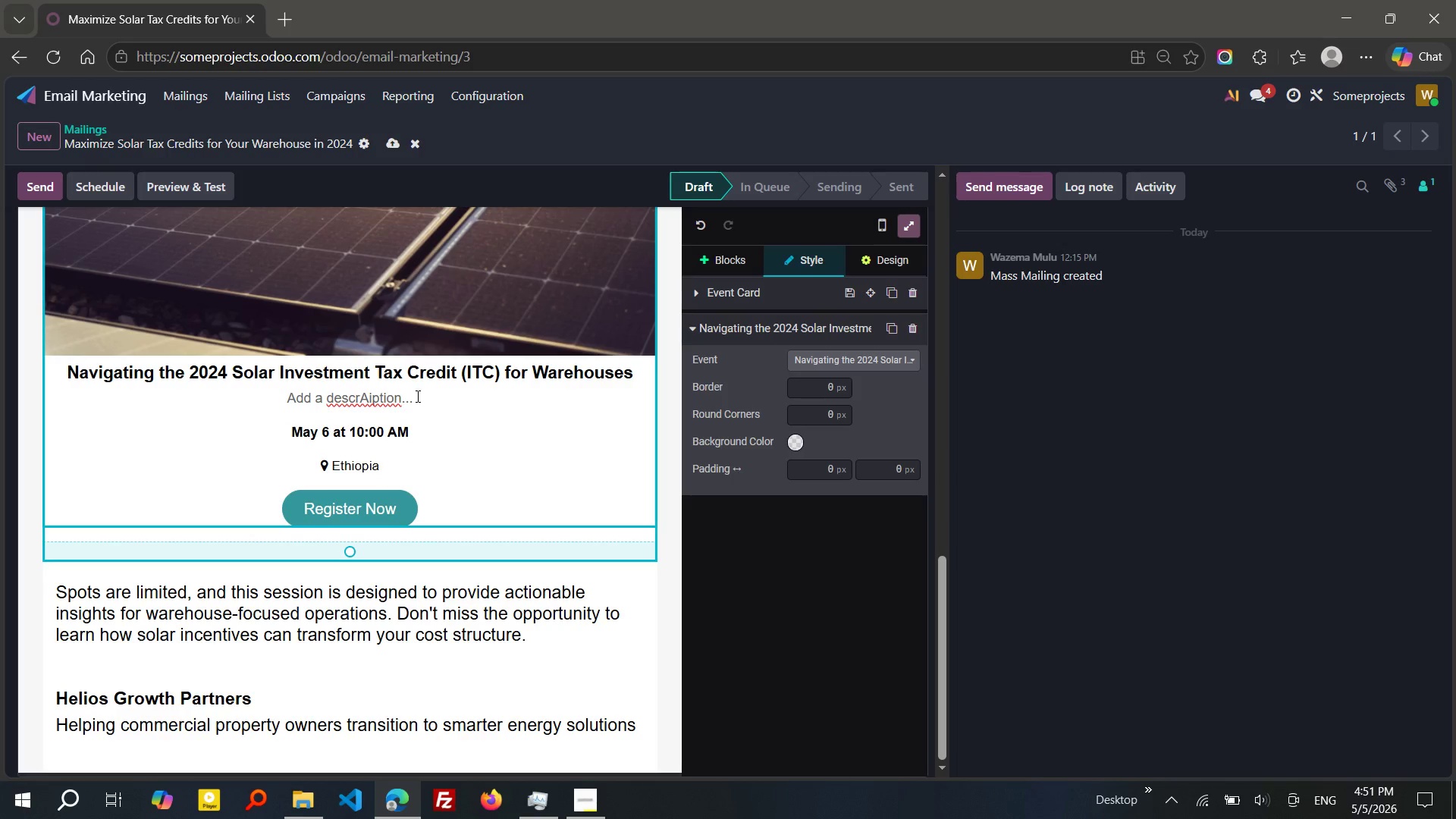 
left_click_drag(start_coordinate=[416, 396], to_coordinate=[297, 392])
 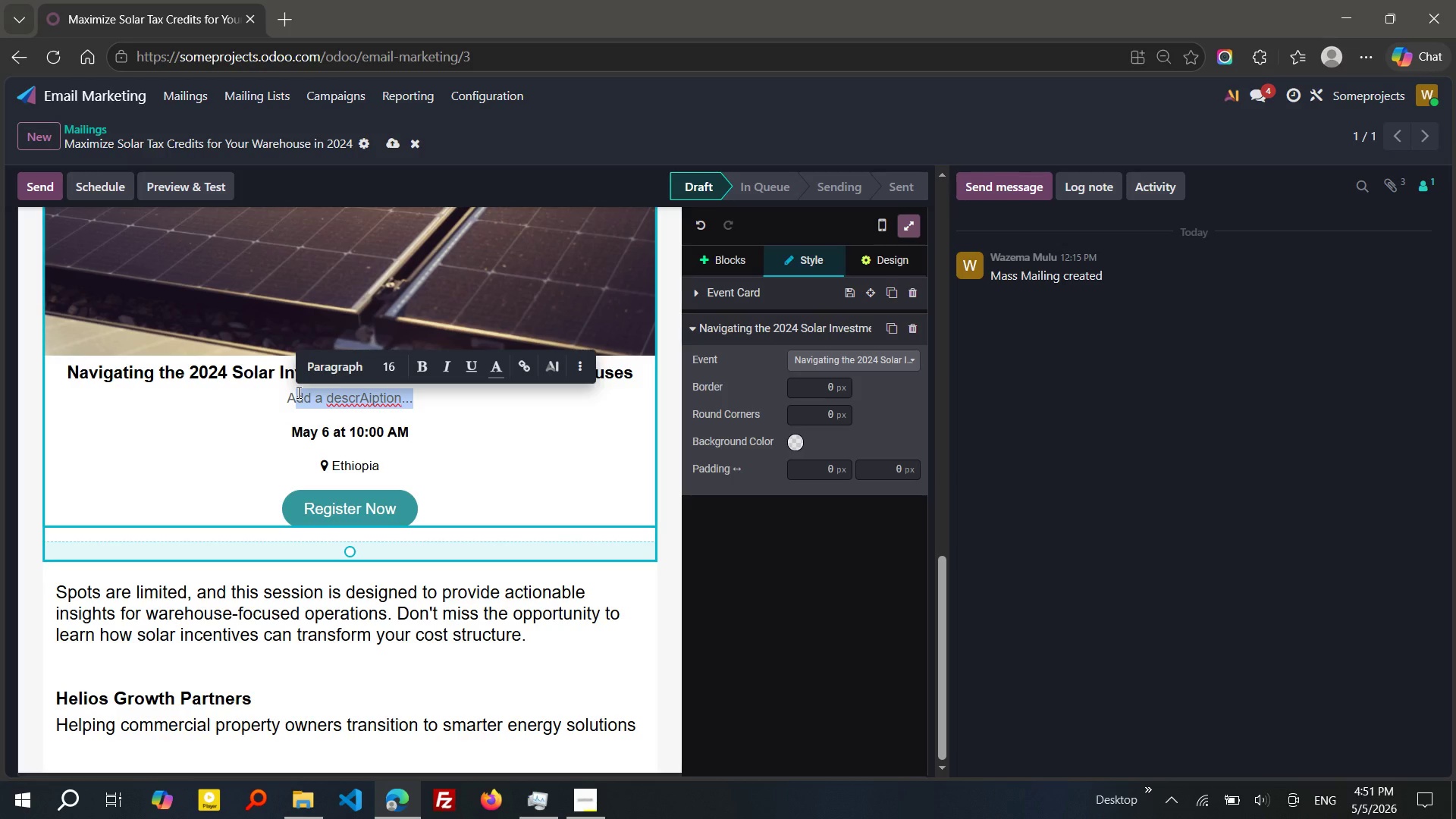 
type( 45-mint)
key(Backspace)
type(ute webinar for waref)
key(Backspace)
type(house)
 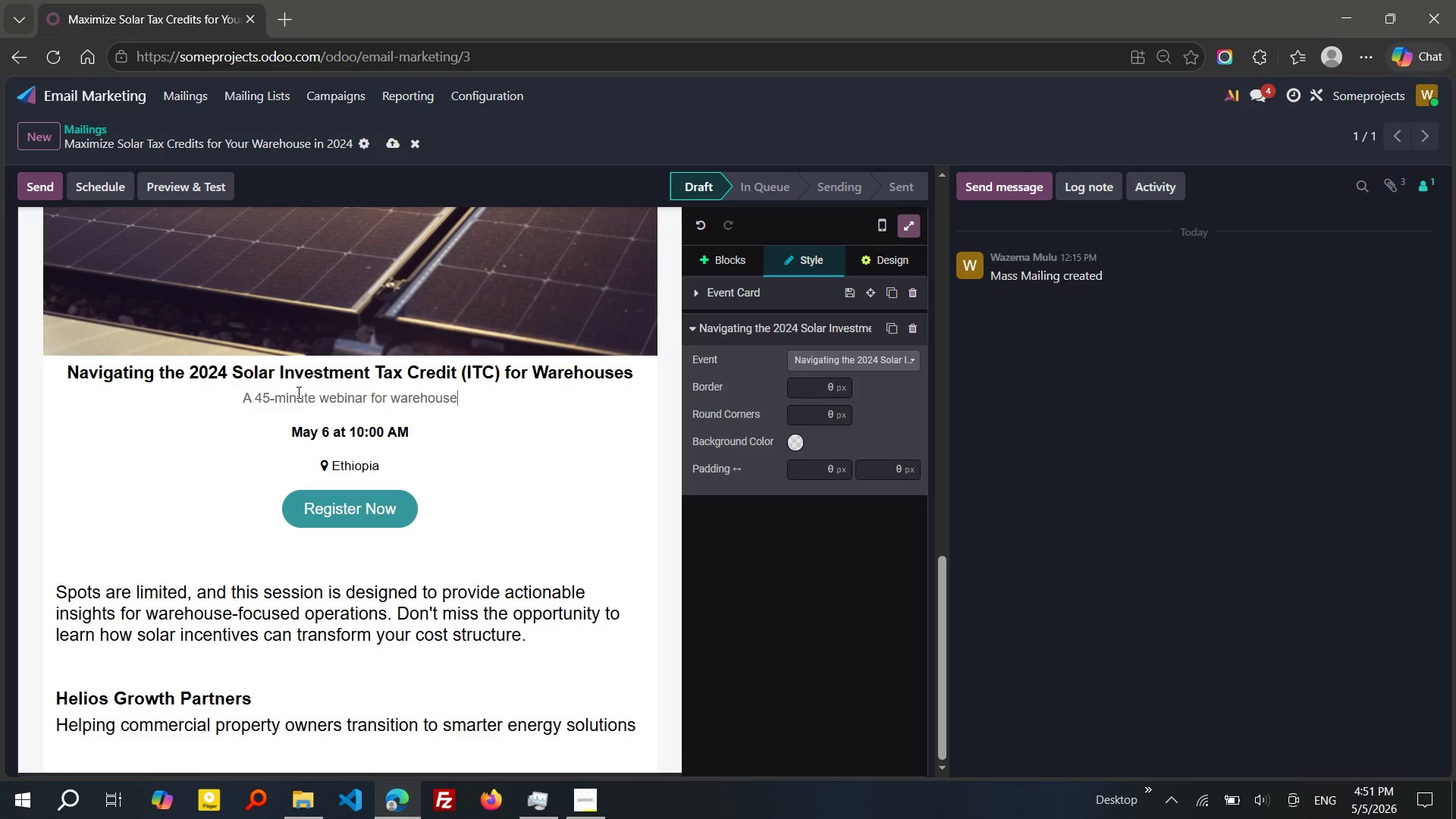 
type( owners ad facility managers)
 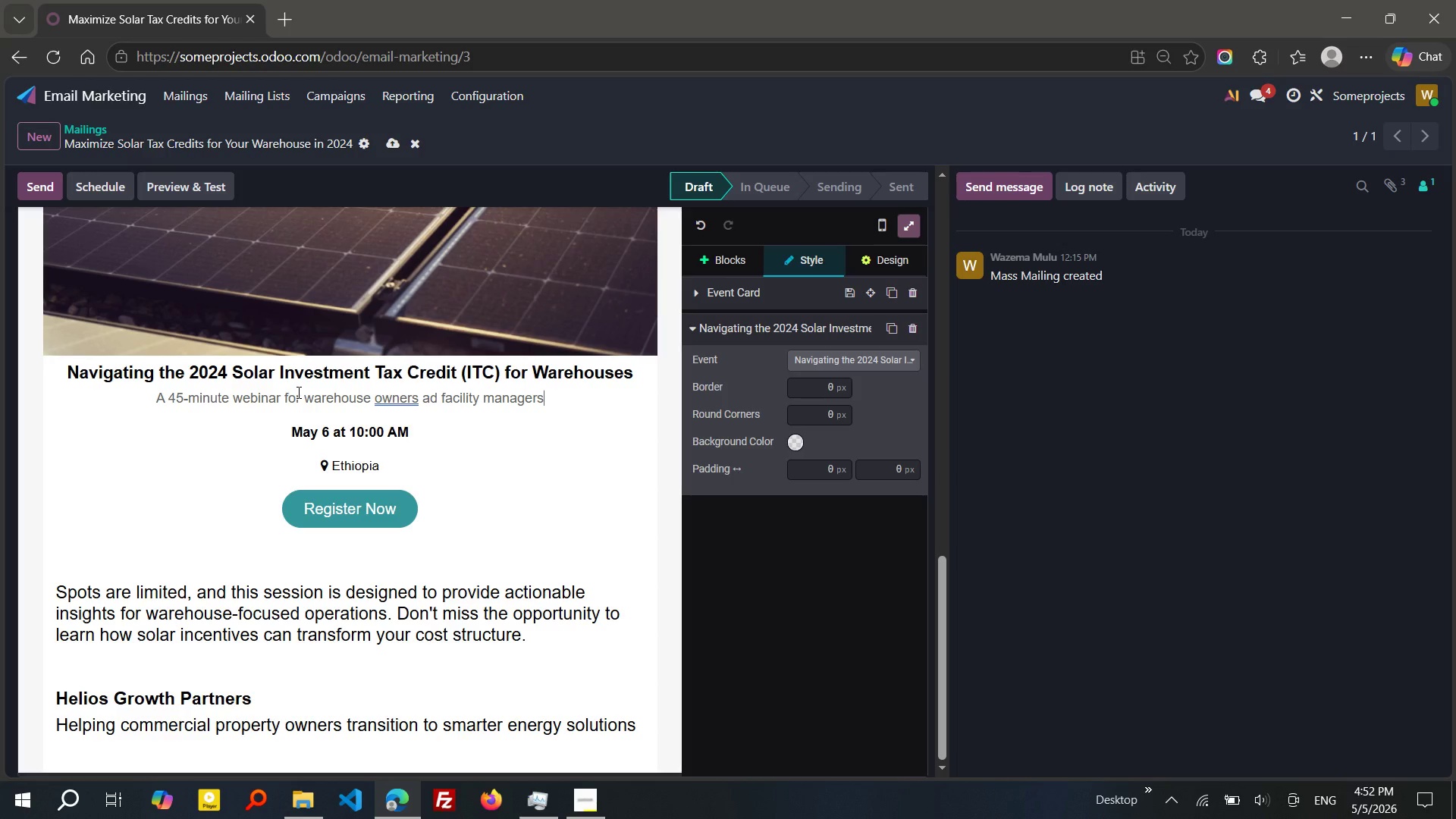 
wait(16.59)
 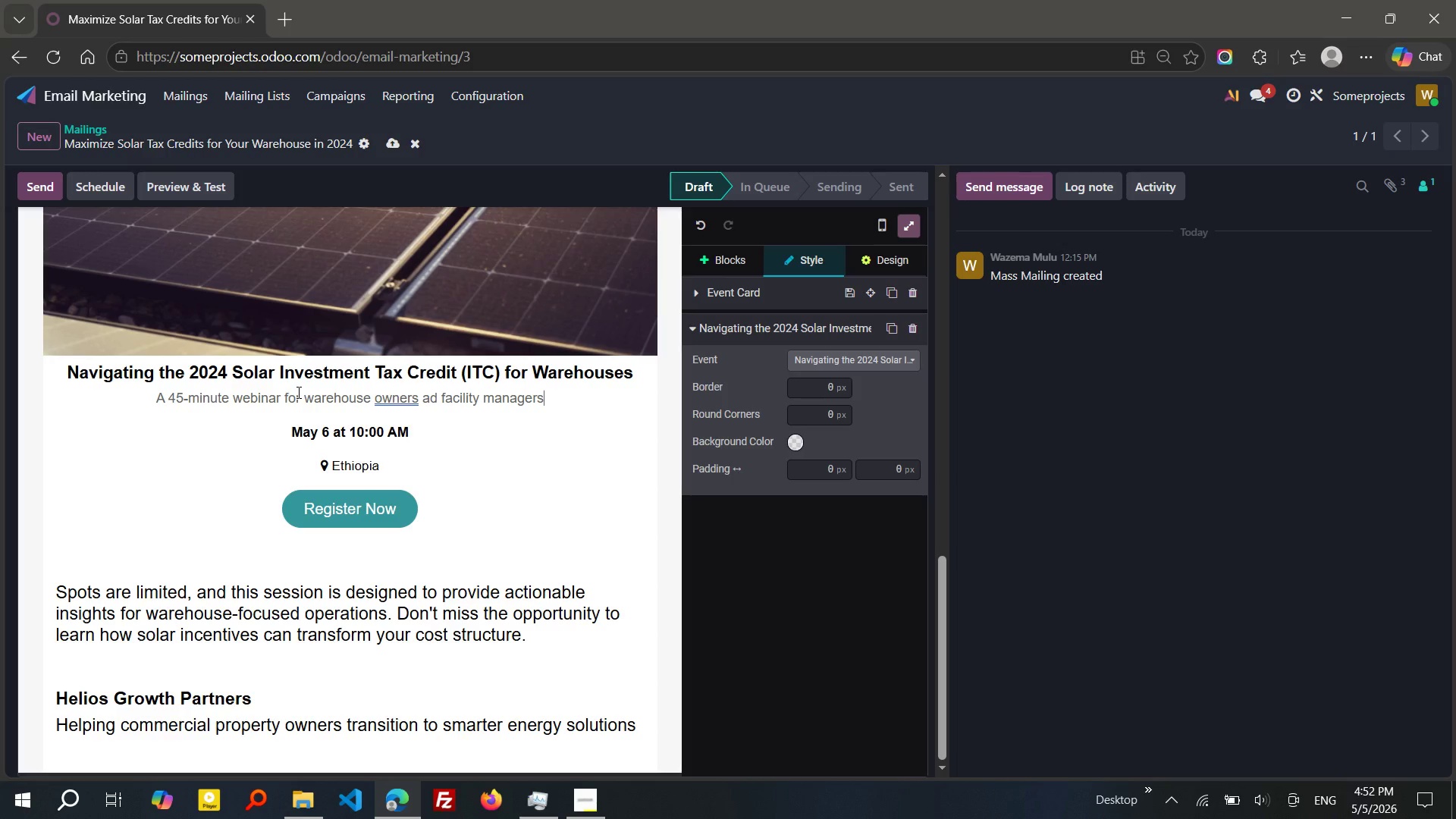 
left_click([397, 399])
 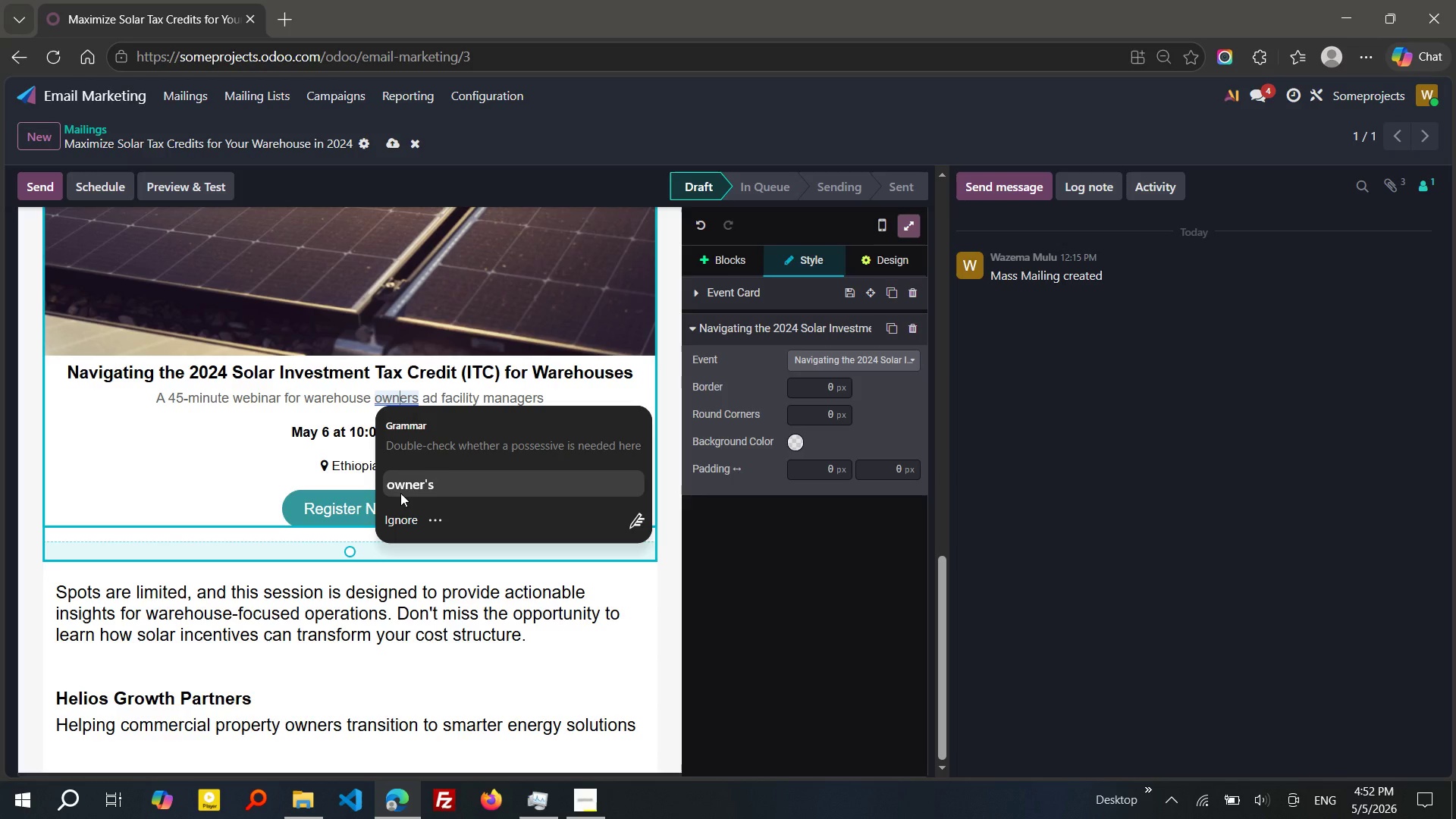 
wait(9.19)
 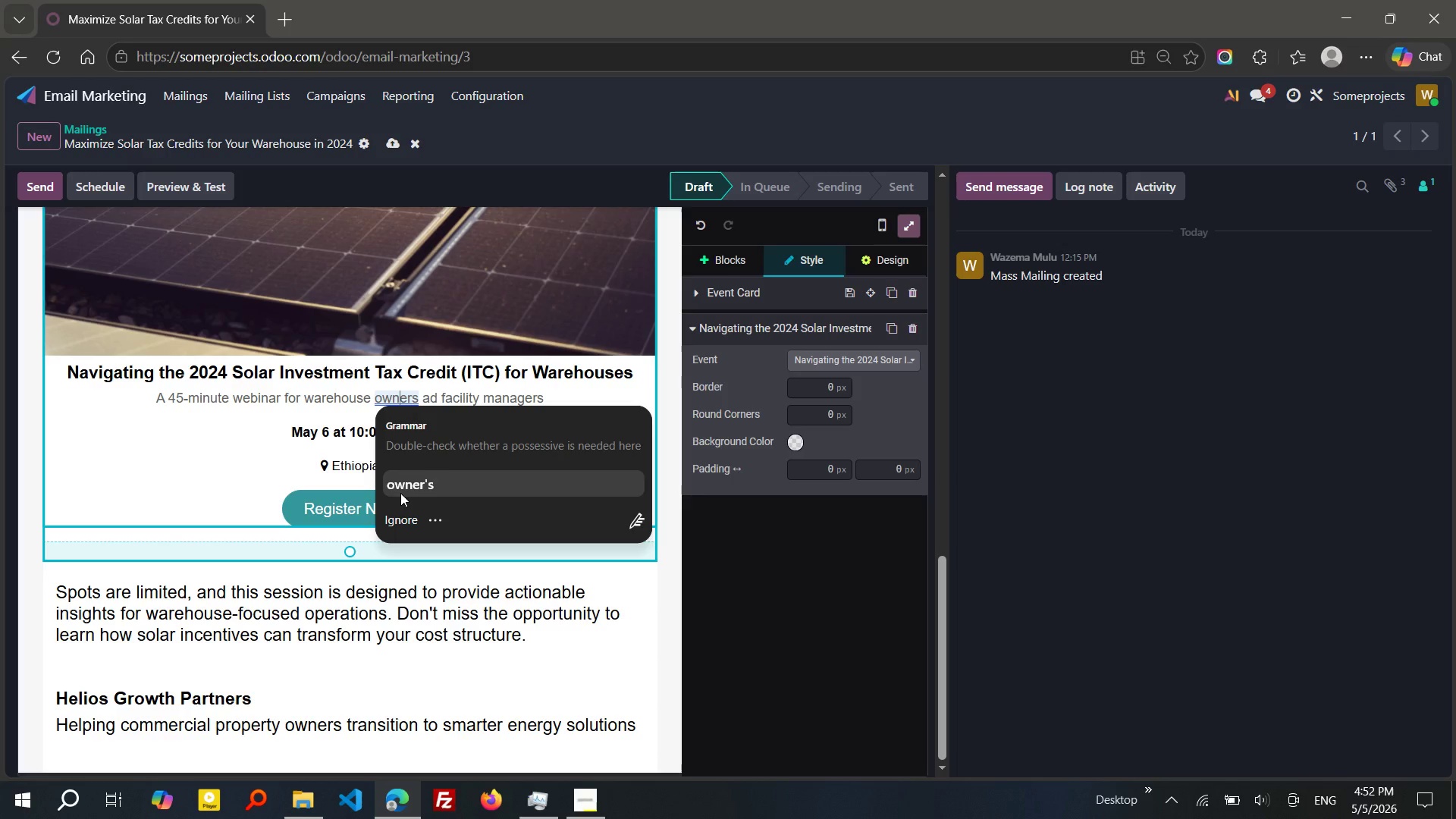 
left_click([400, 522])
 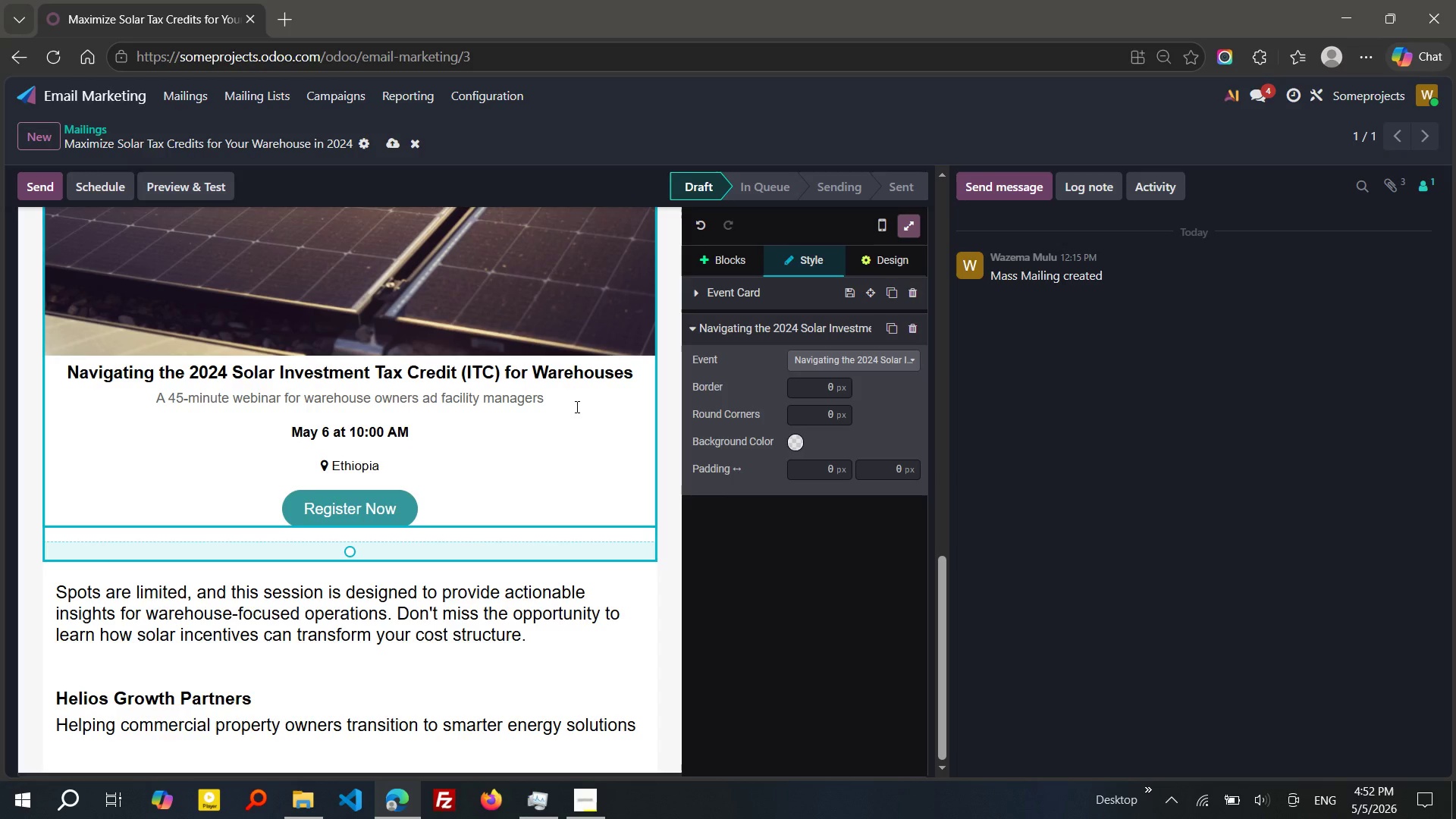 
left_click([576, 406])
 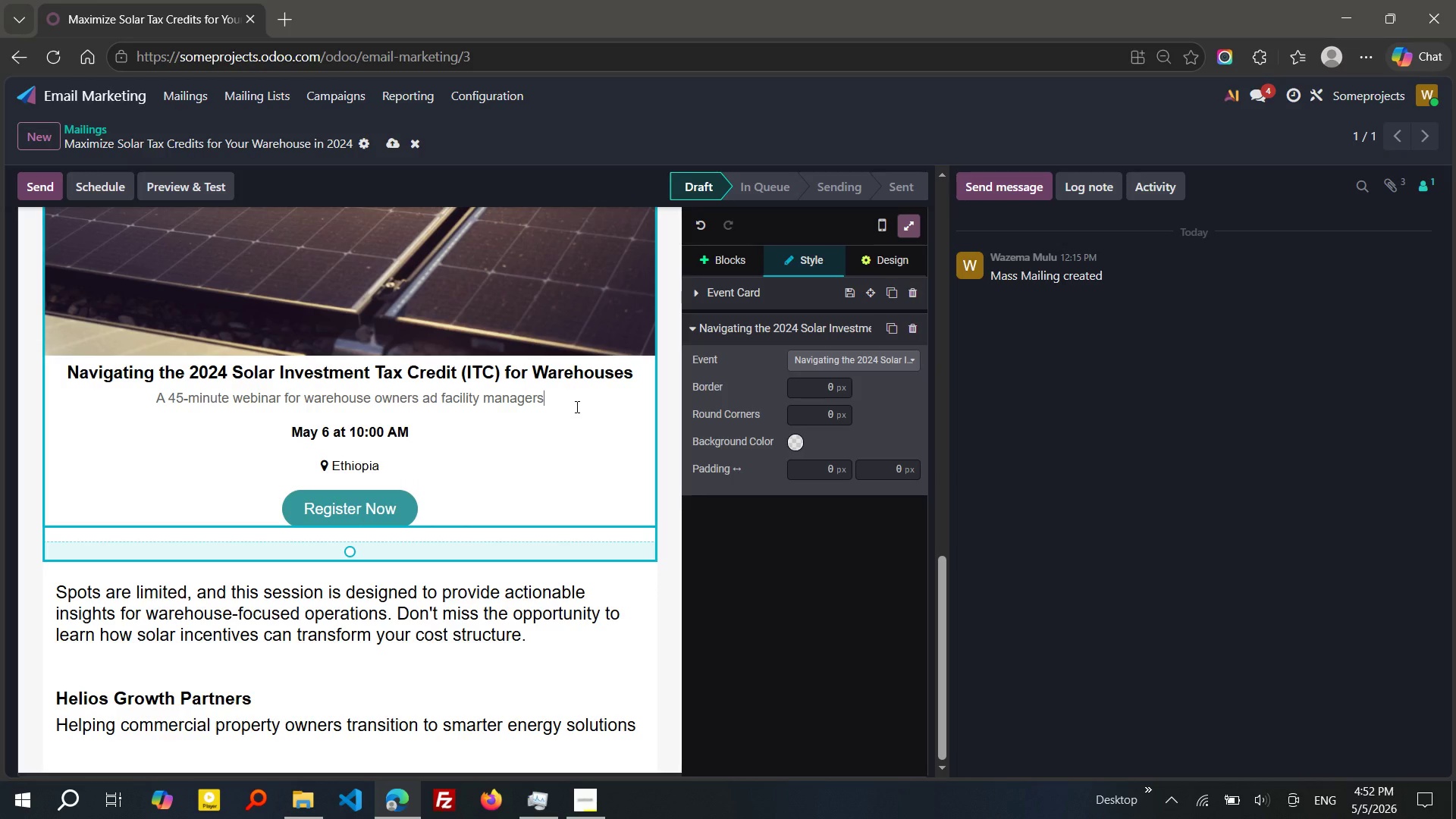 
type( onhowto maximize the 2024 s)
key(Backspace)
type(Sola)
 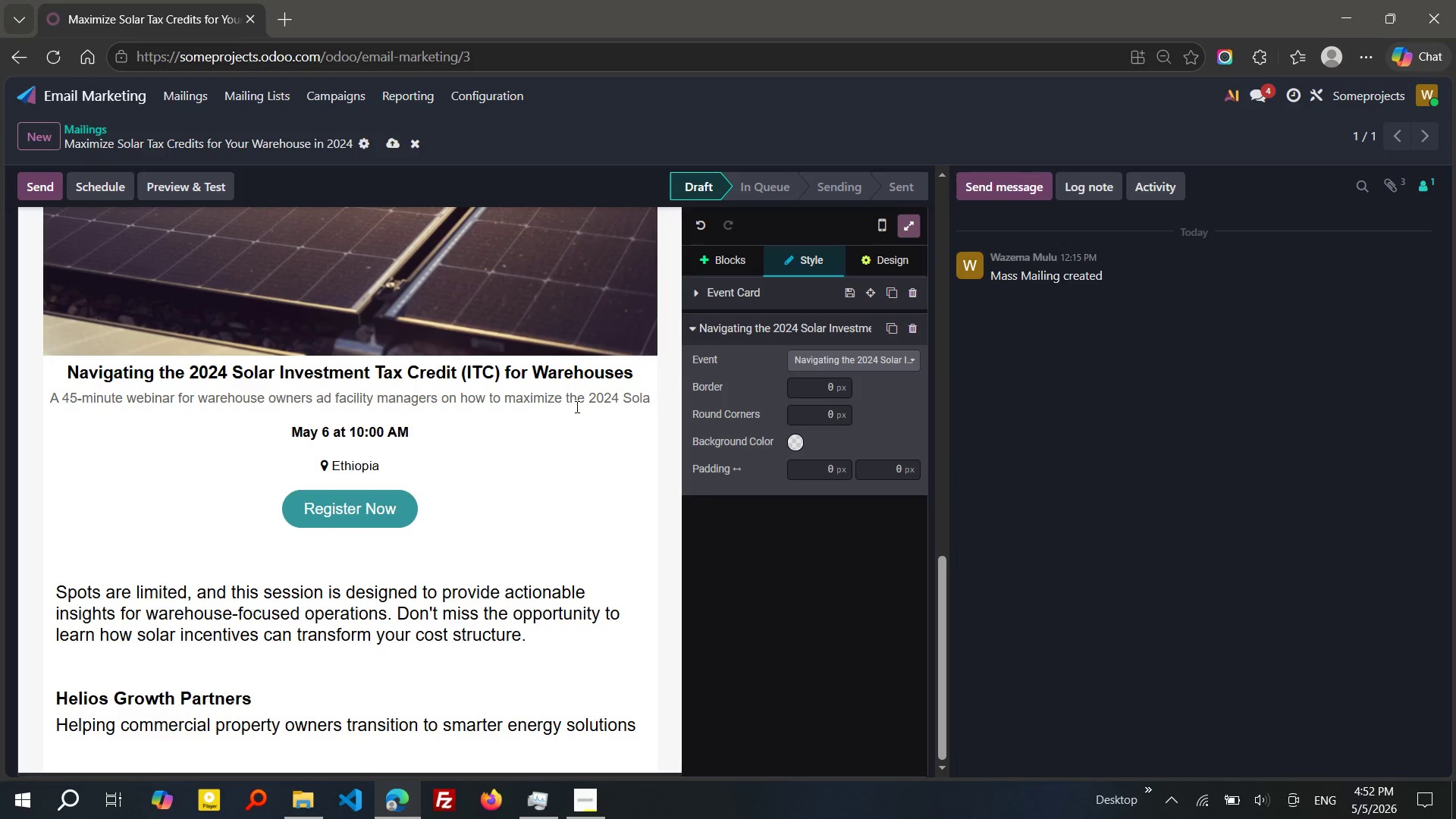 
left_click_drag(start_coordinate=[502, 370], to_coordinate=[193, 358])
 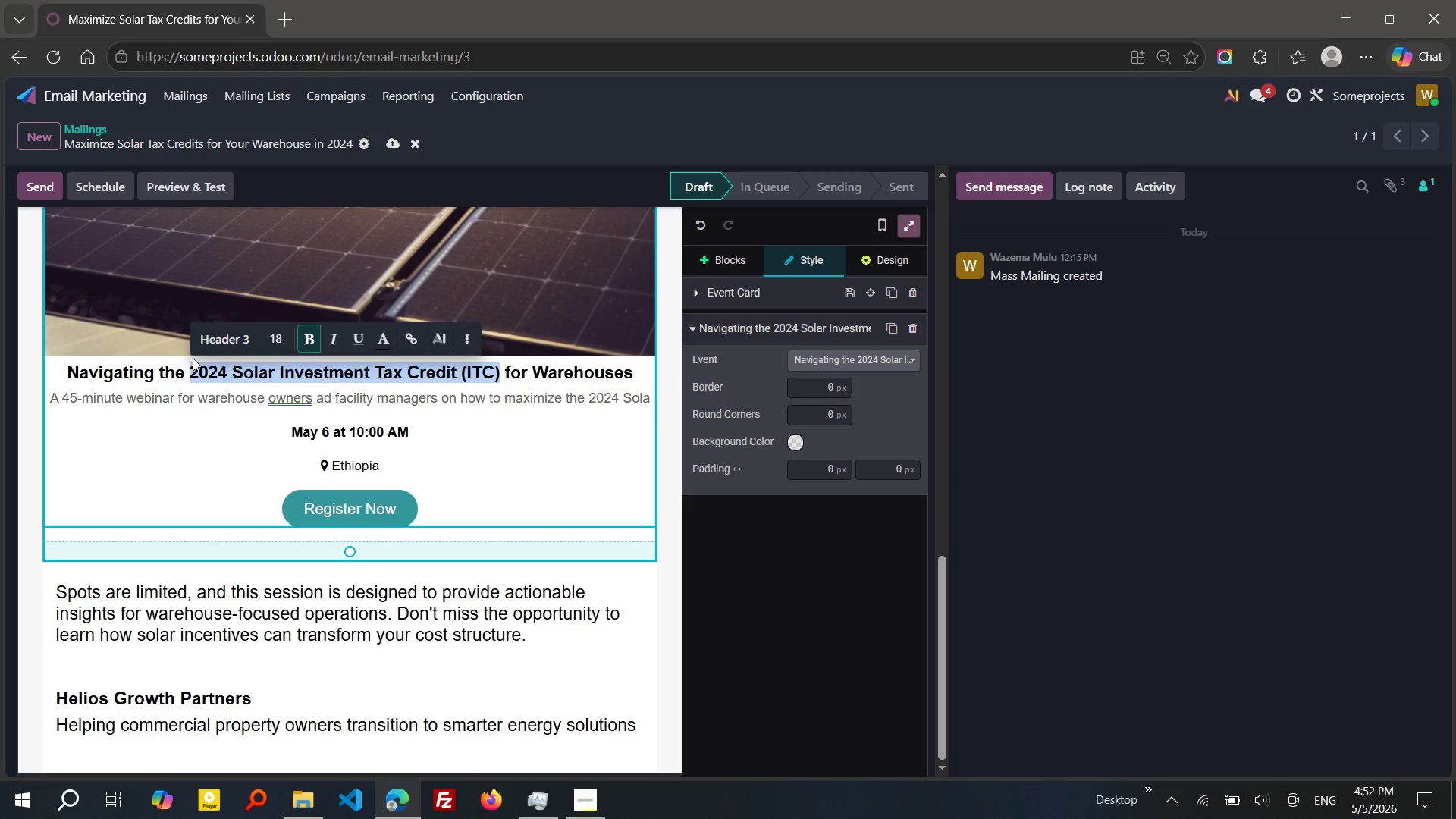 
key(Control+C)
 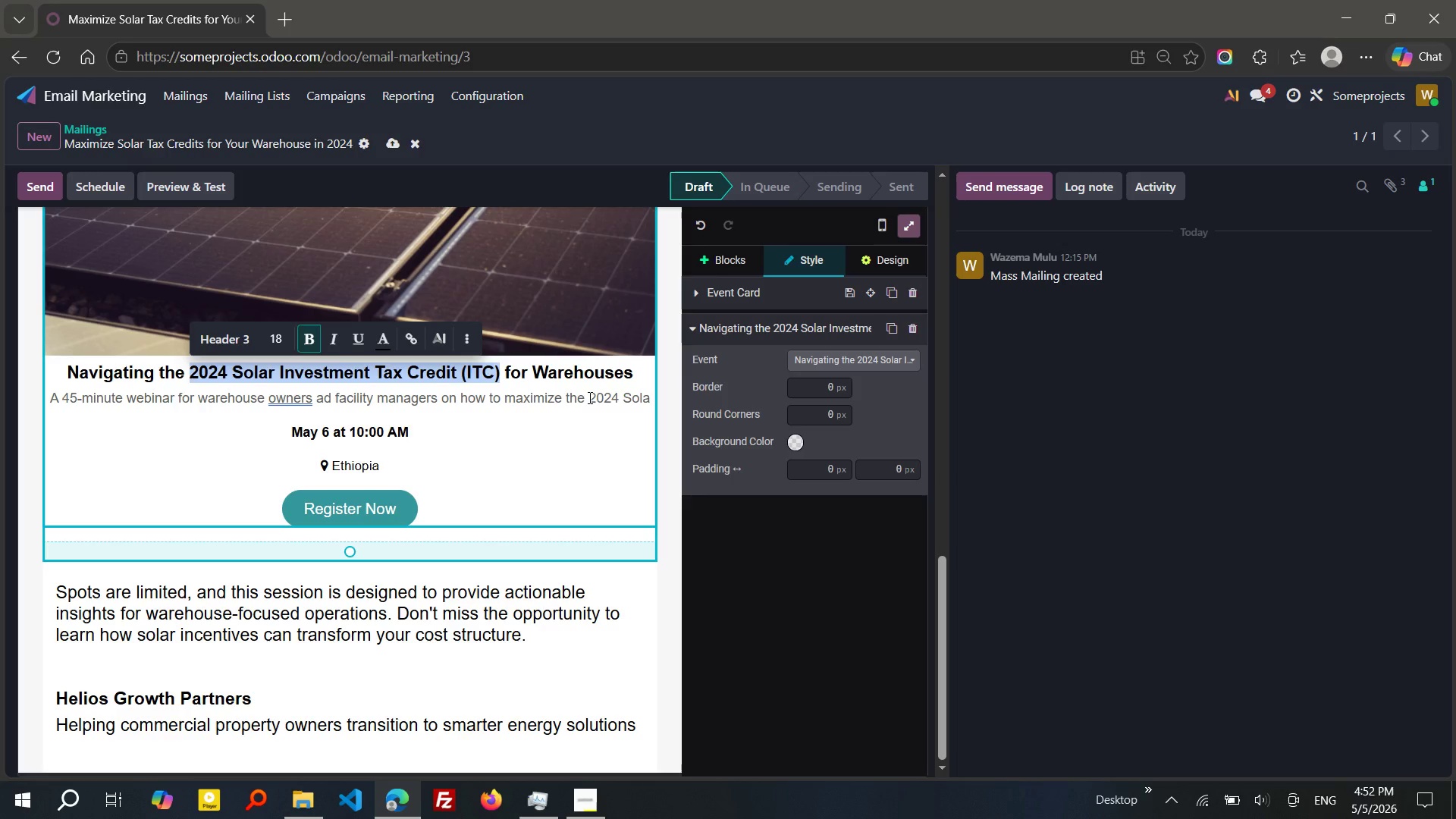 
left_click_drag(start_coordinate=[588, 397], to_coordinate=[652, 403])
 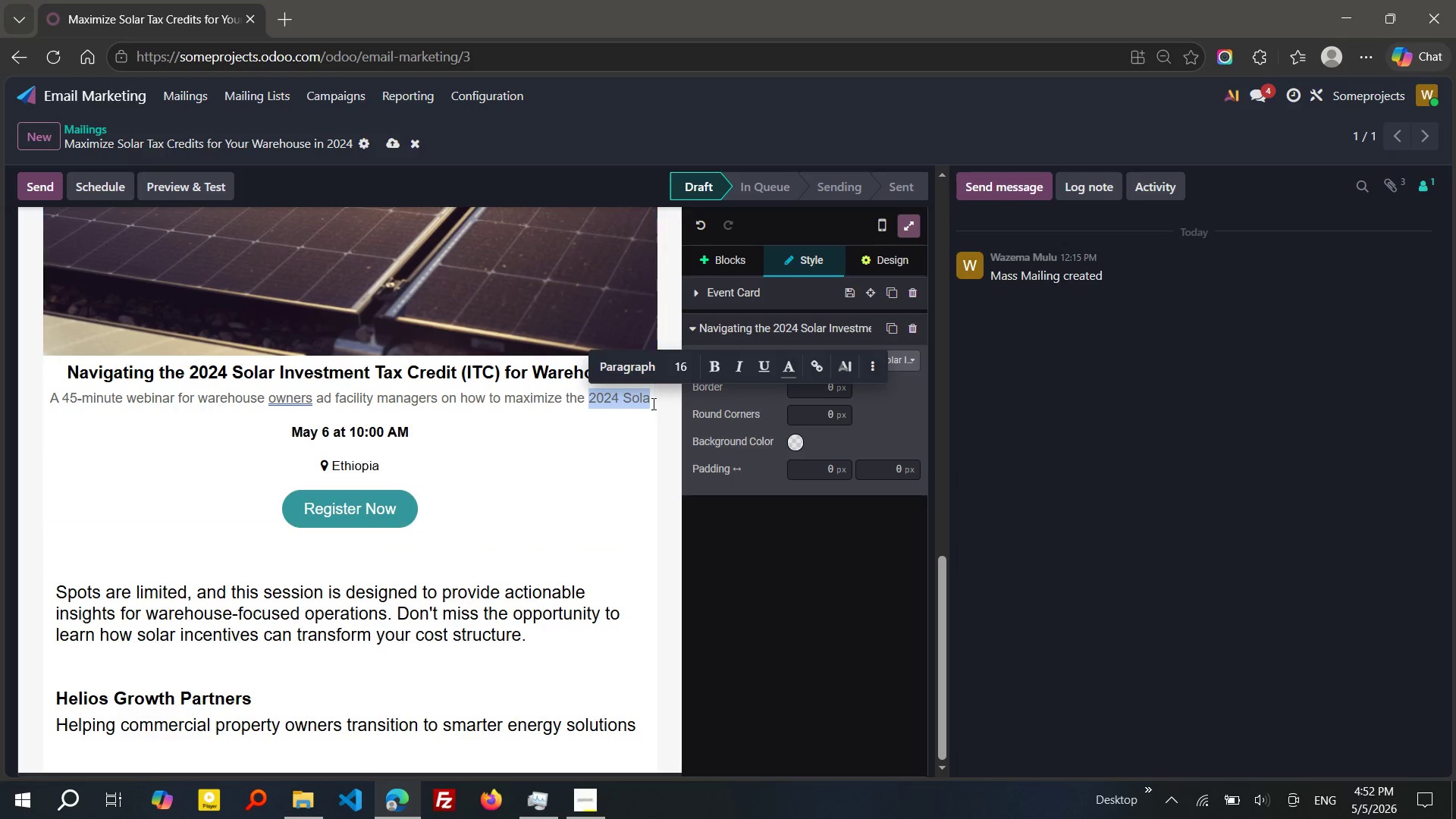 
key(Control+V)
 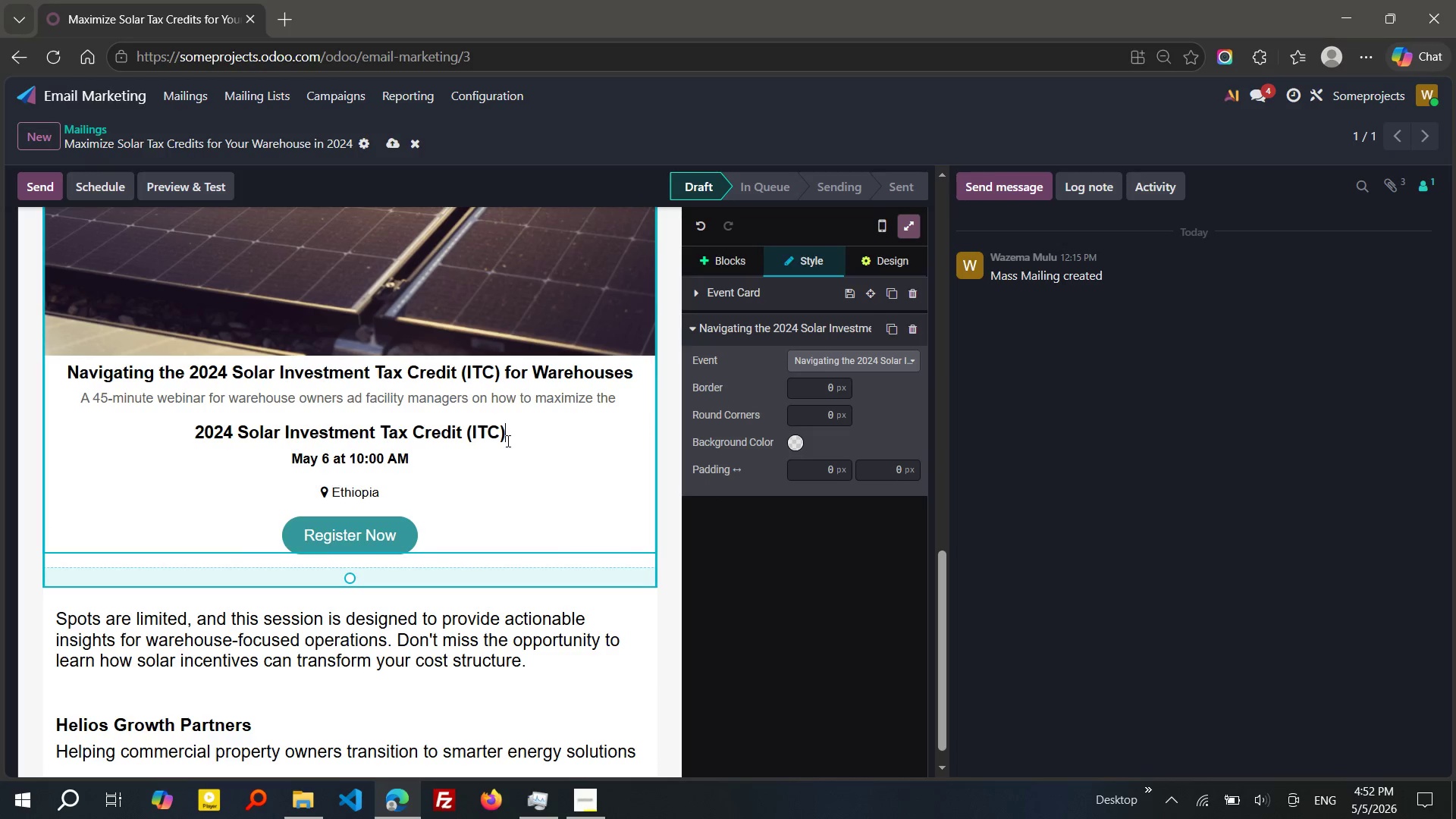 
left_click_drag(start_coordinate=[512, 438], to_coordinate=[199, 440])
 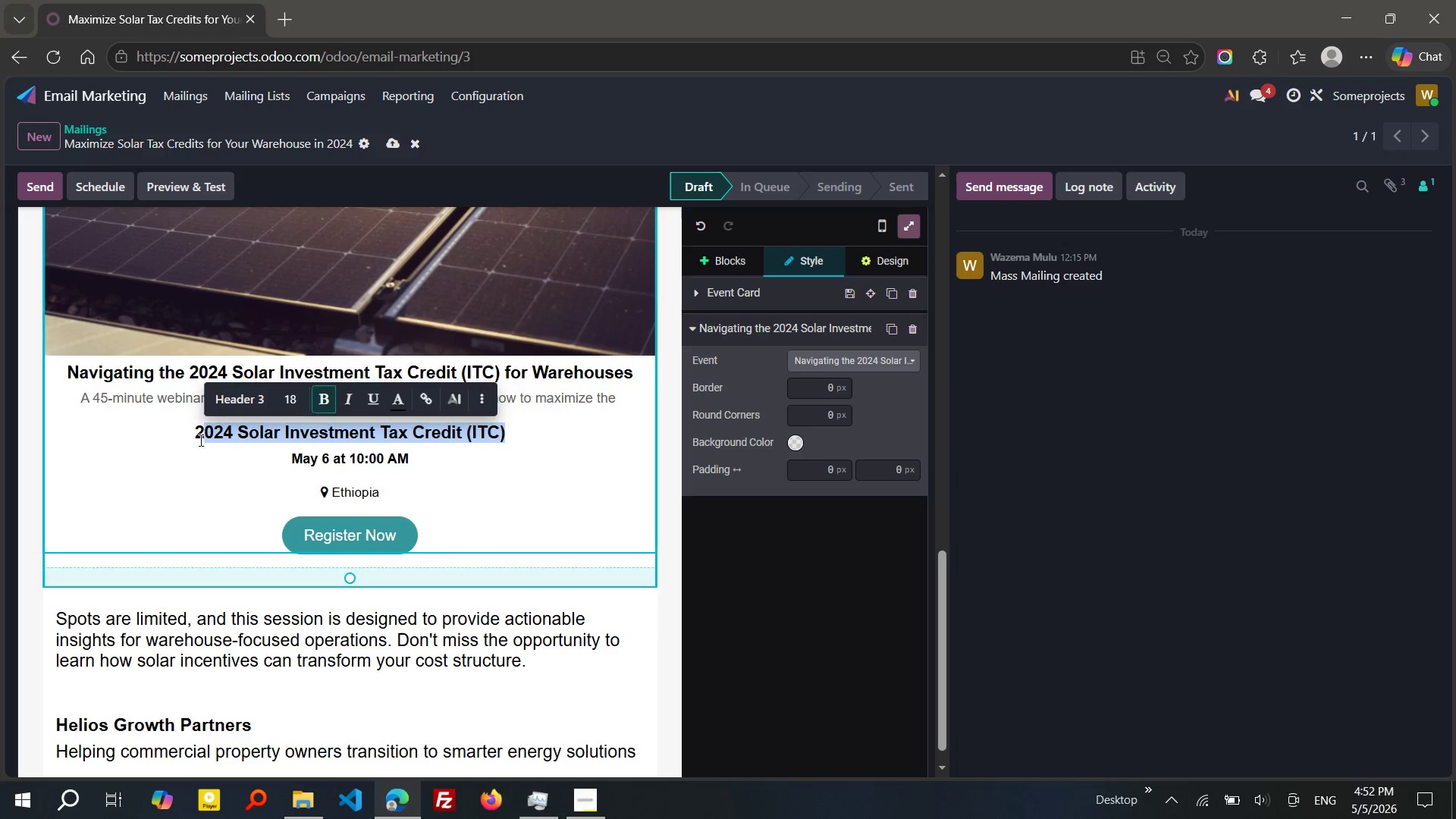 
key(Shift+ArrowLeft)
 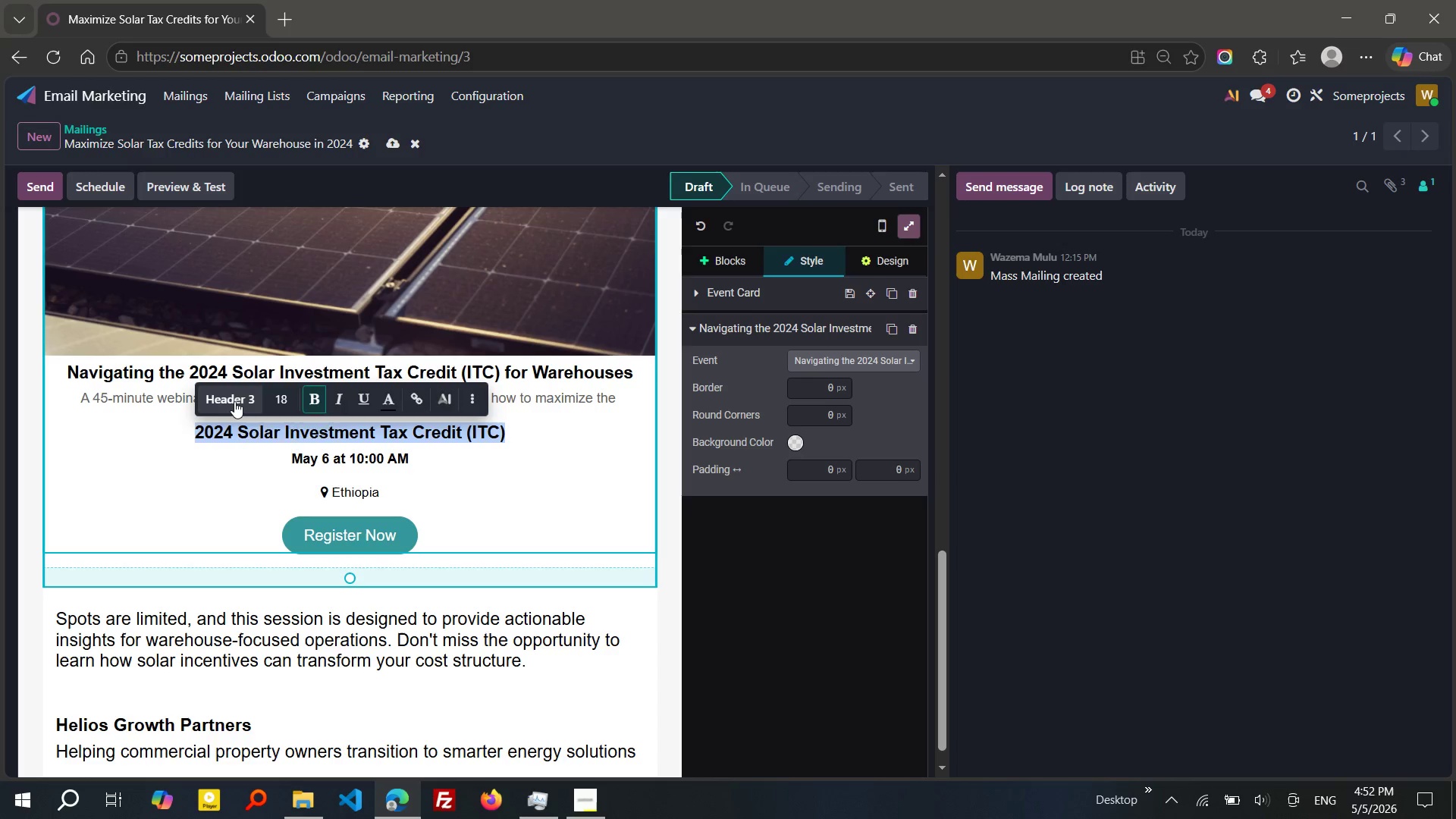 
left_click([234, 401])
 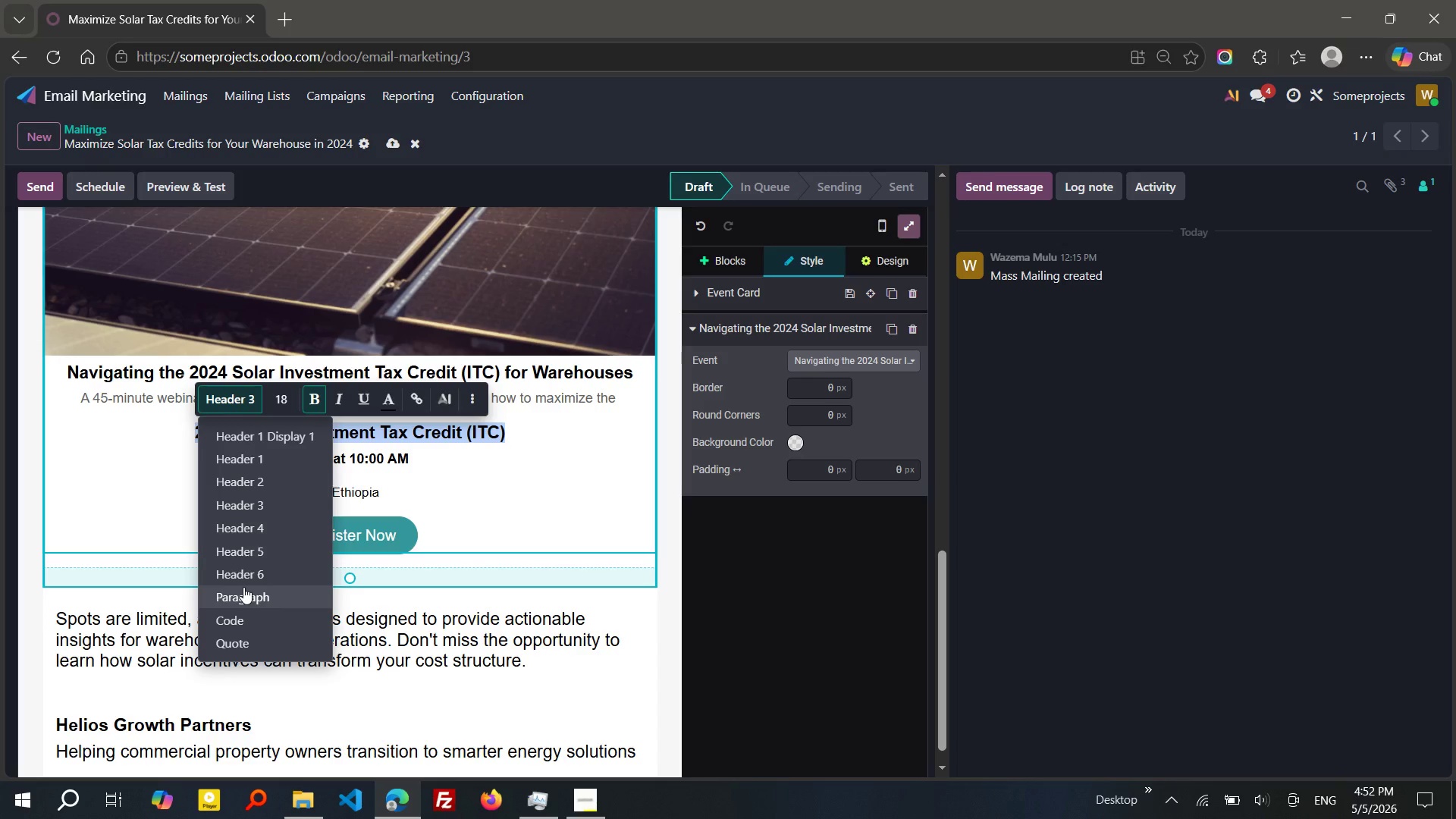 
left_click([243, 587])
 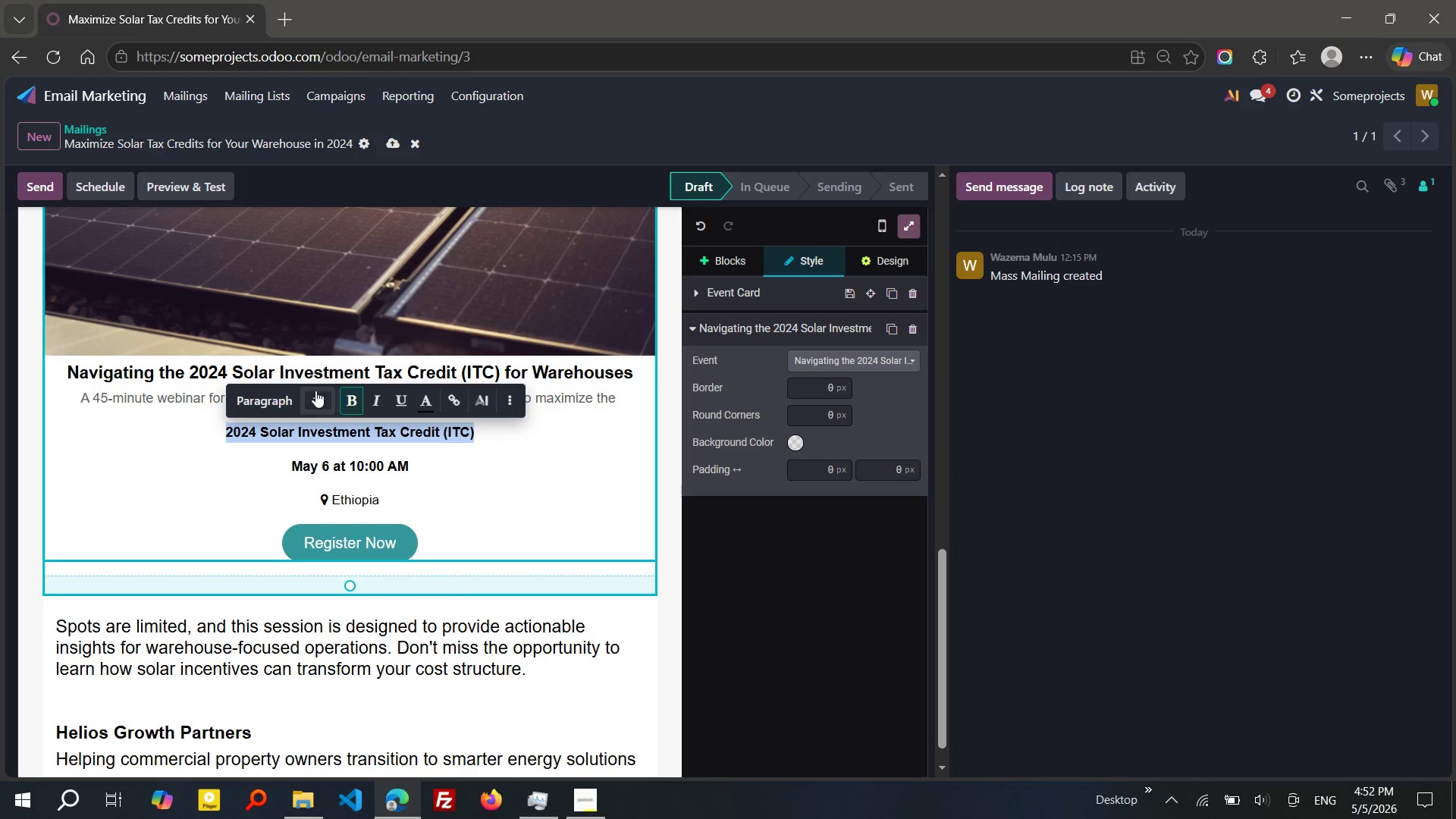 
left_click([315, 391])
 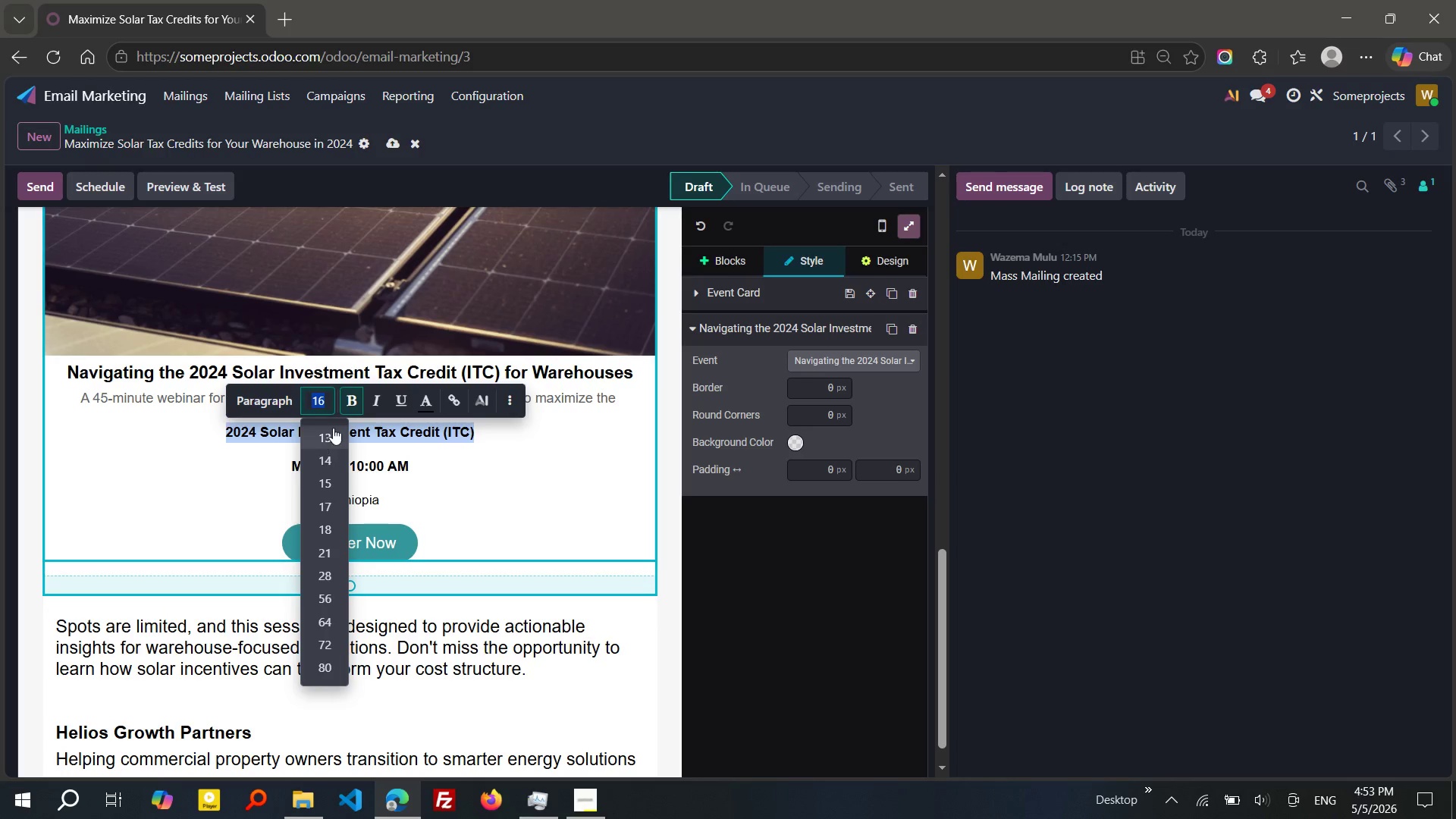 
left_click([343, 408])
 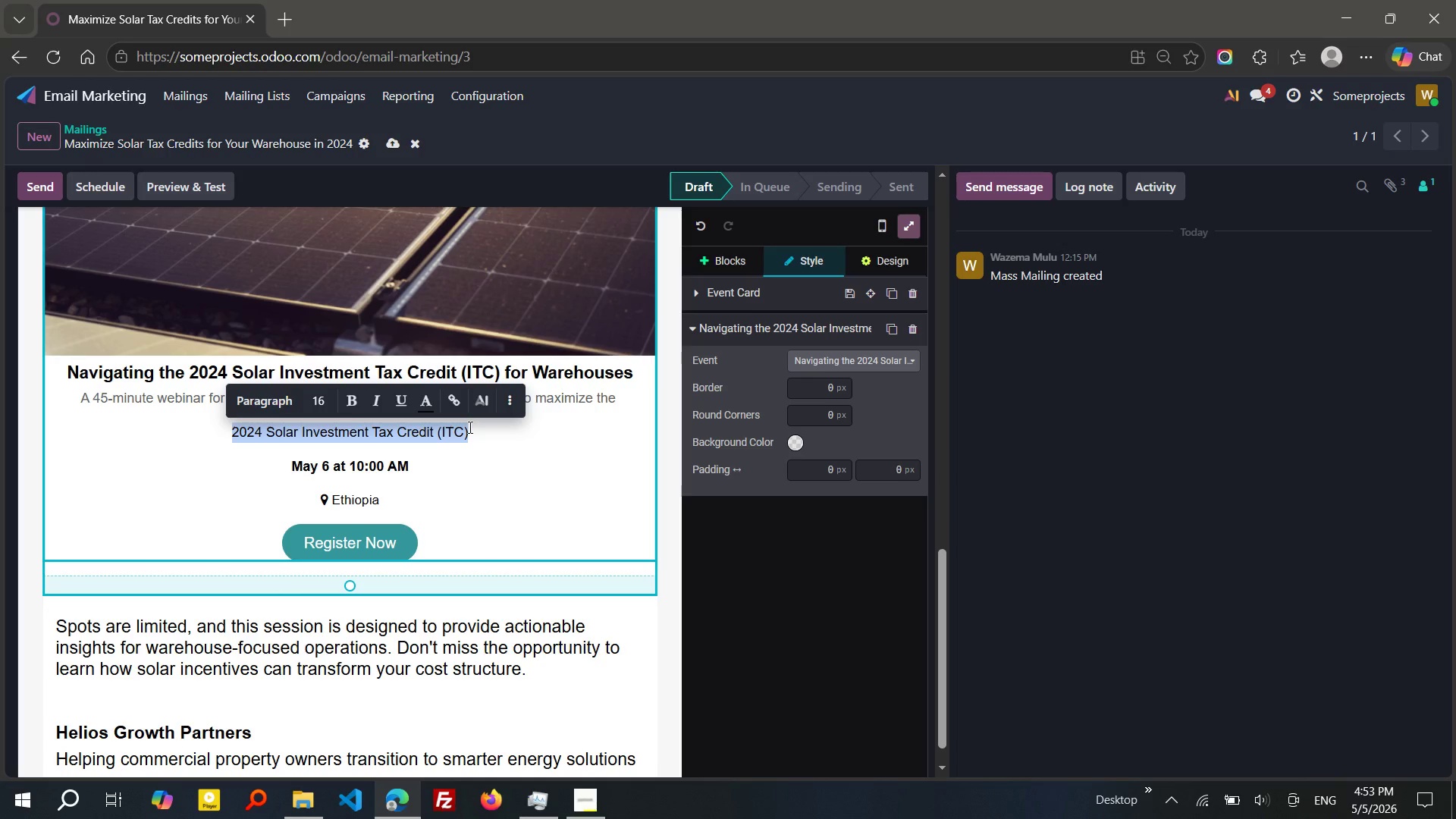 
left_click([469, 427])
 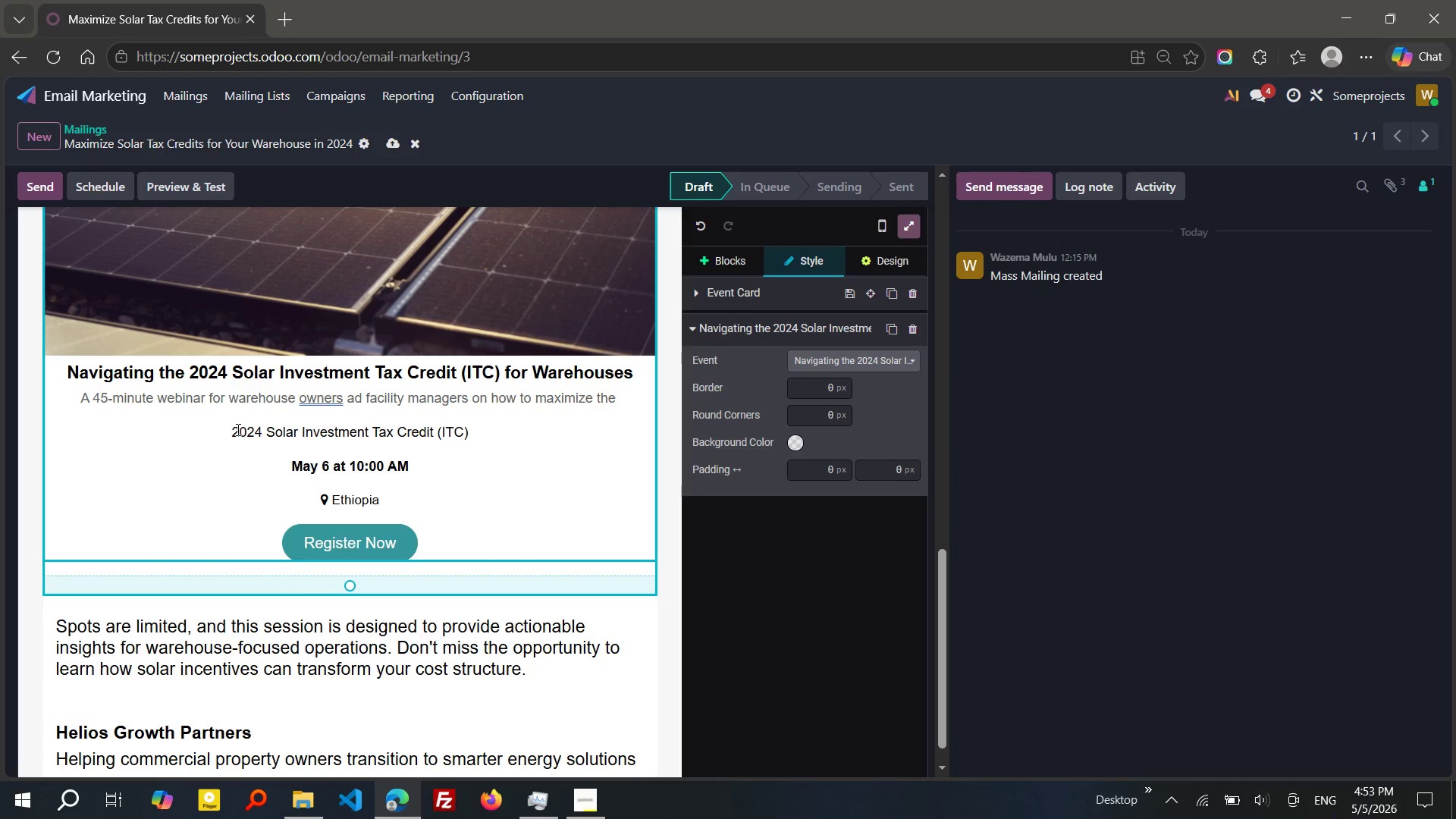 
left_click([233, 429])
 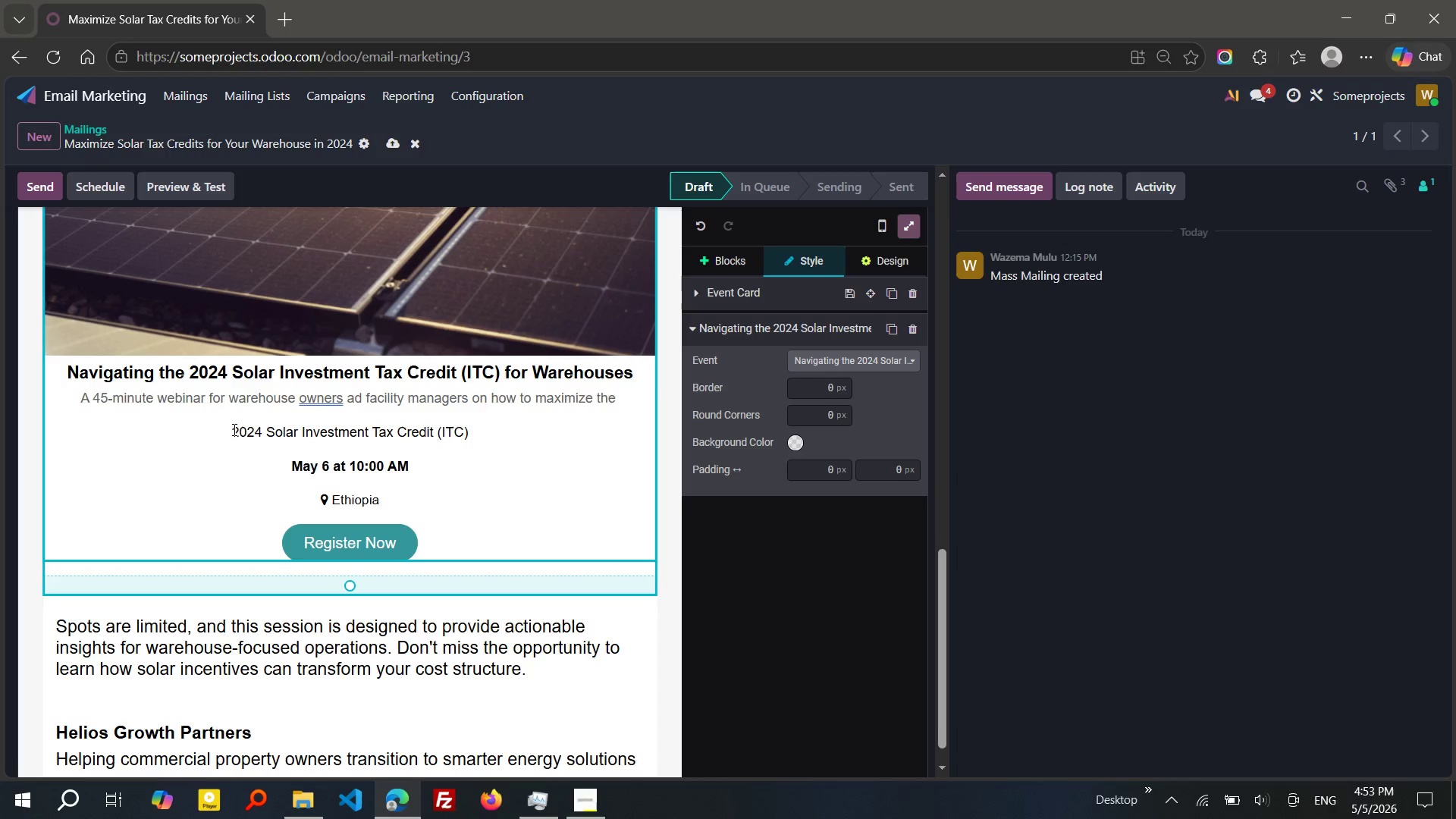 
key(Backspace)
 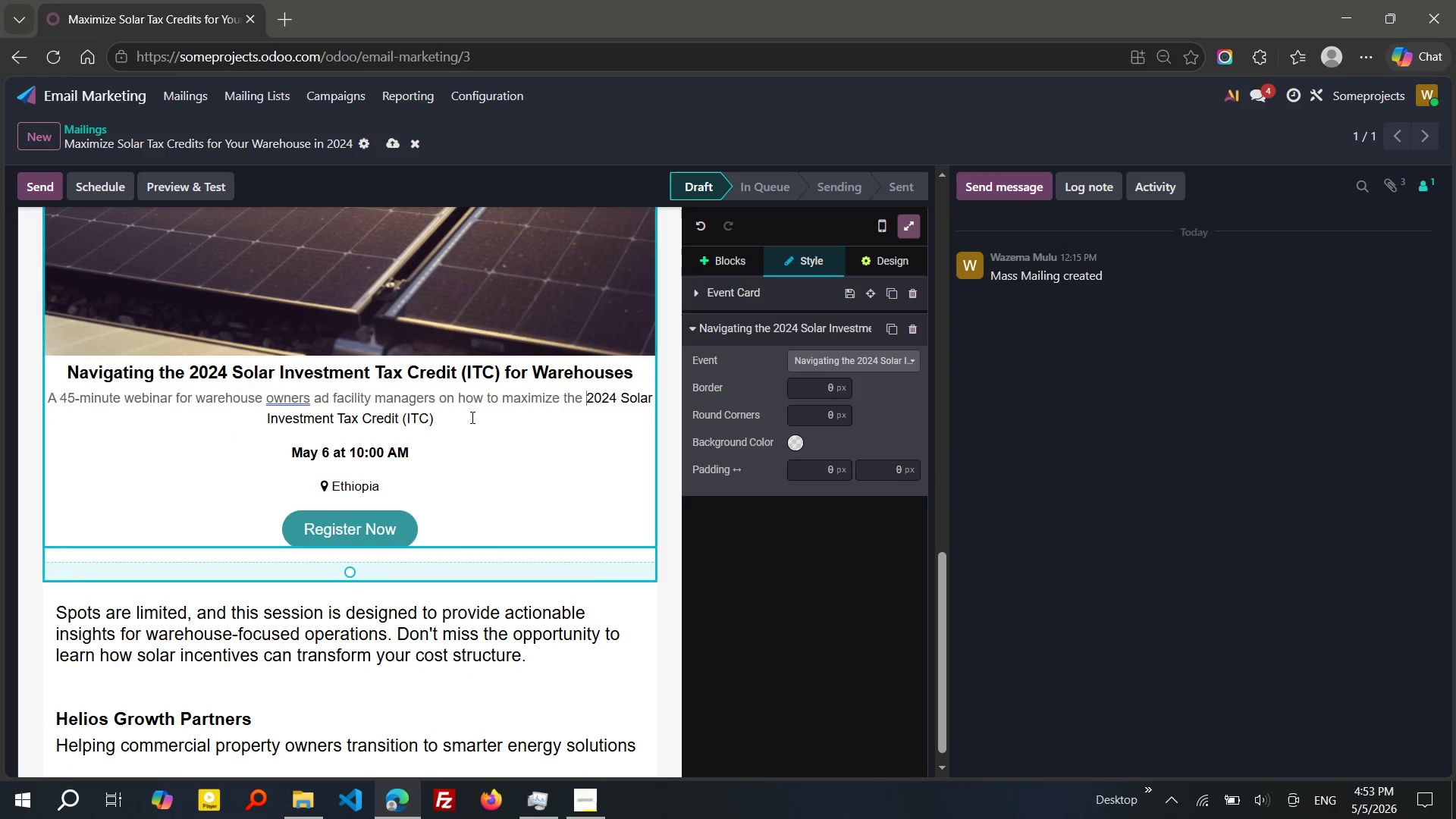 
left_click([519, 417])
 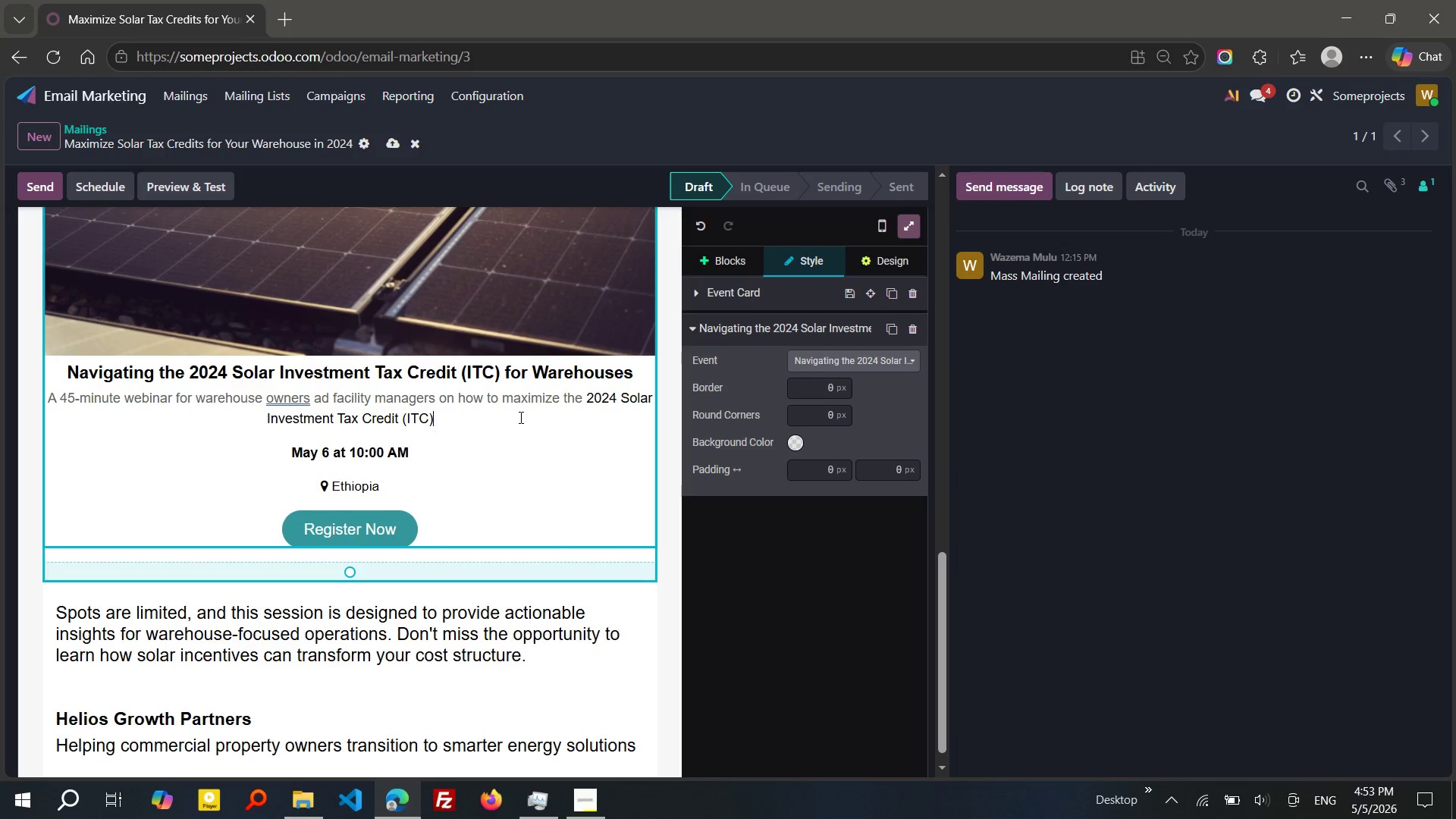 
key(Space)
 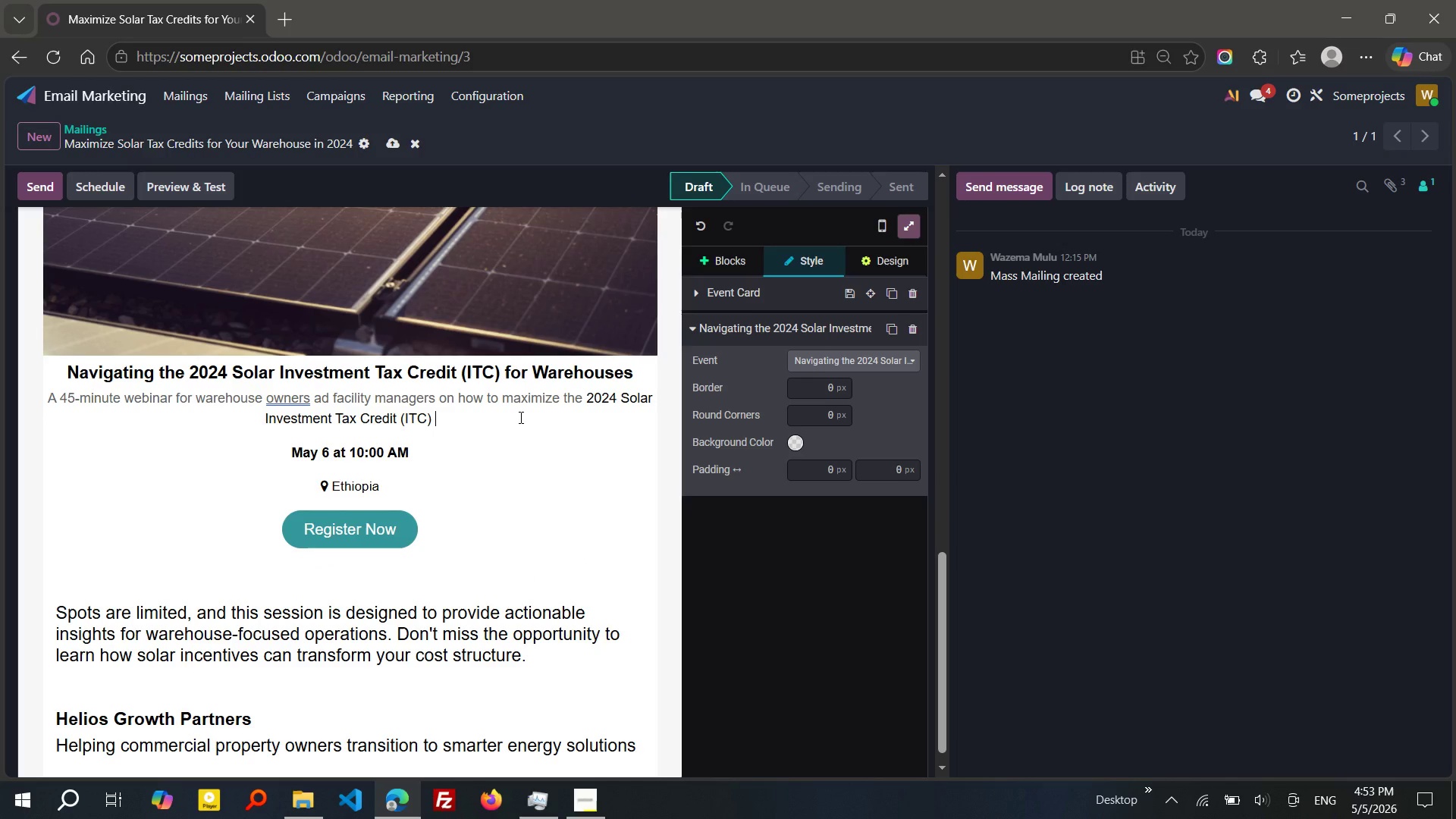 
wait(7.19)
 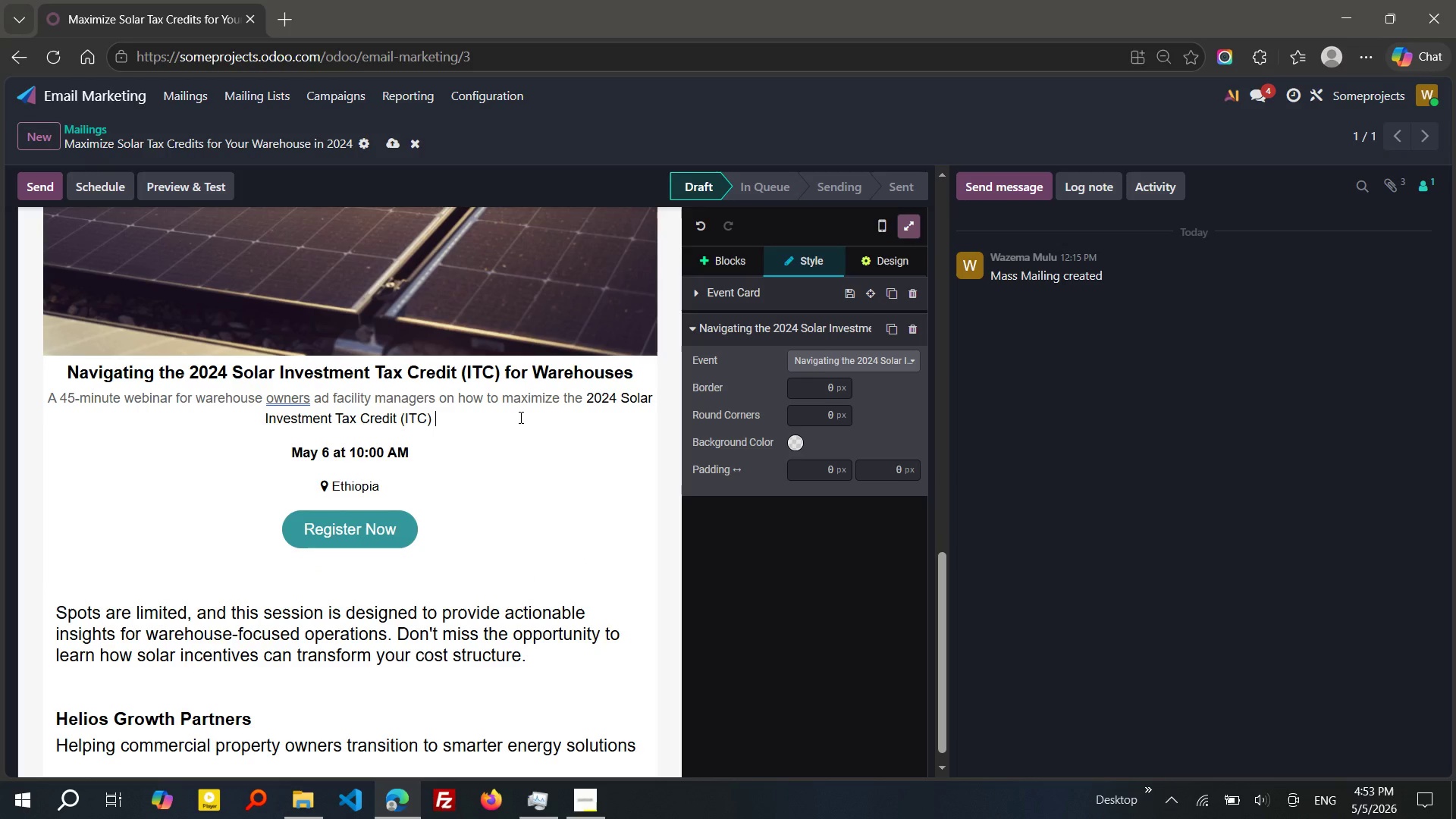 
key(Backspace)
type(. Learnkey)
key(Backspace)
key(Backspace)
key(Backspace)
type( key)
 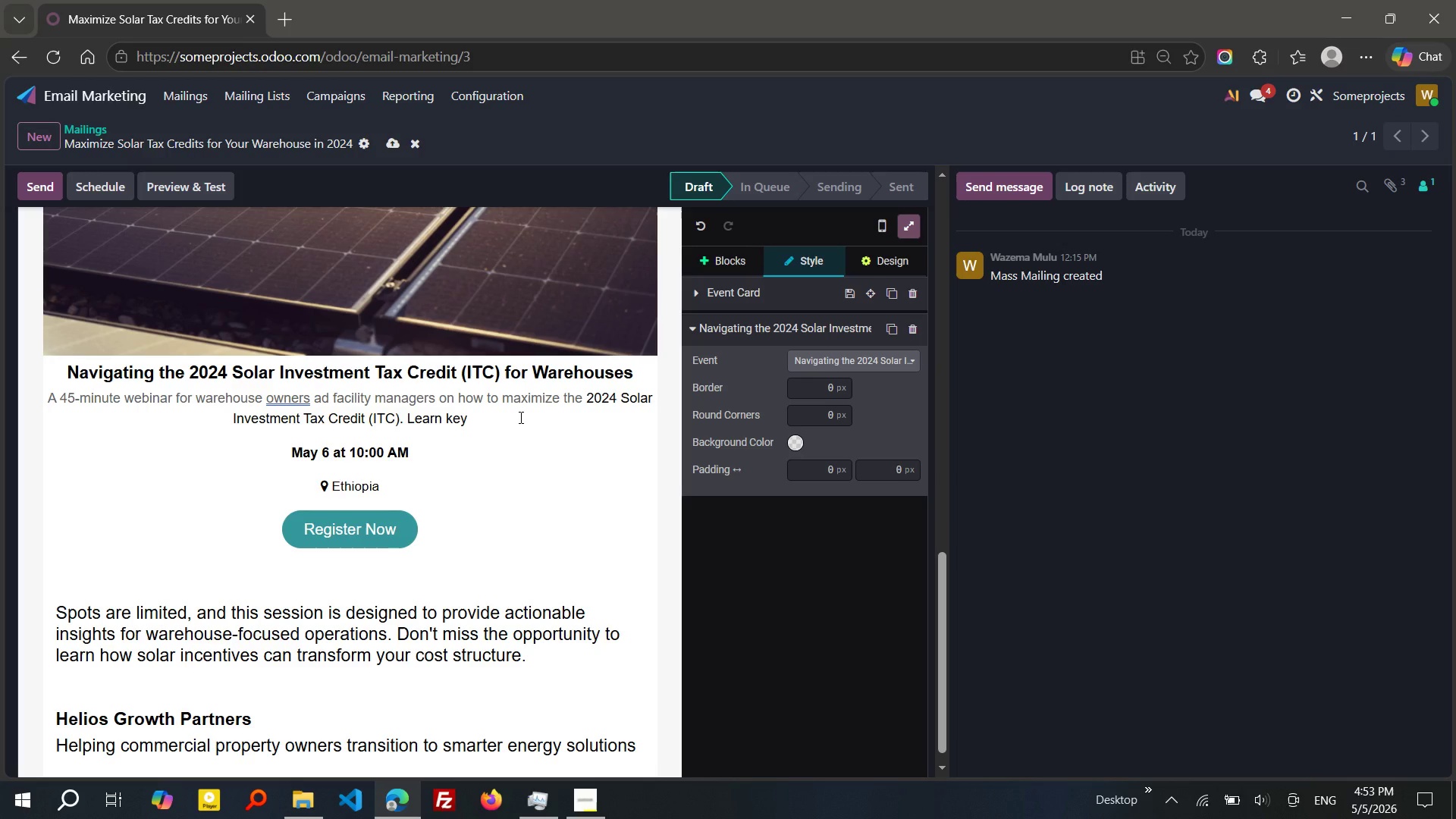 
type( strategies)
 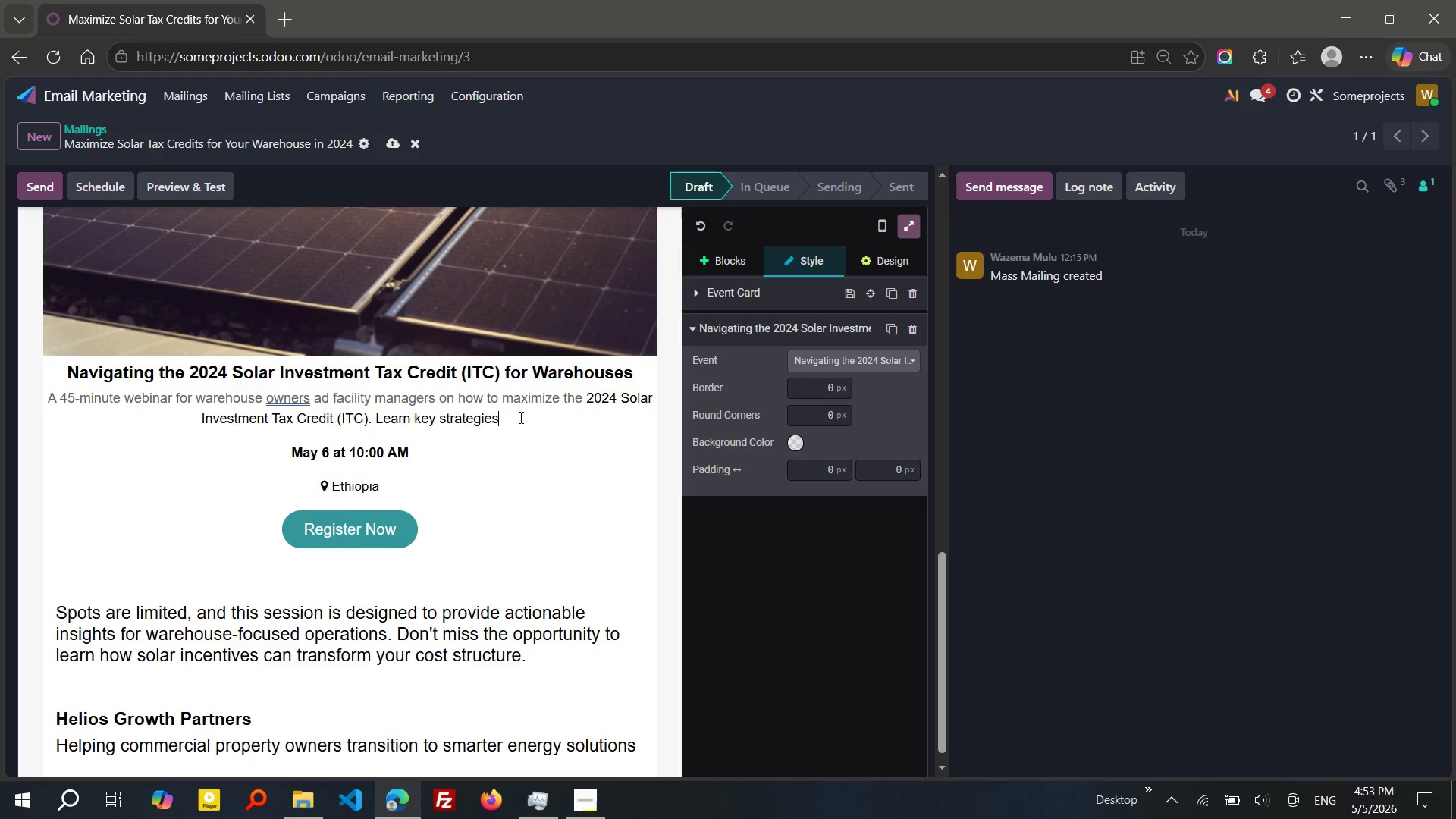 
type( to reduce costs and improve ROI through solar adoption.)
 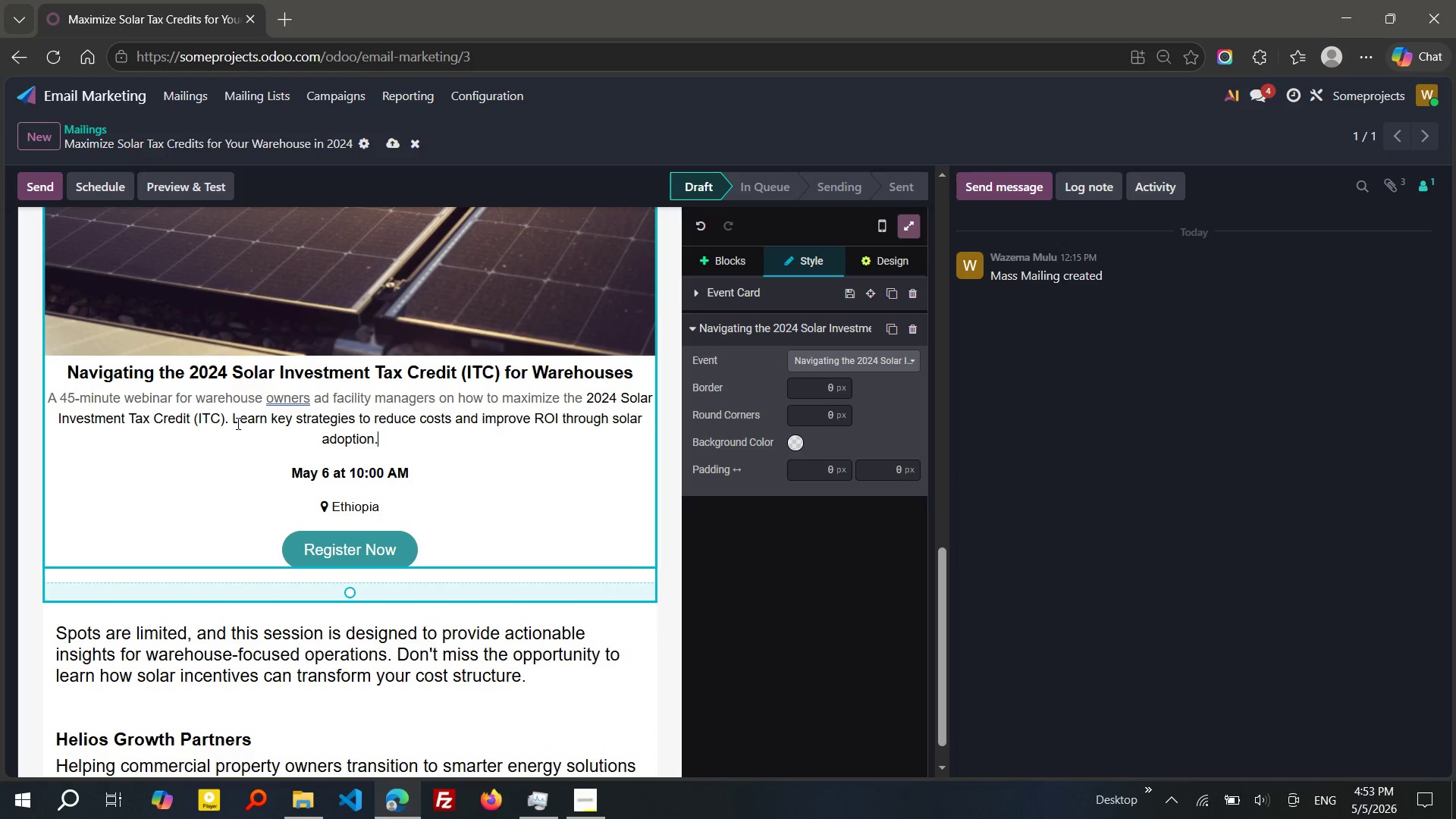 
left_click_drag(start_coordinate=[235, 421], to_coordinate=[436, 403])
 